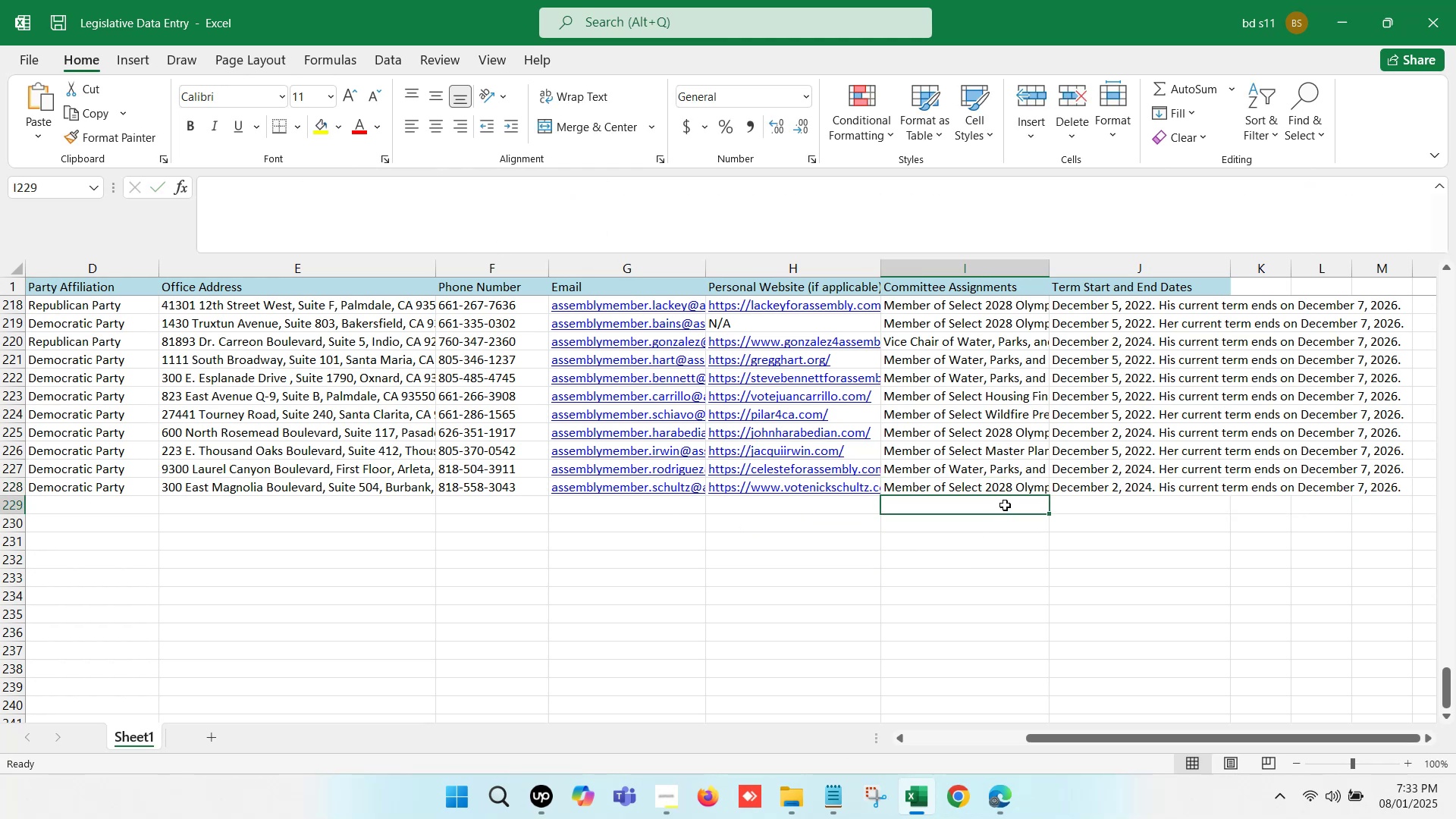 
left_click([1005, 505])
 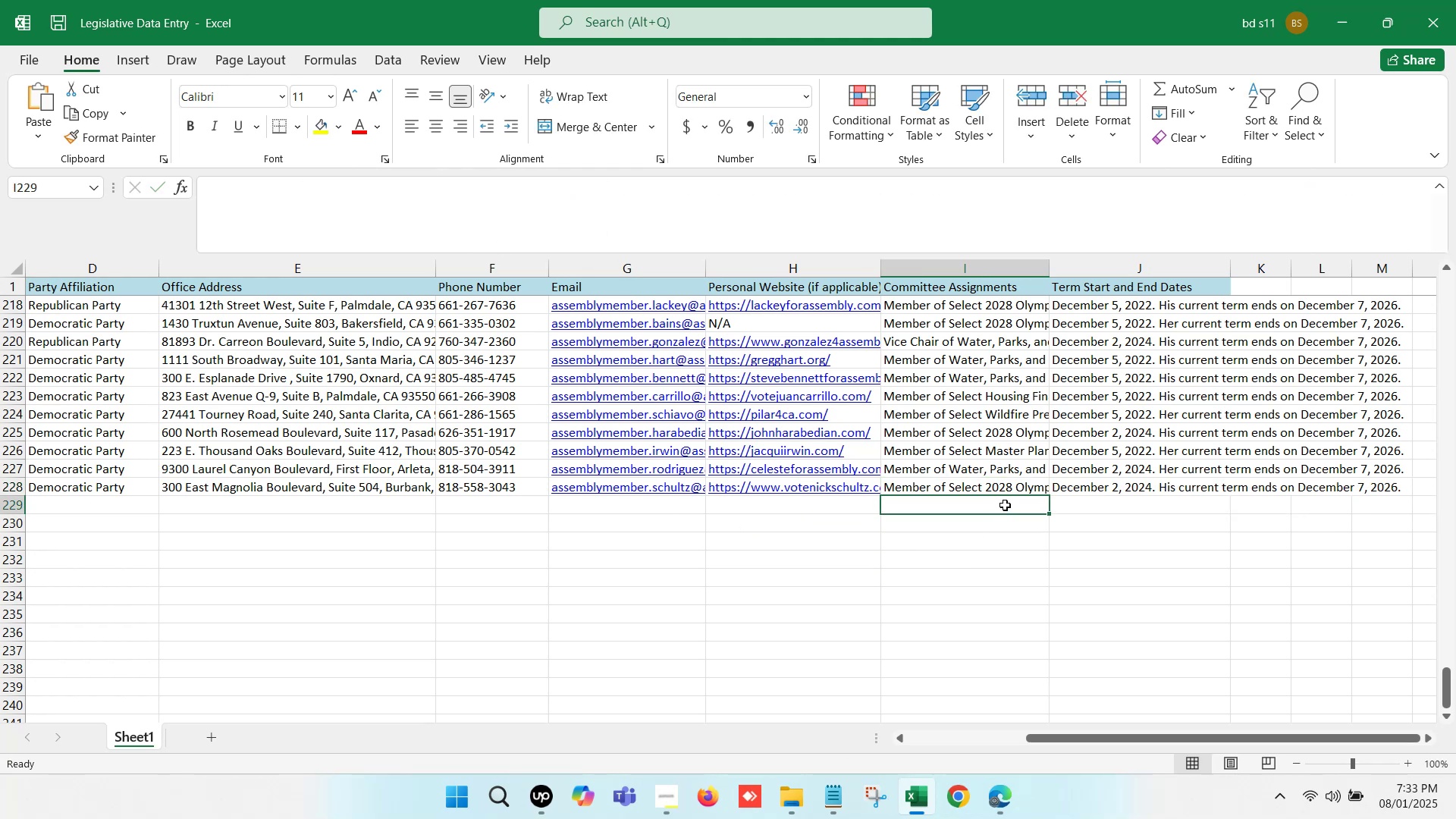 
hold_key(key=ArrowLeft, duration=1.29)
 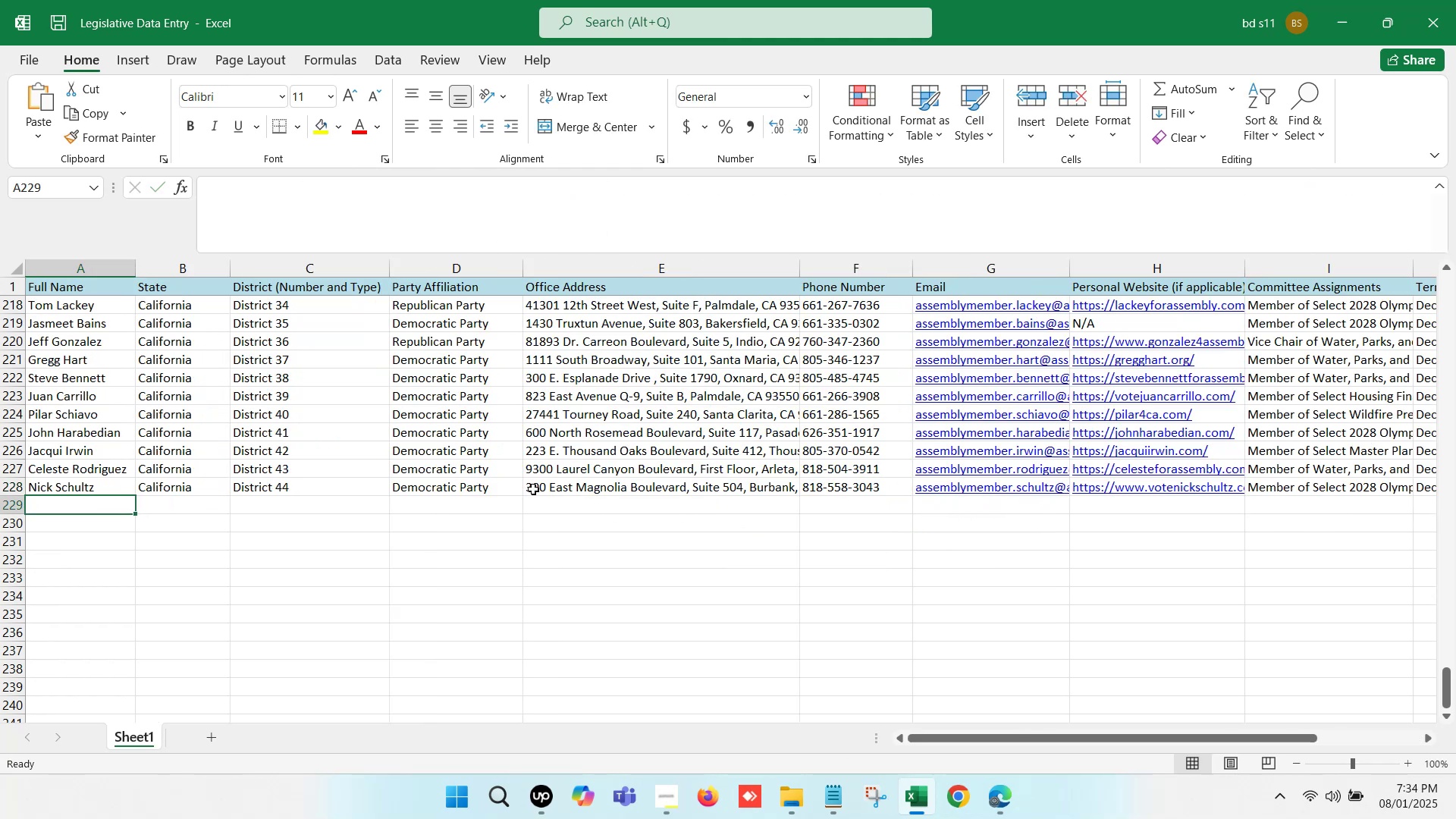 
scroll: coordinate [531, 488], scroll_direction: down, amount: 1.0
 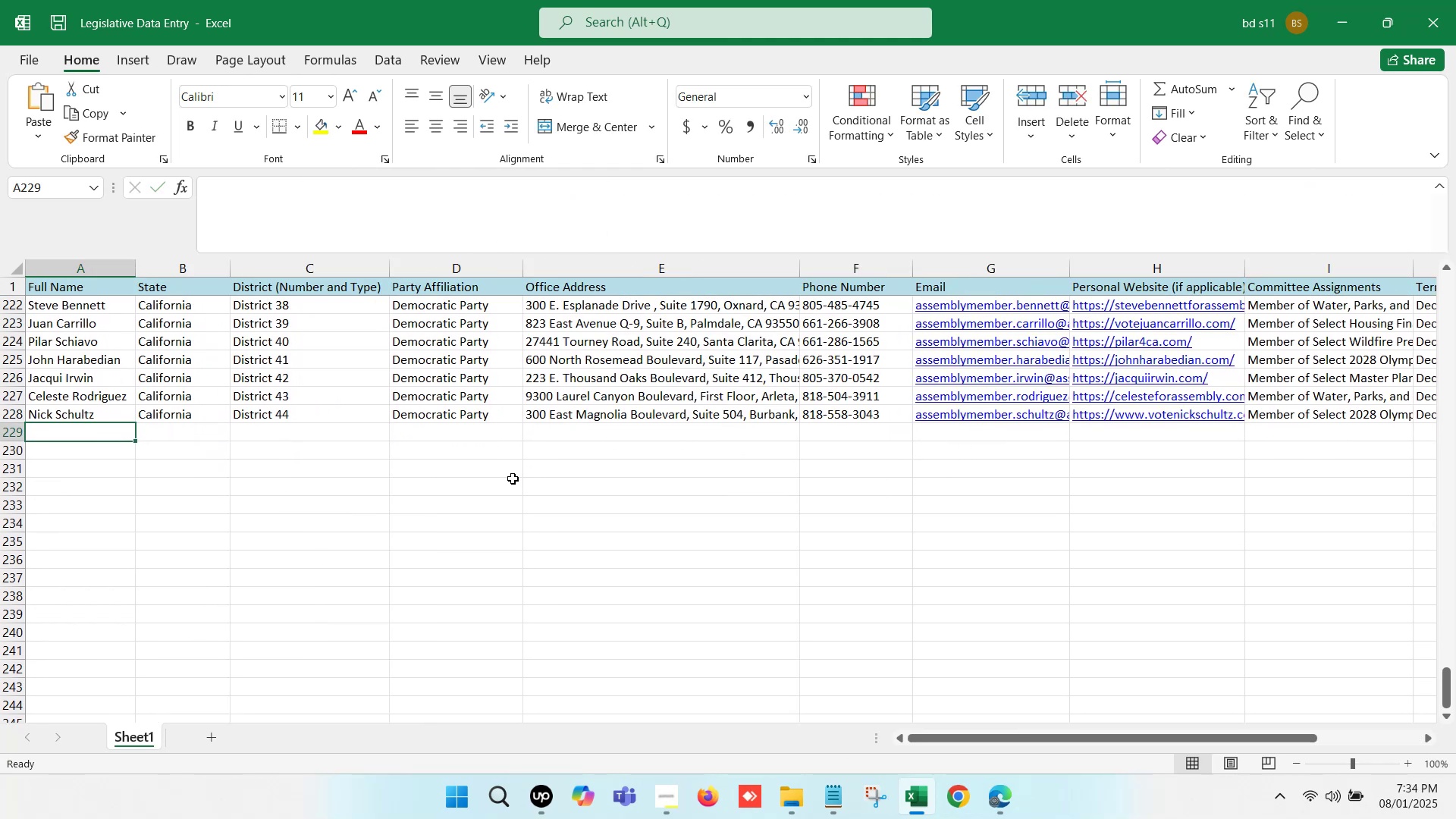 
left_click([395, 472])
 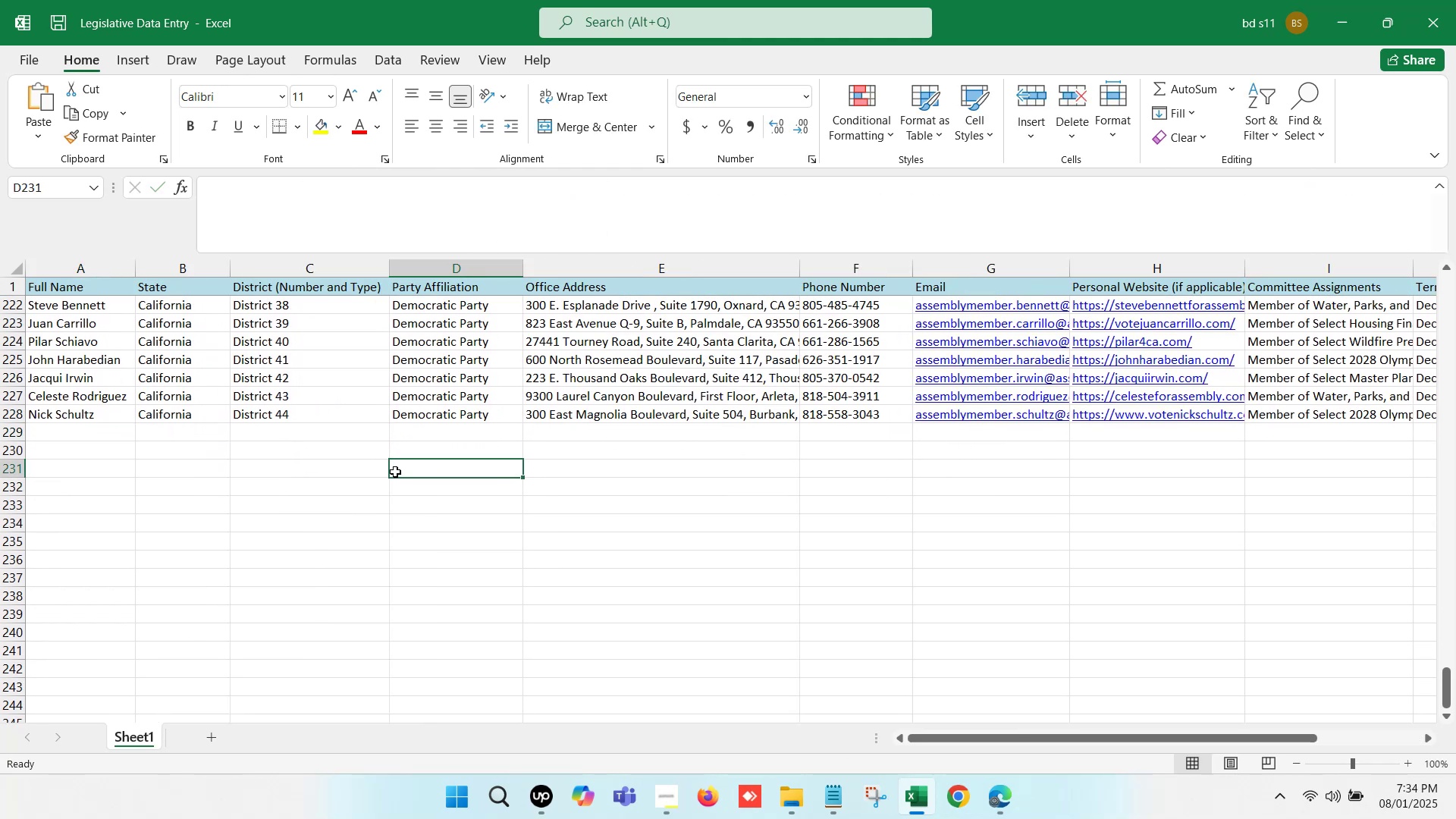 
key(Control+S)
 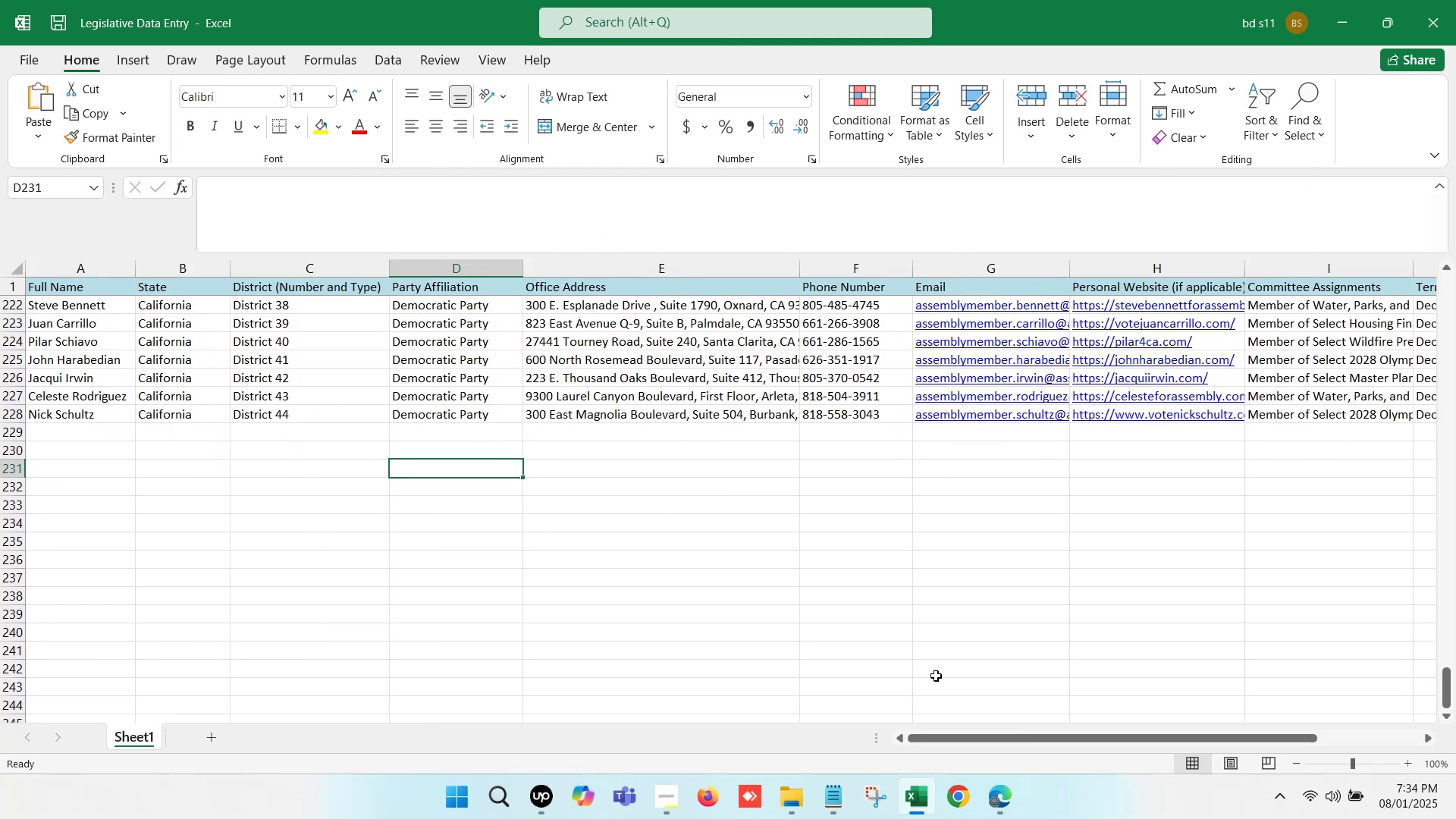 
left_click([1004, 802])
 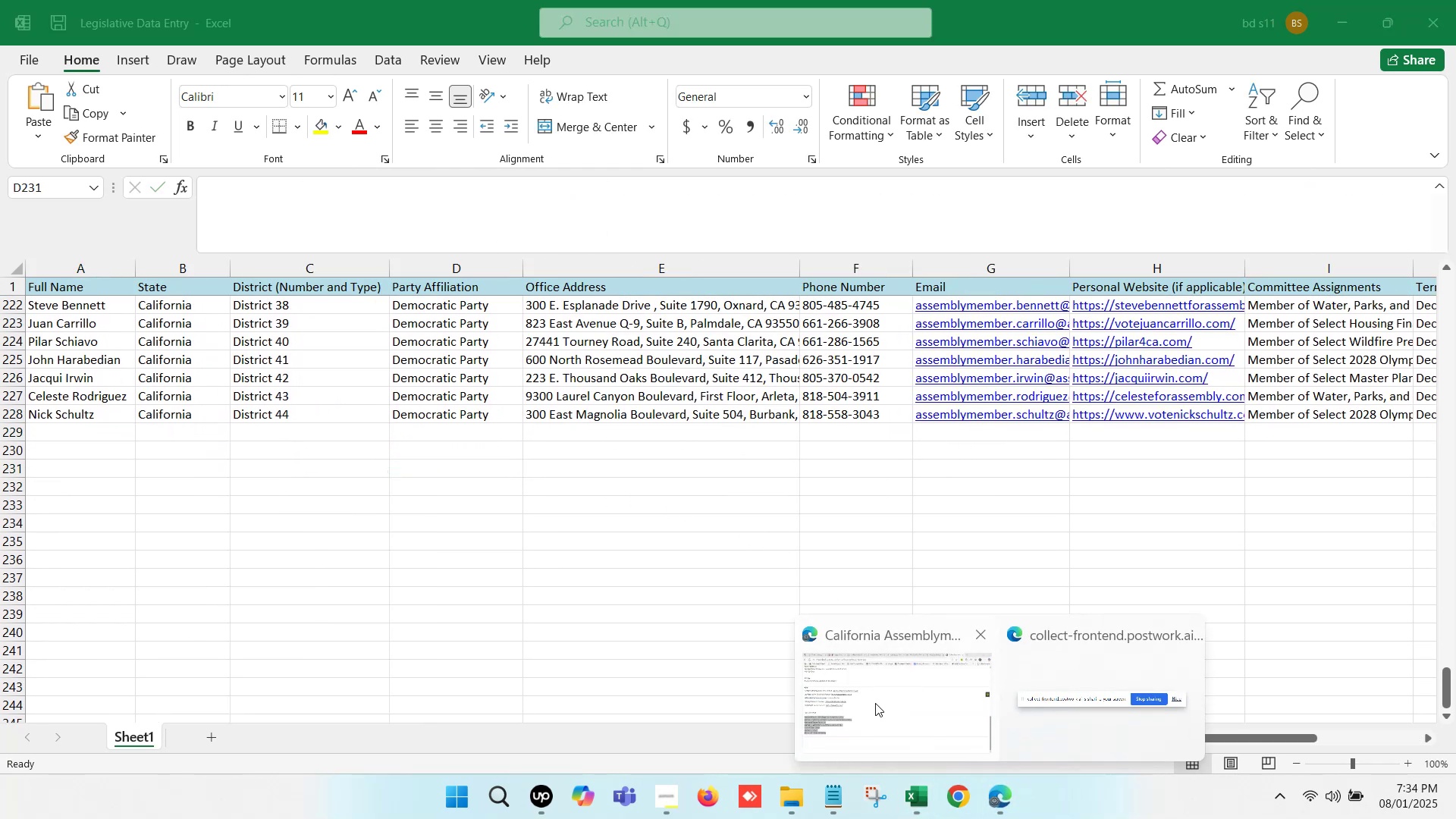 
left_click([868, 690])
 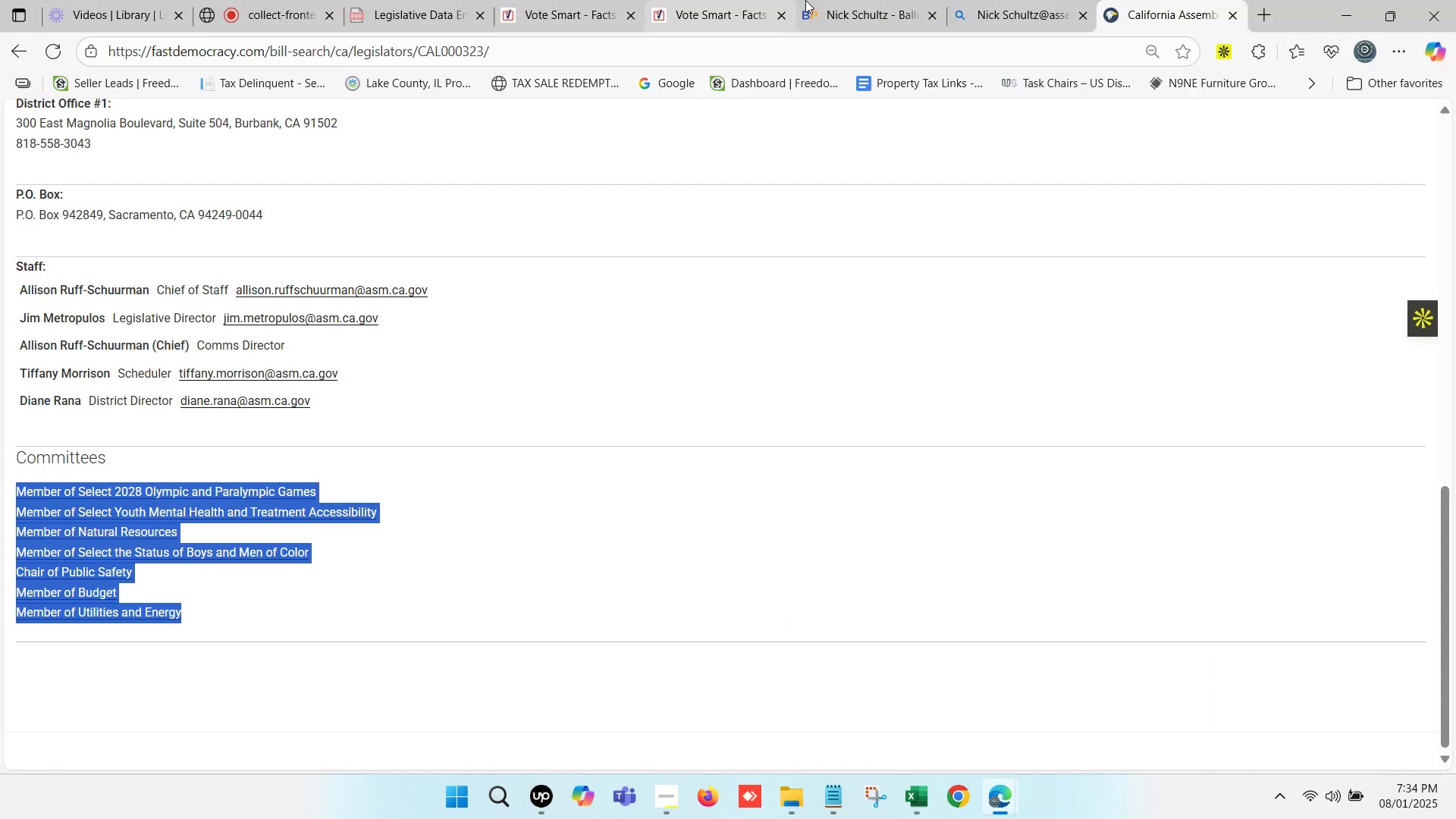 
left_click([870, 0])
 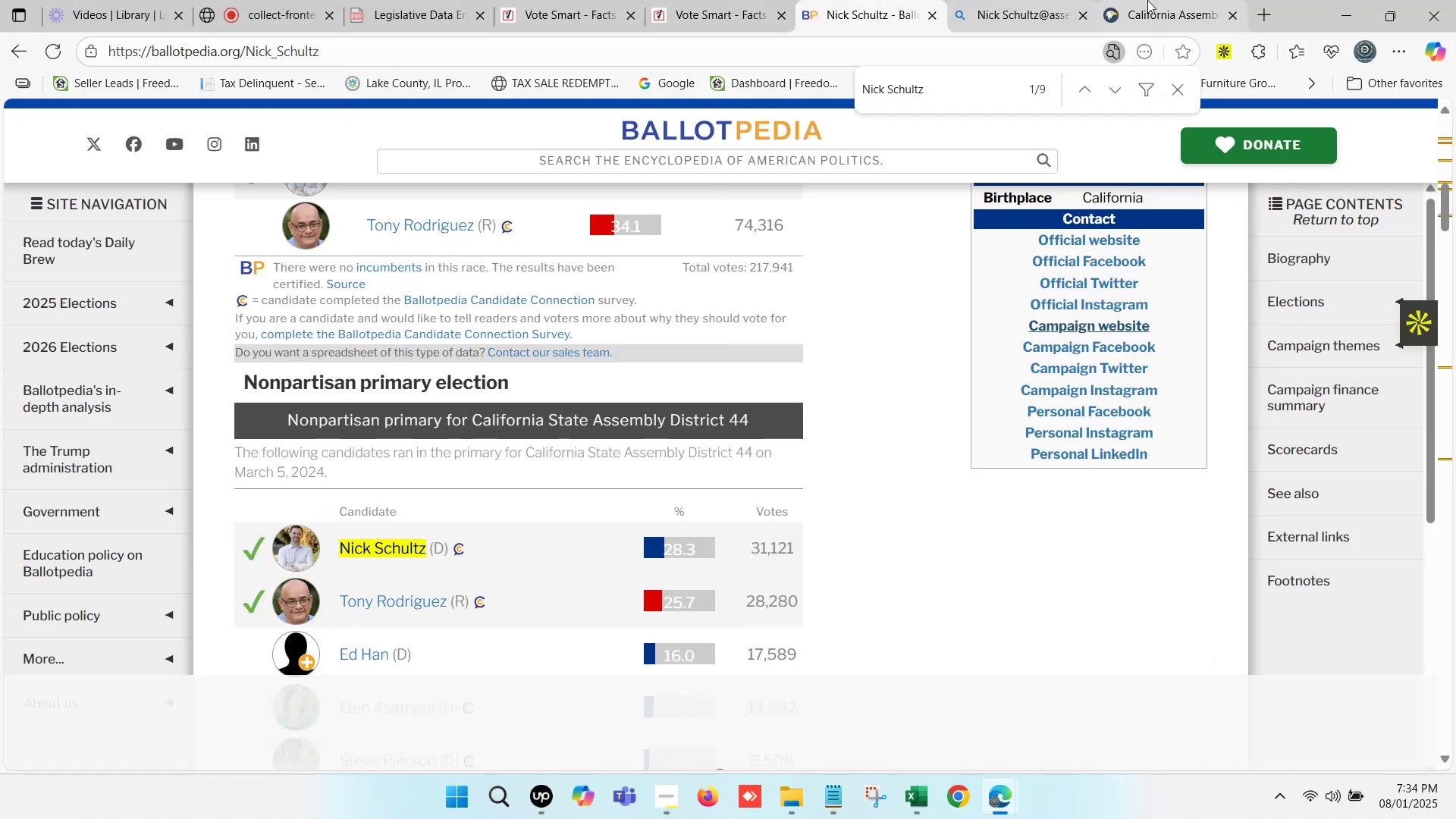 
left_click([1148, 0])
 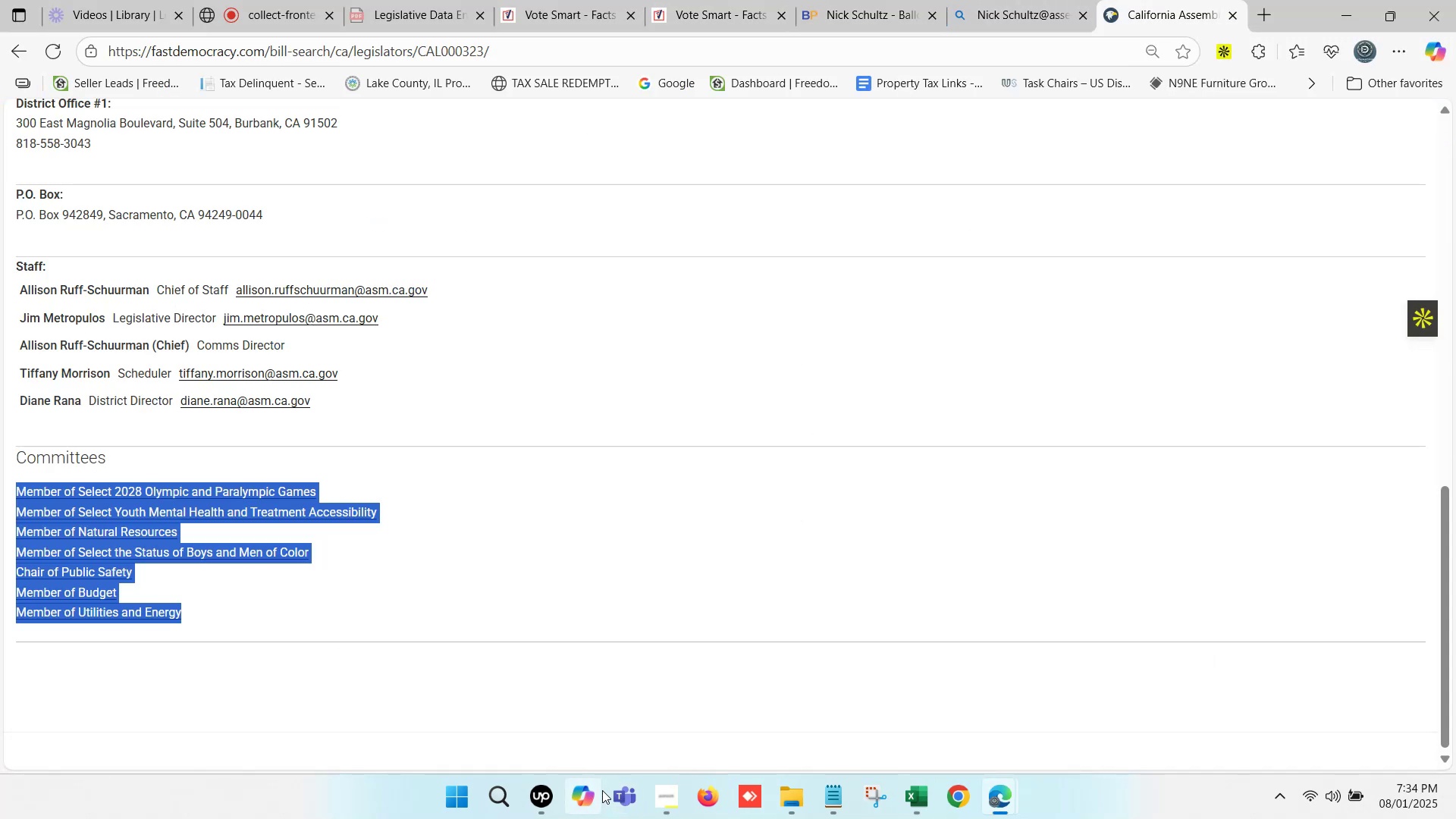 
left_click([282, 0])
 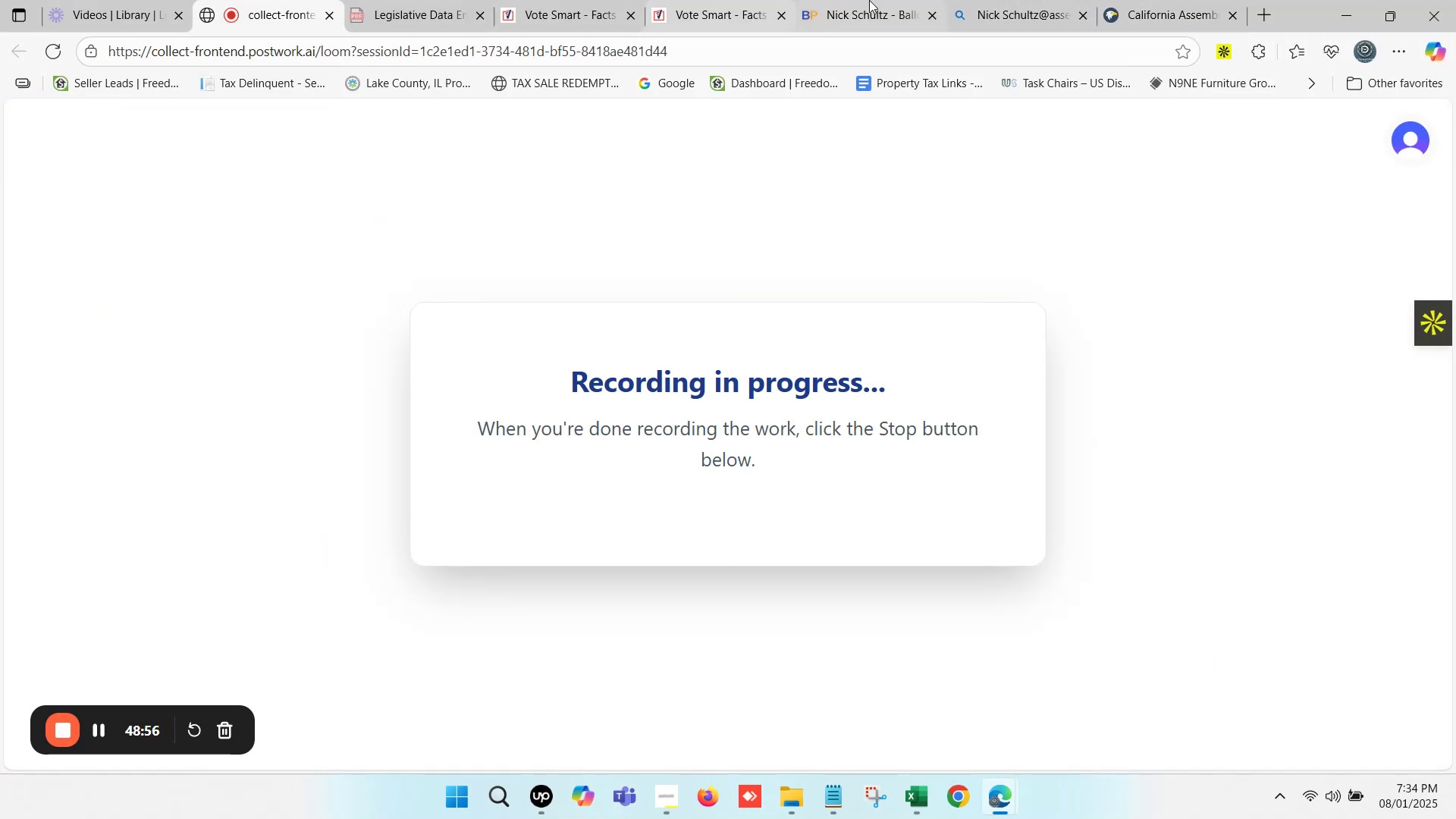 
left_click([1176, 0])
 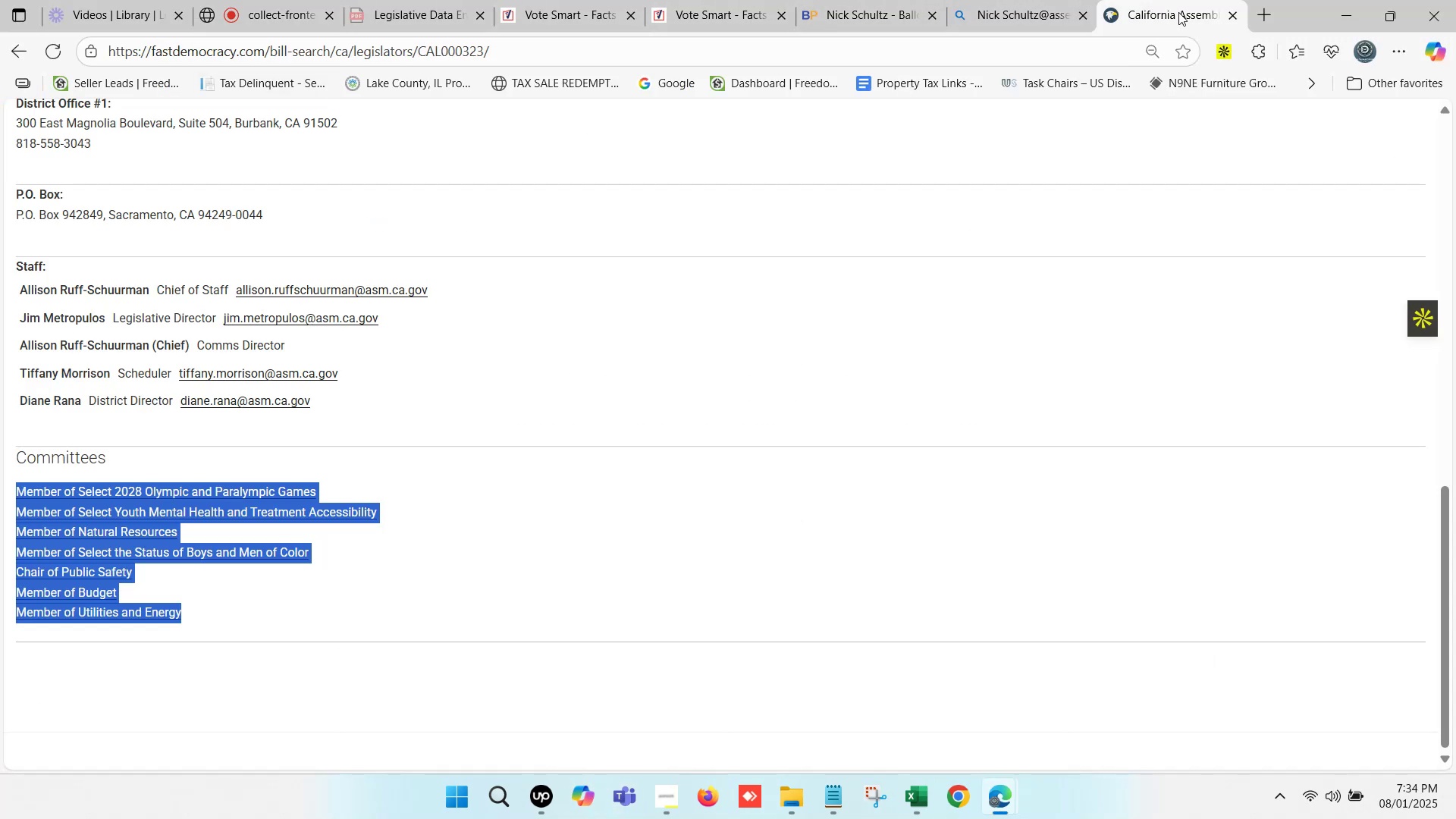 
left_click([1228, 14])
 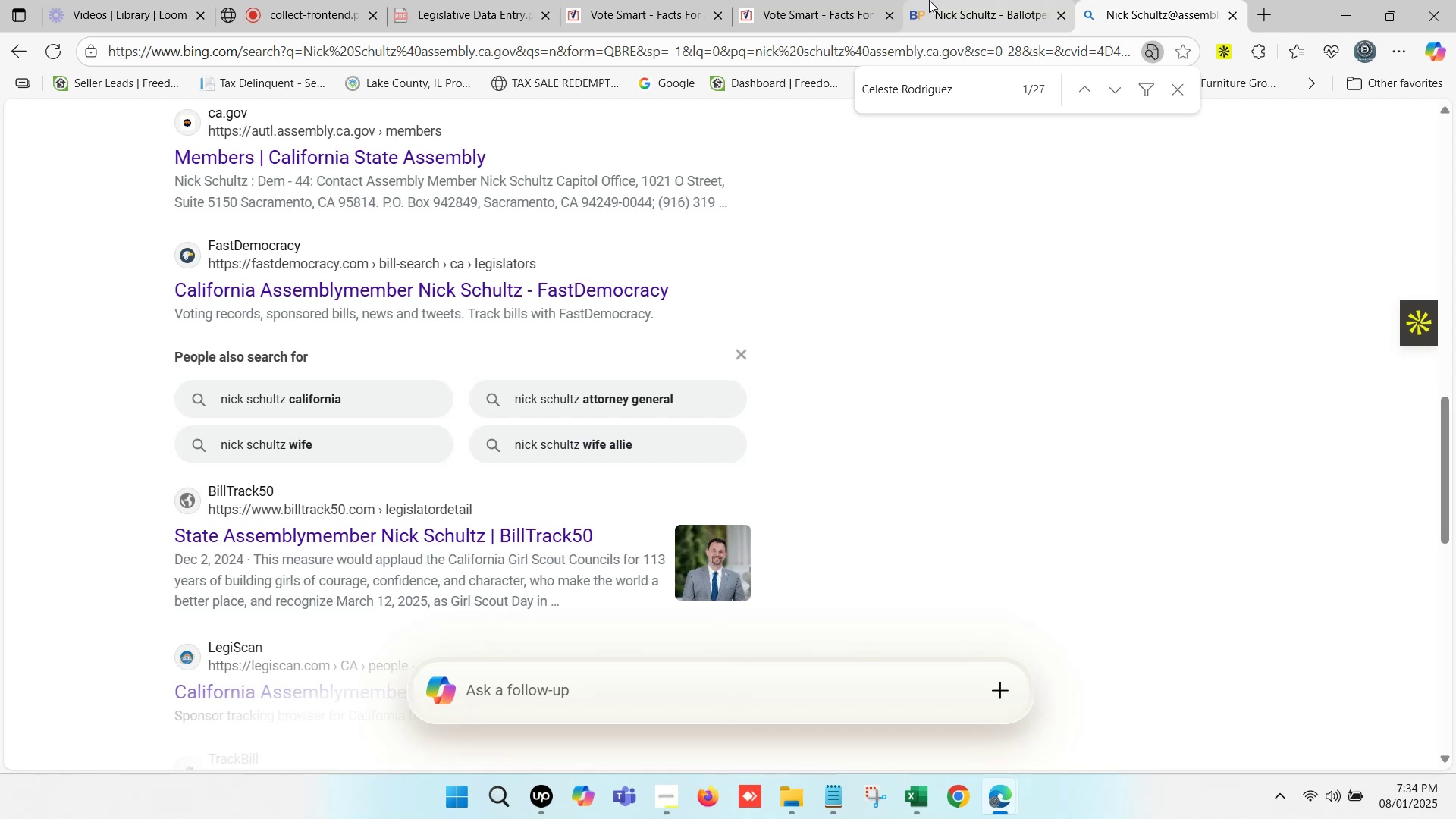 
left_click([838, 0])
 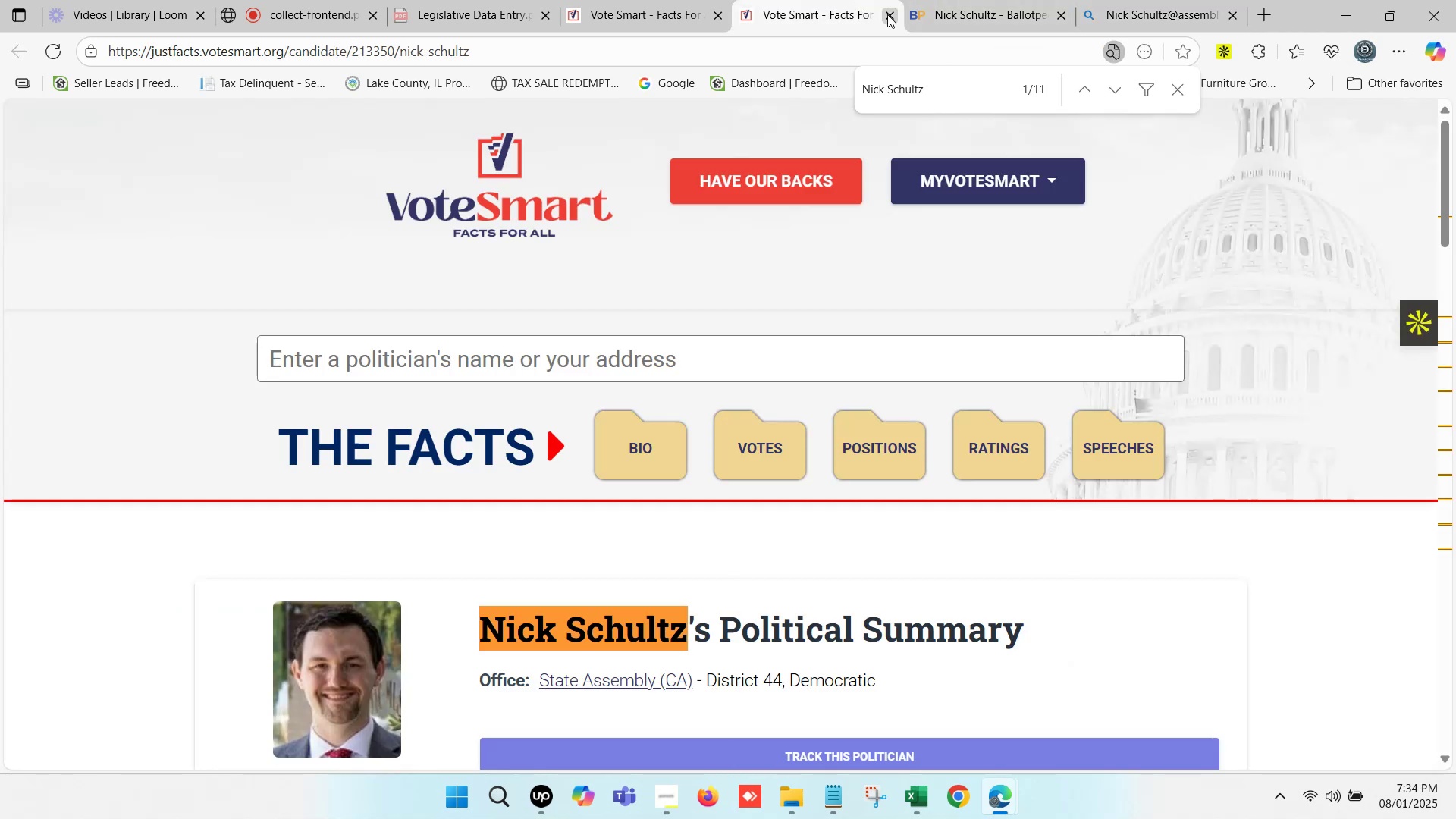 
left_click([888, 14])
 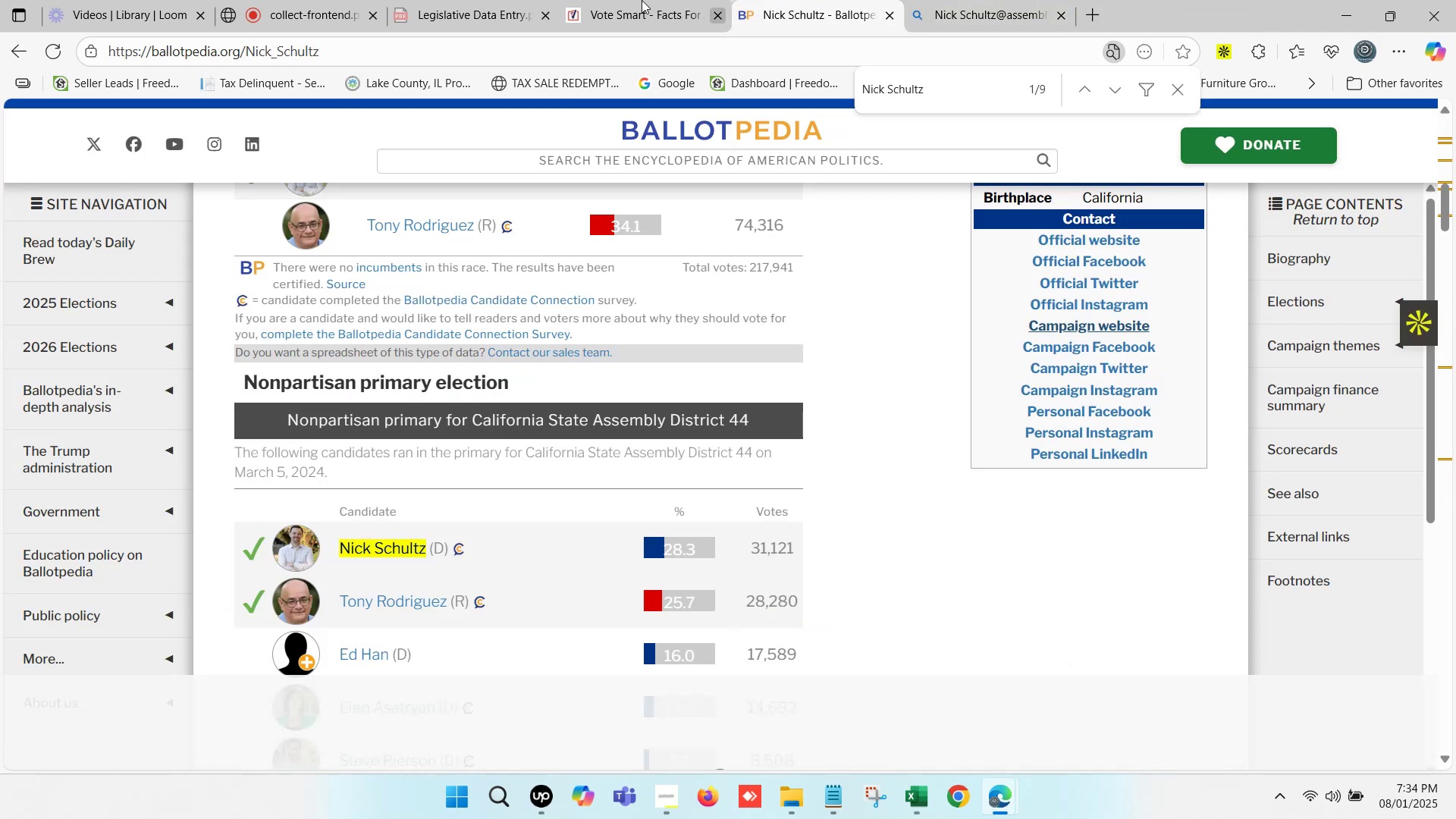 
left_click([622, 0])
 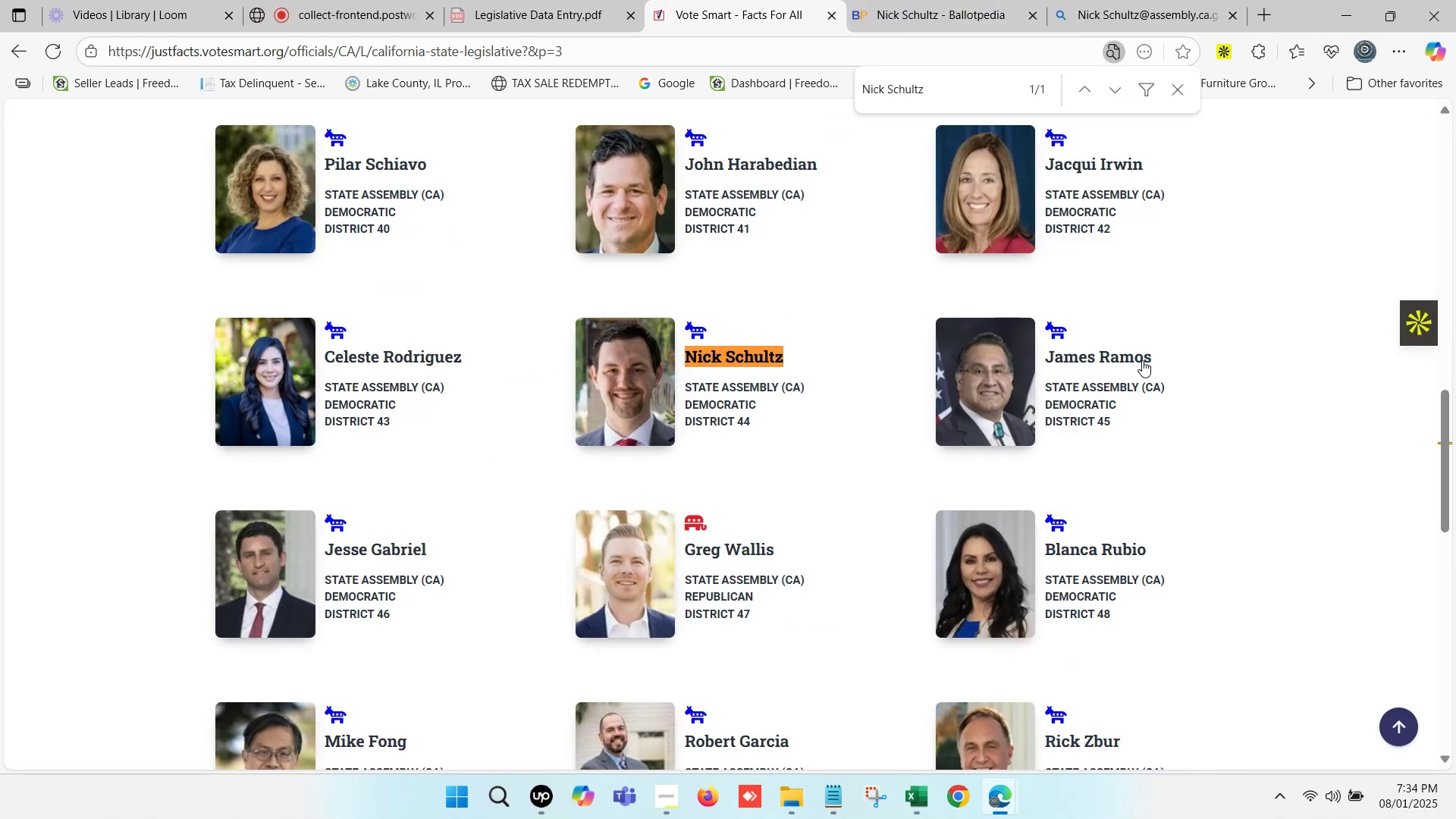 
left_click_drag(start_coordinate=[1164, 358], to_coordinate=[1049, 367])
 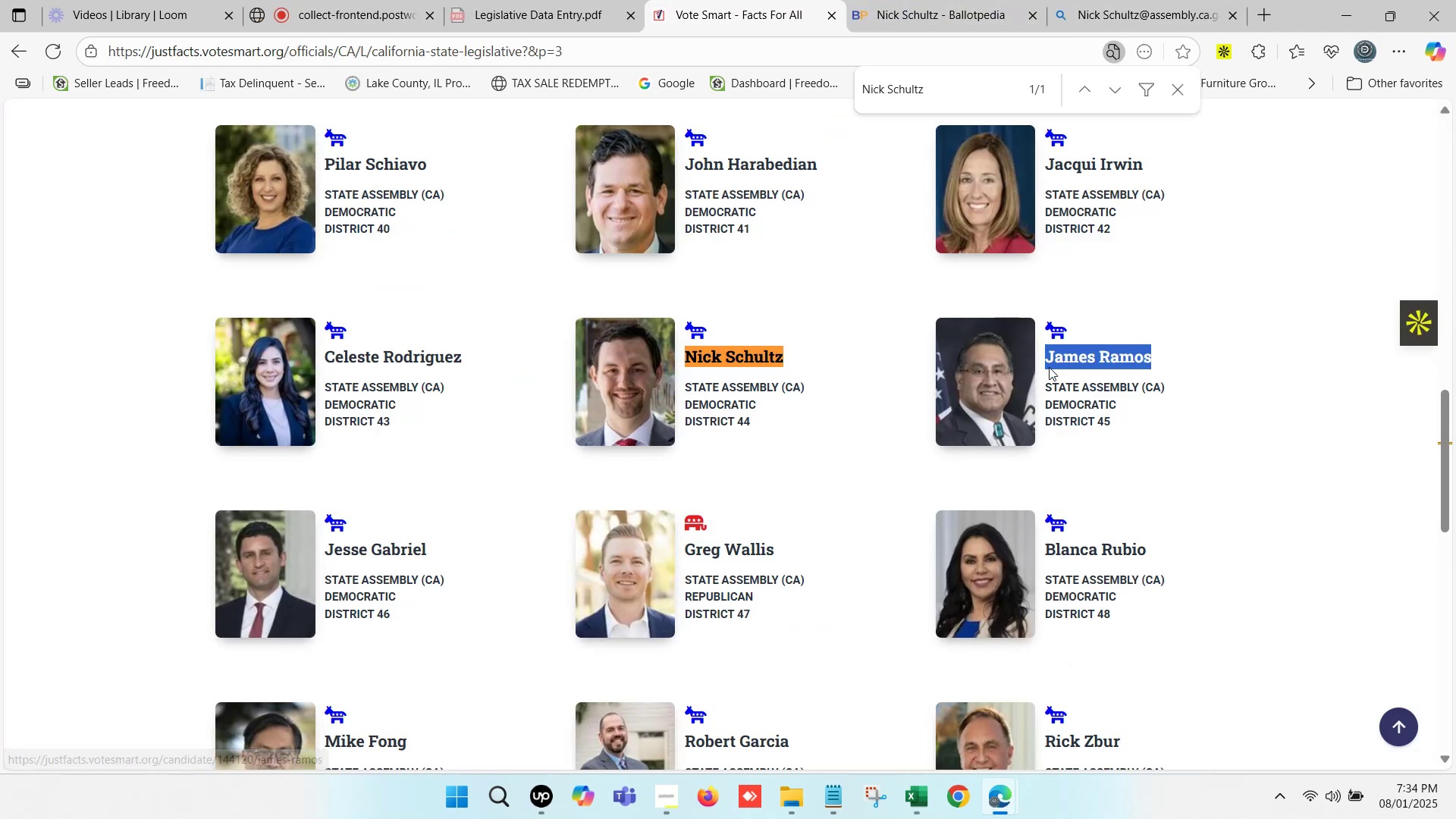 
key(Control+C)
 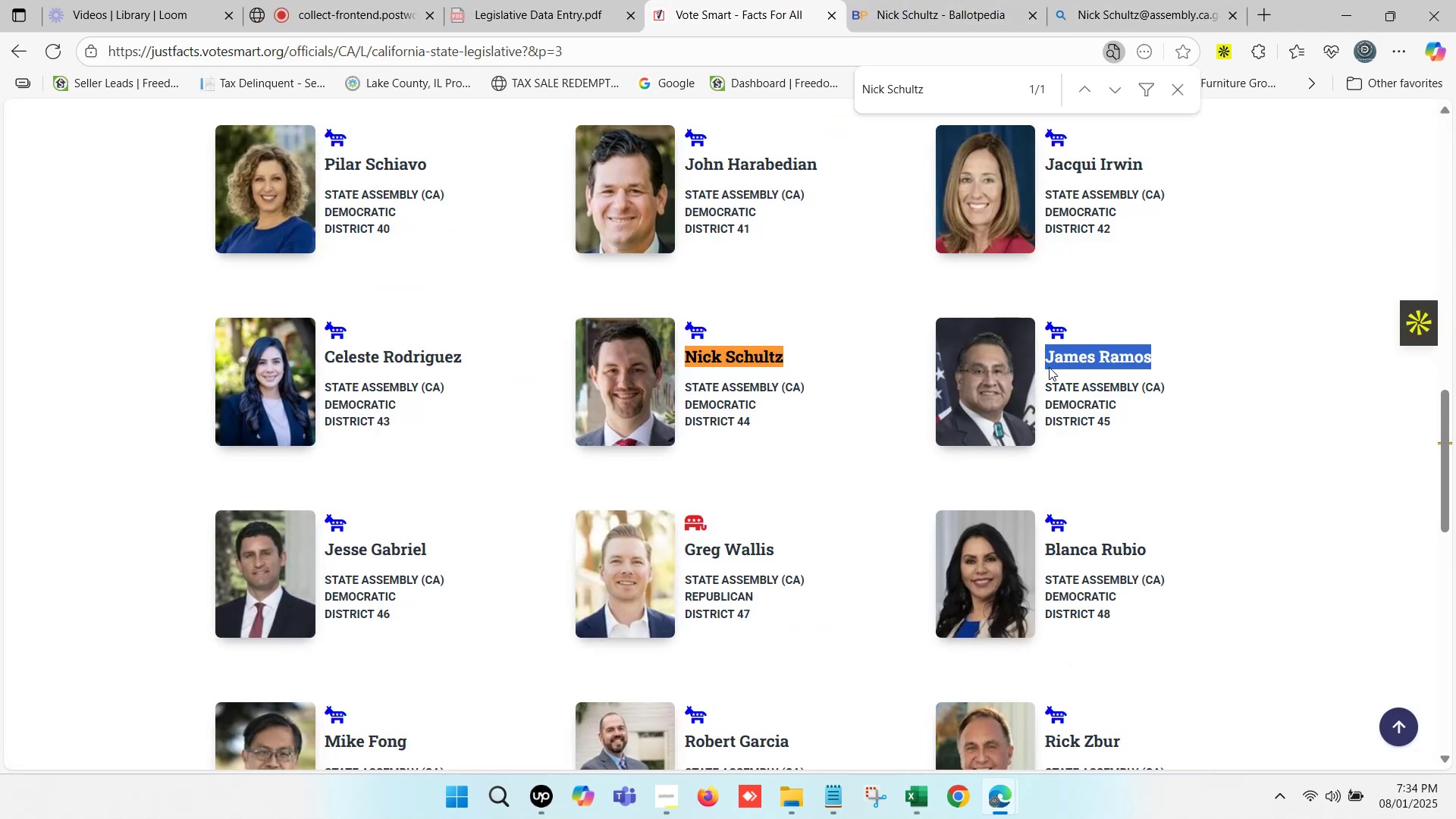 
key(Control+F)
 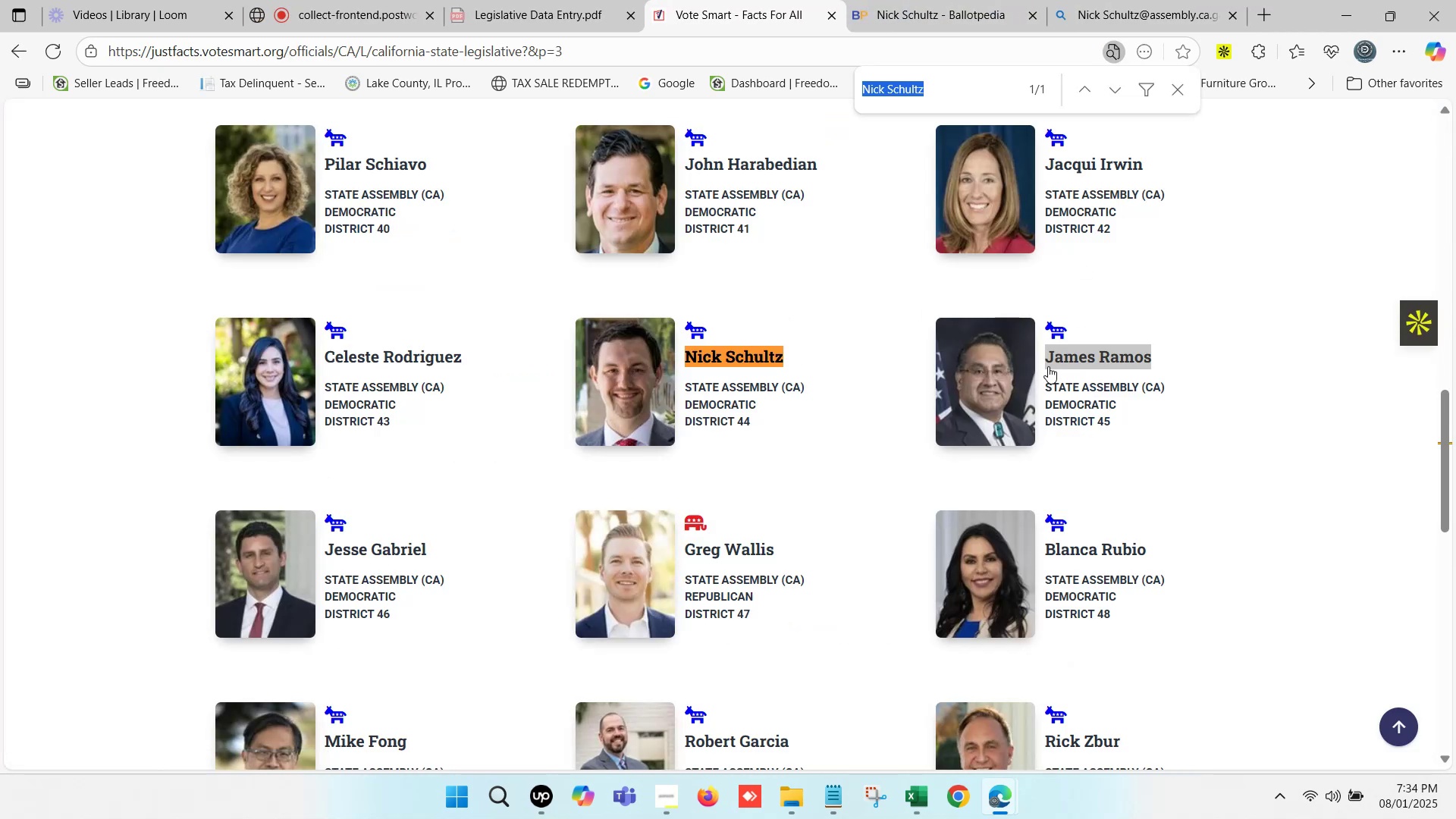 
key(Control+V)
 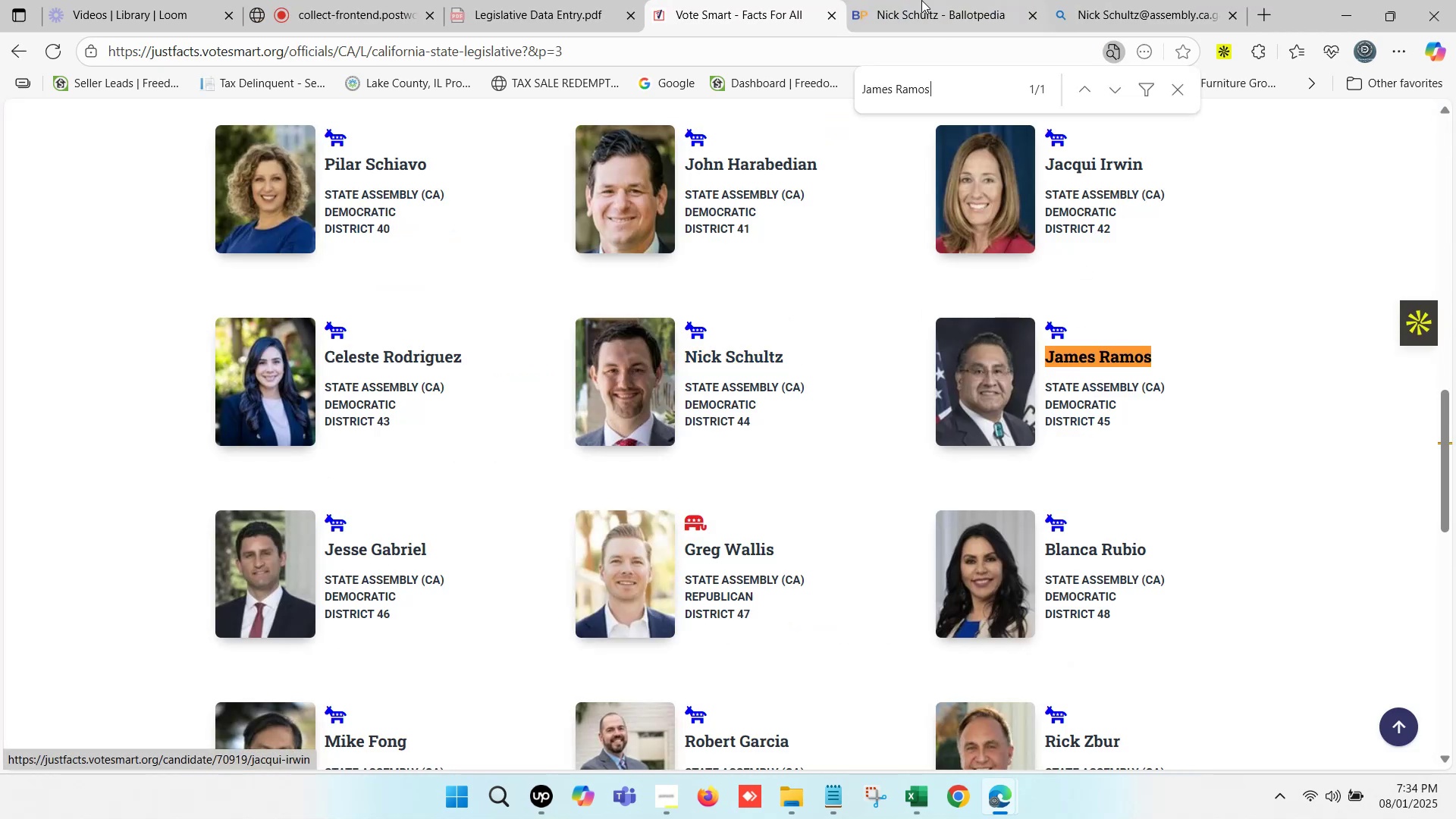 
double_click([915, 0])
 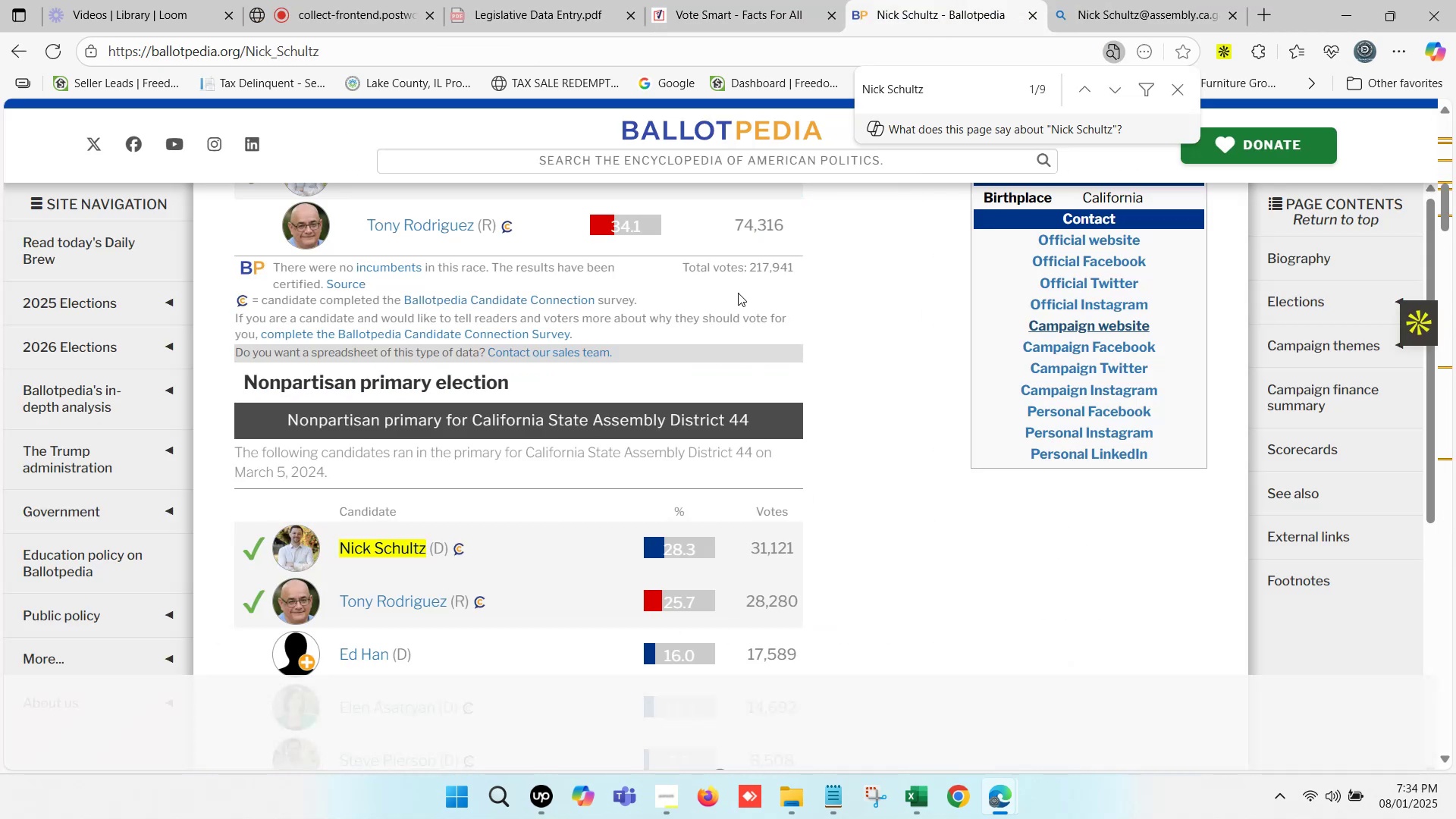 
left_click([648, 169])
 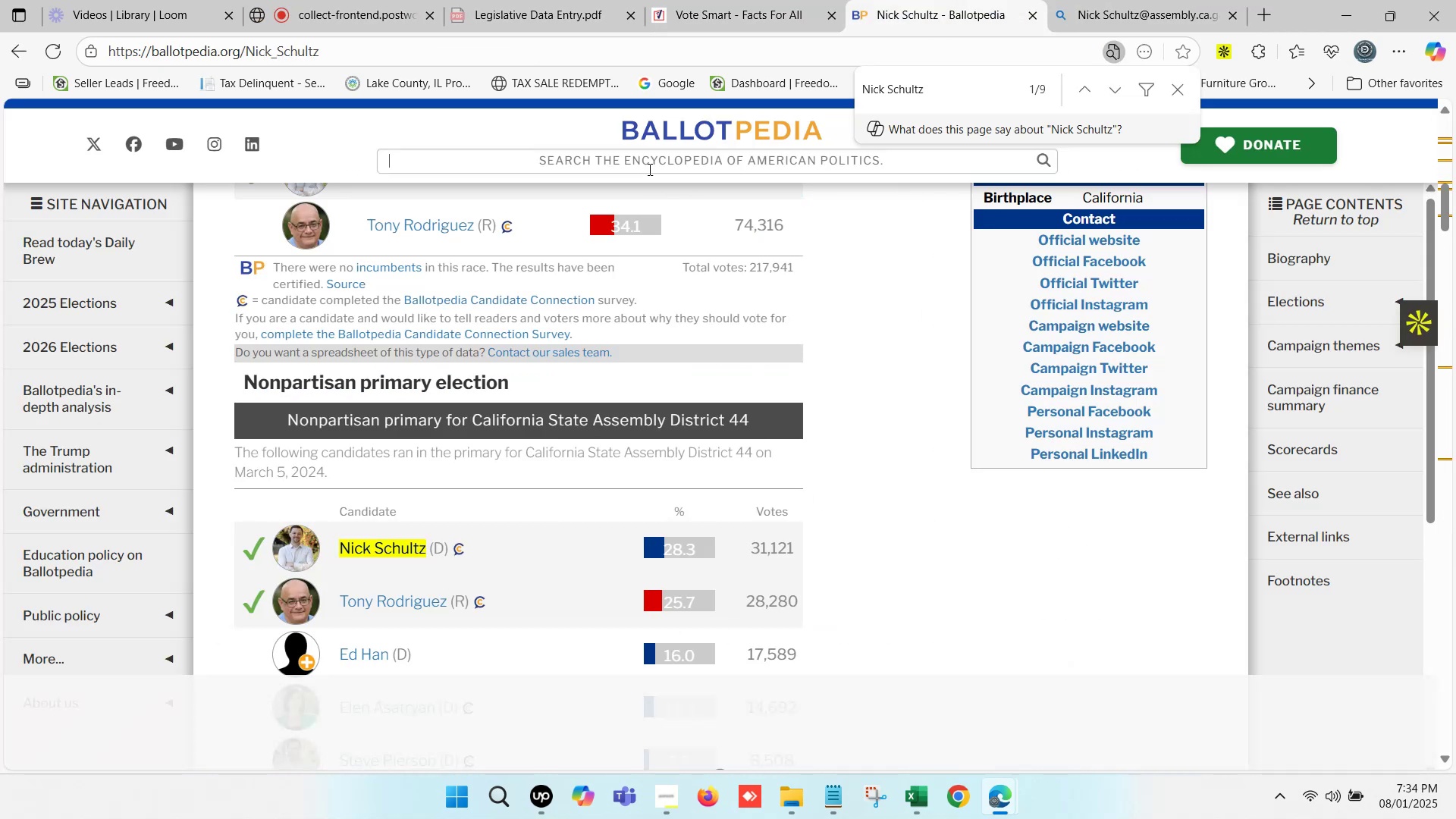 
key(Control+V)
 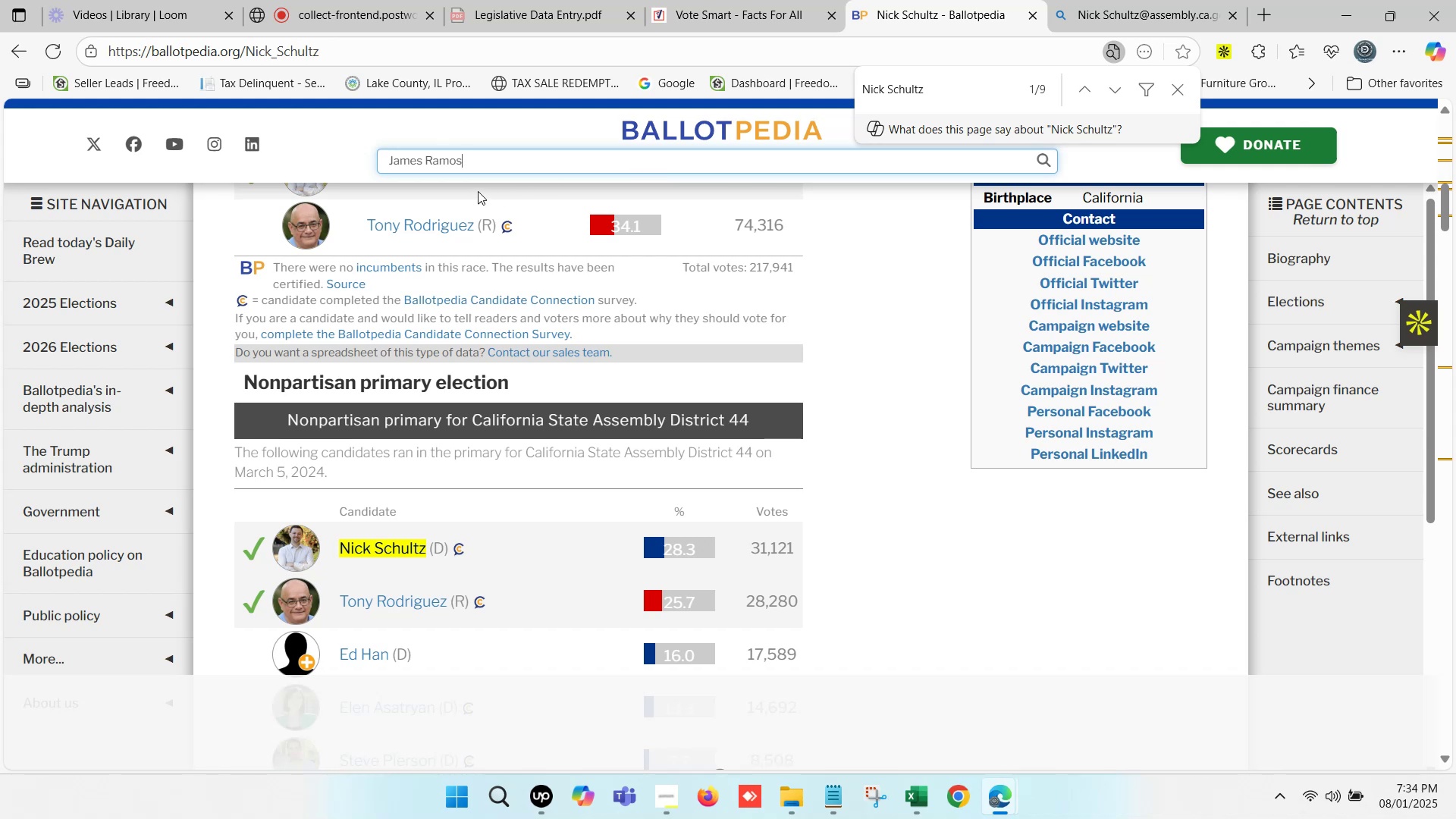 
left_click([479, 187])
 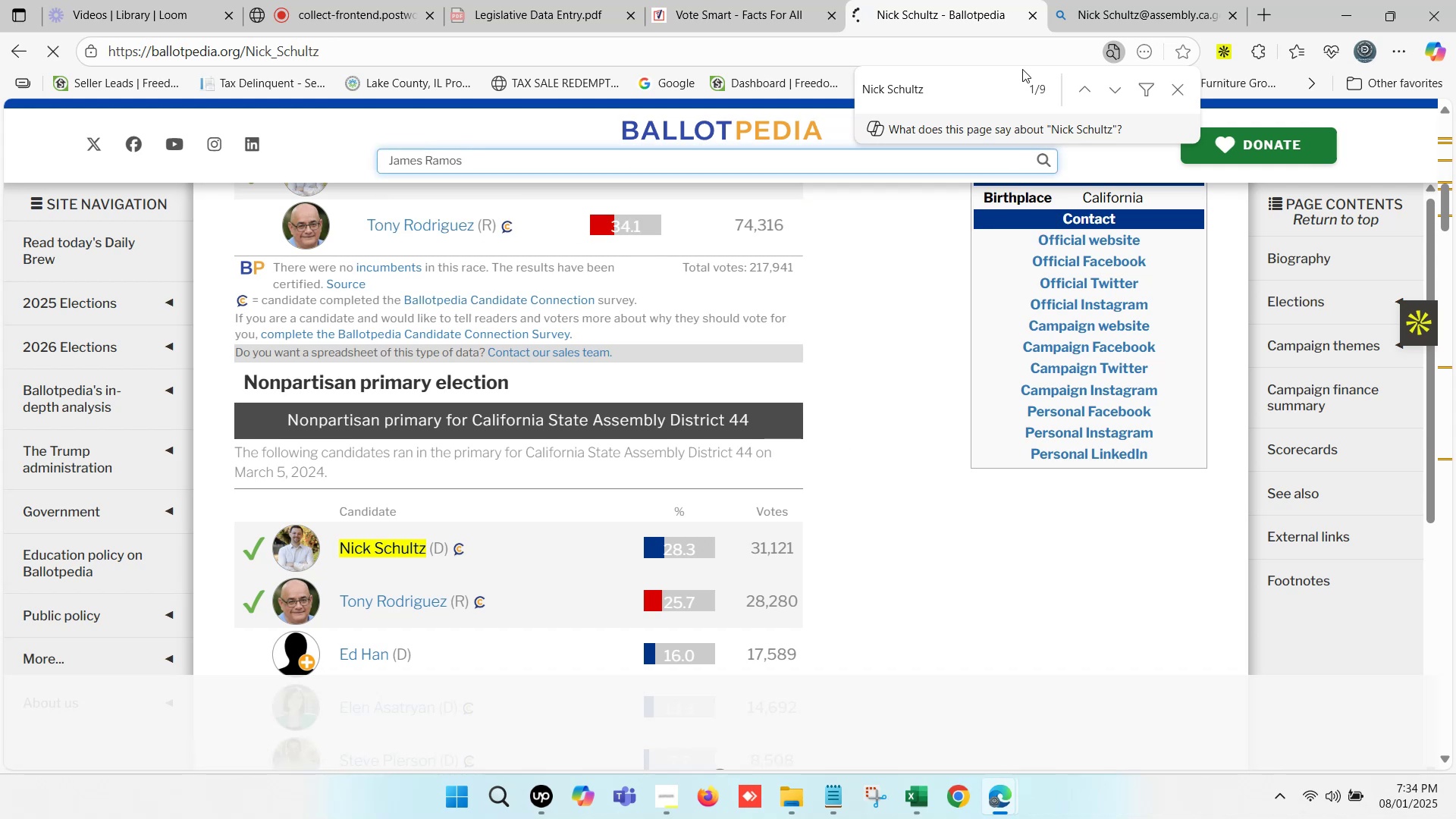 
left_click([1147, 0])
 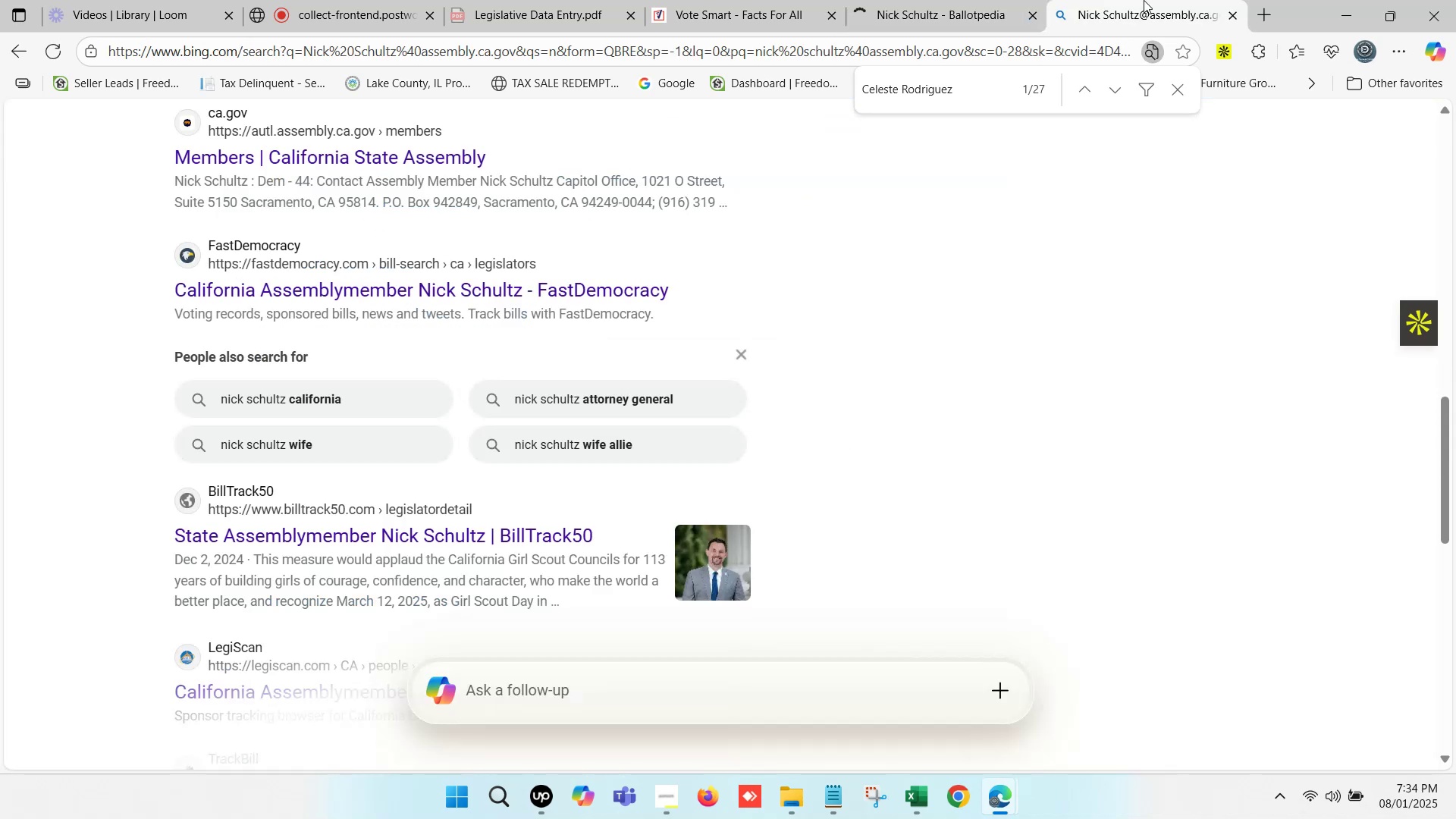 
scroll: coordinate [475, 239], scroll_direction: up, amount: 16.0
 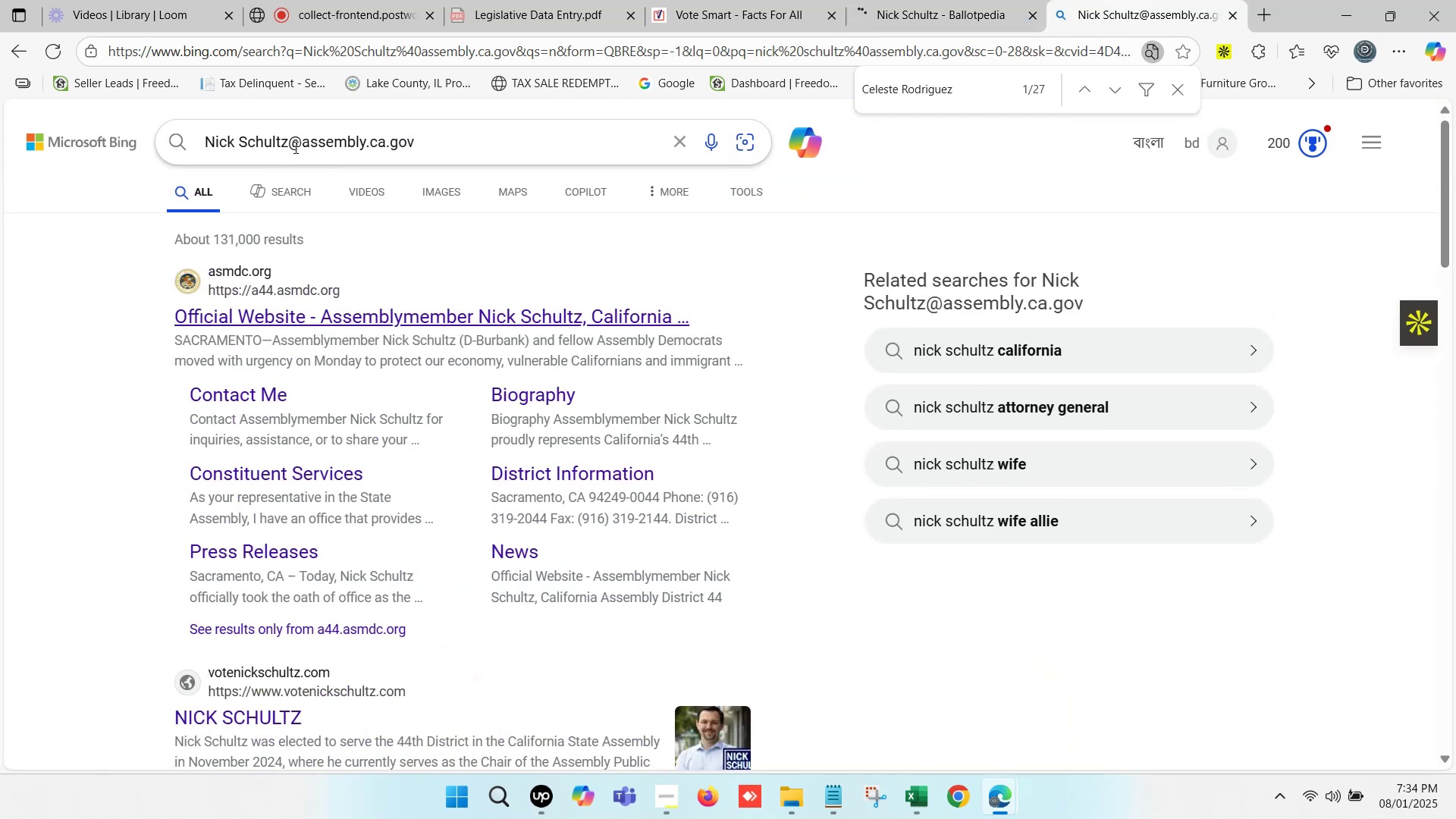 
left_click_drag(start_coordinate=[289, 139], to_coordinate=[206, 139])
 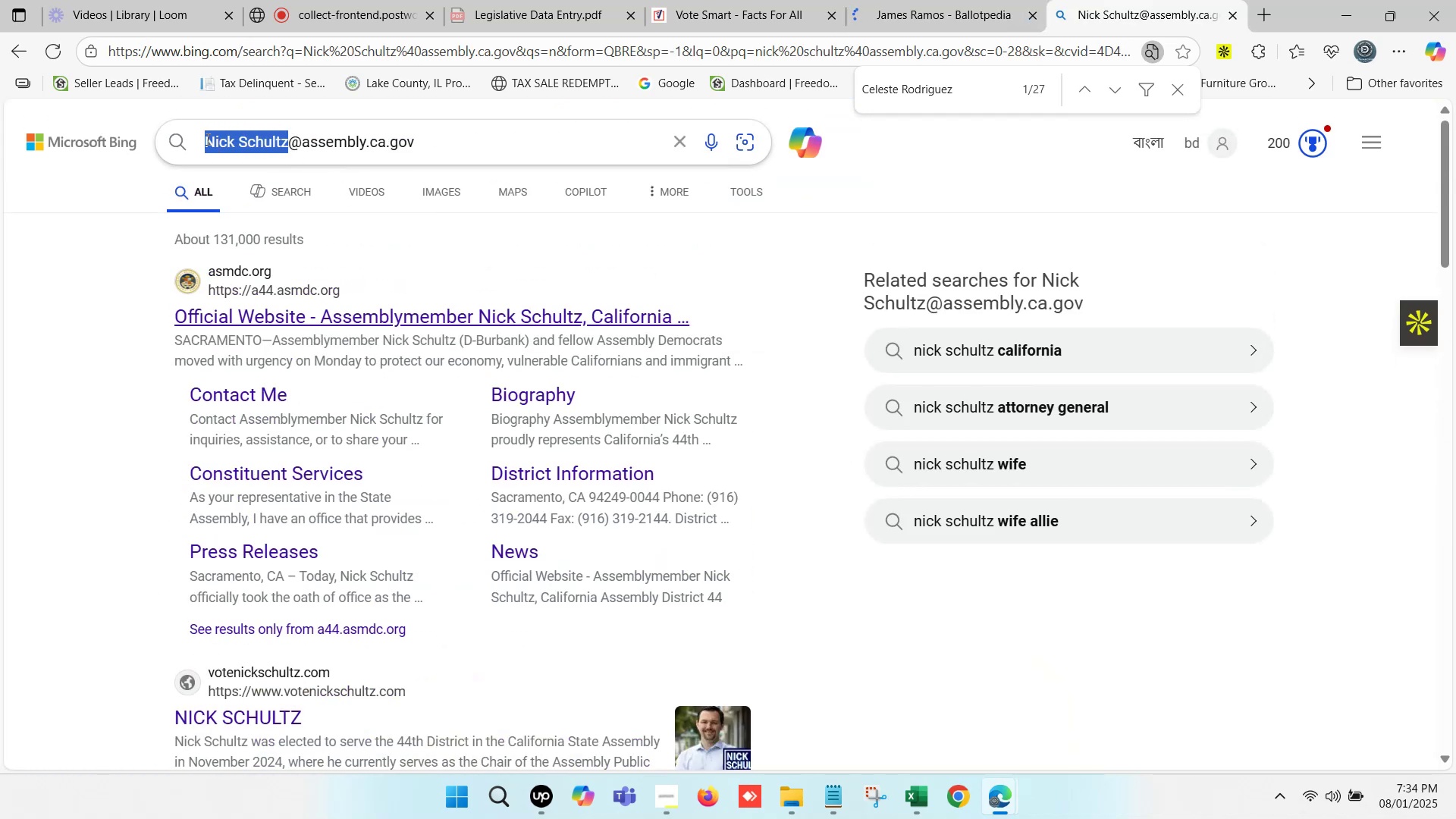 
key(Control+ControlLeft)
 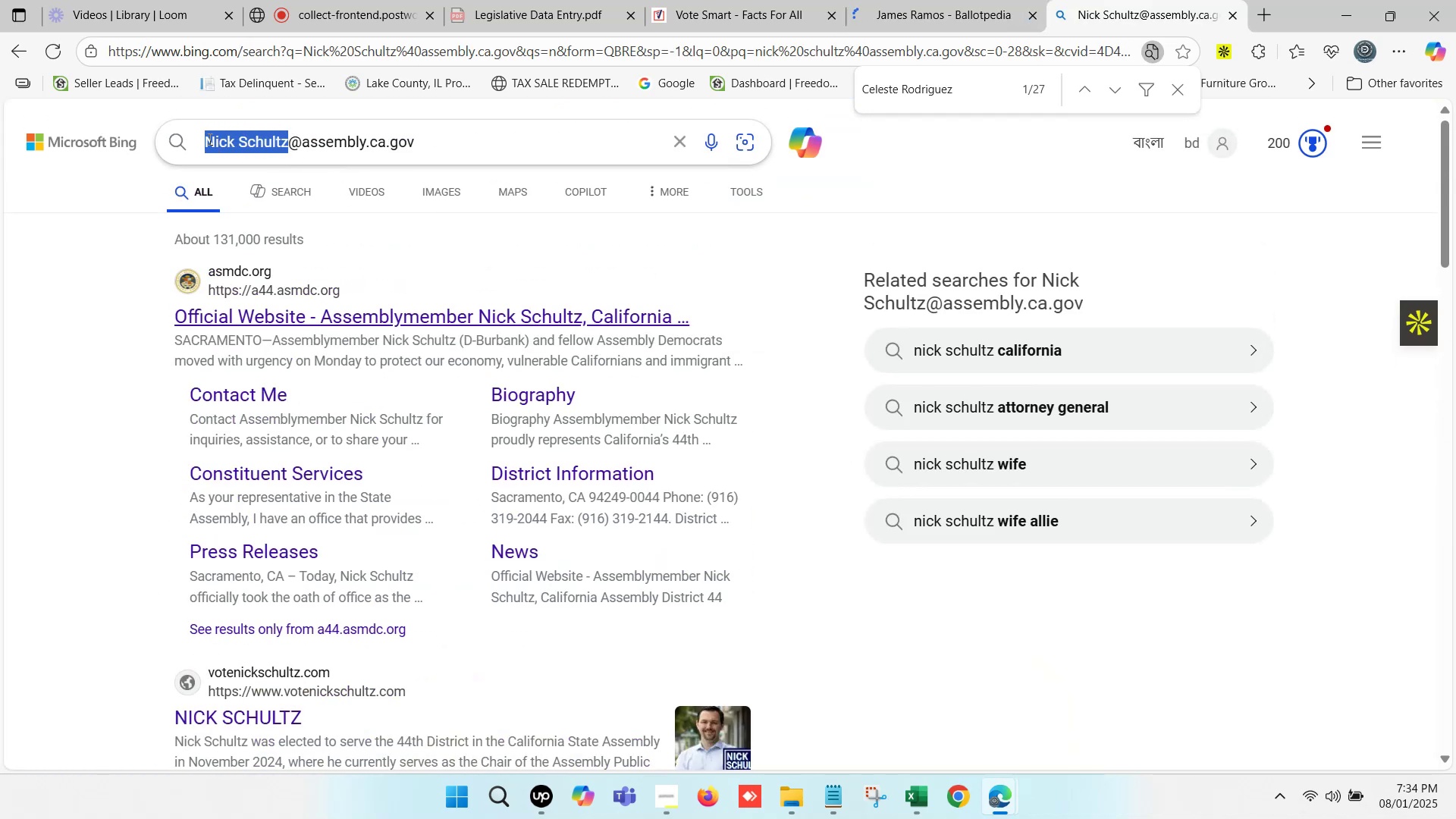 
key(Control+V)
 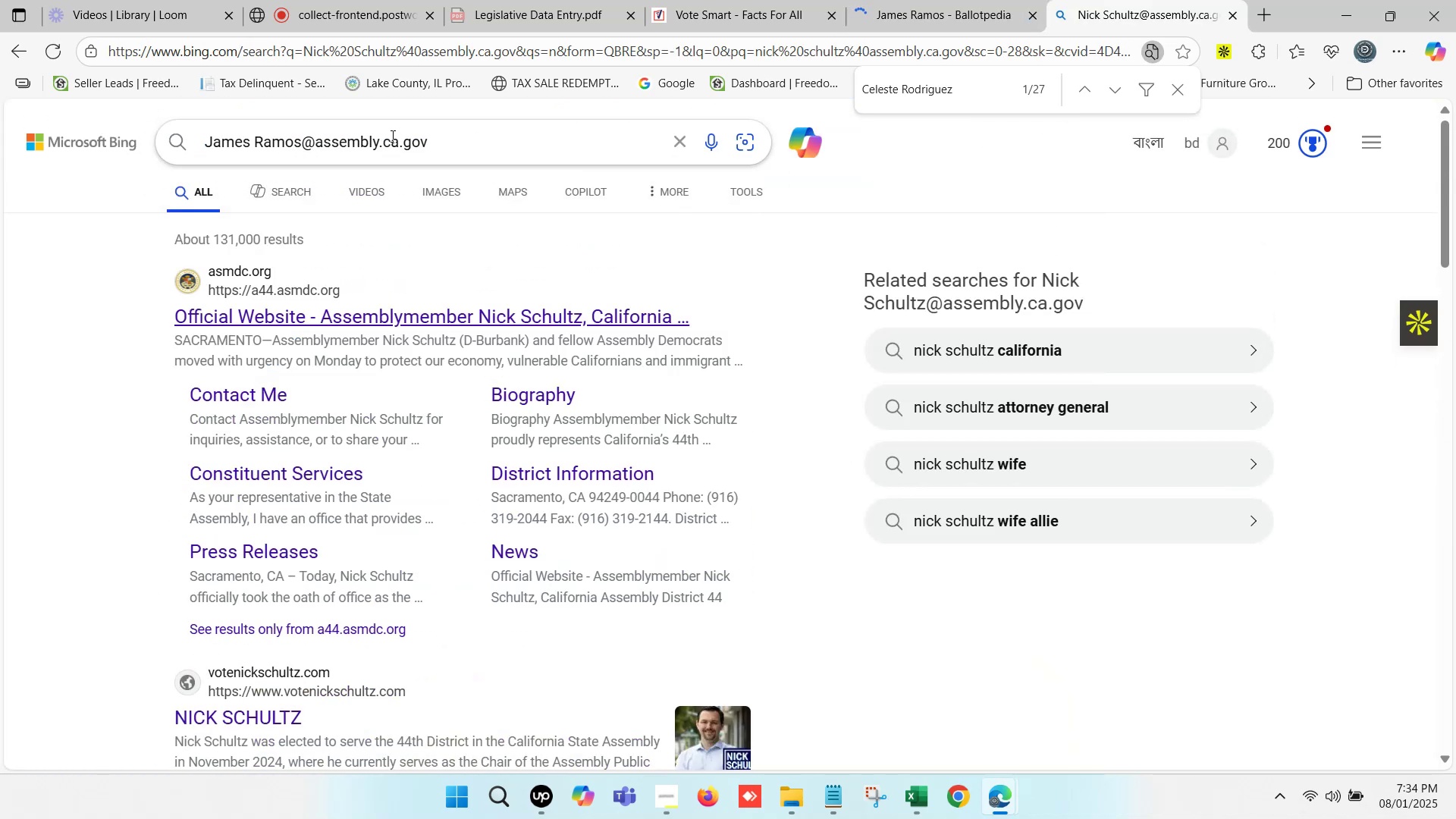 
key(Enter)
 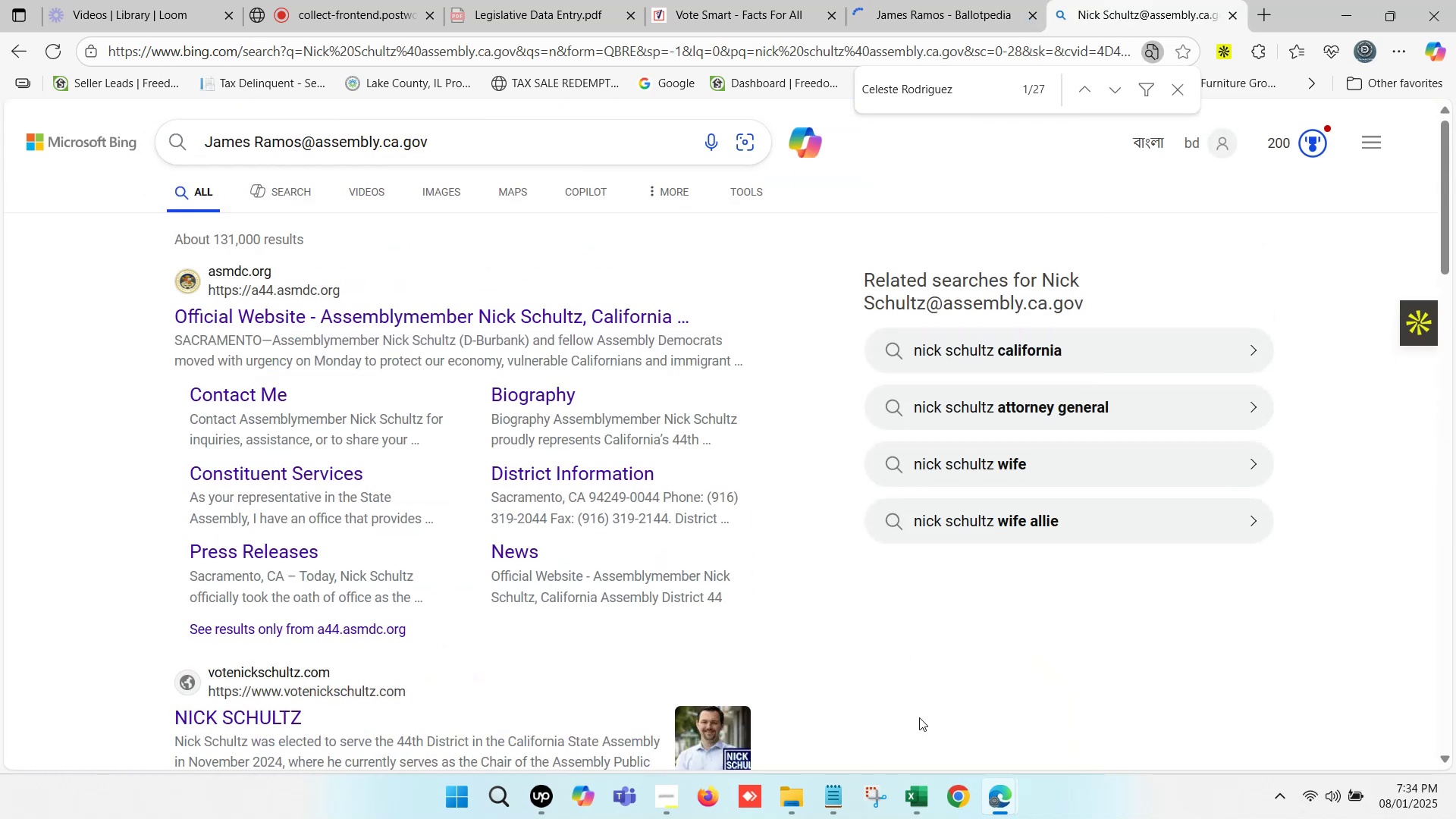 
left_click([927, 796])
 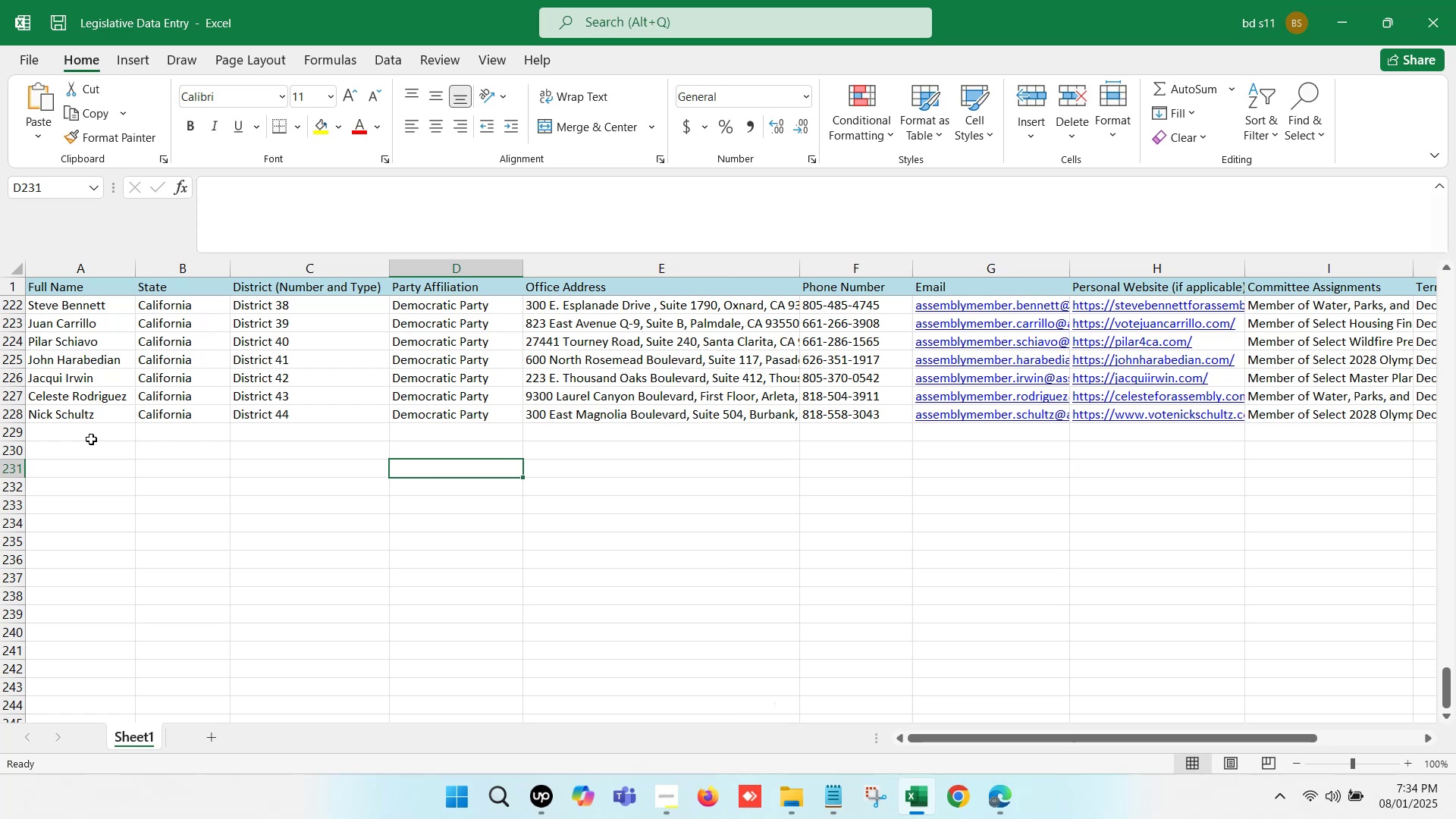 
double_click([80, 435])
 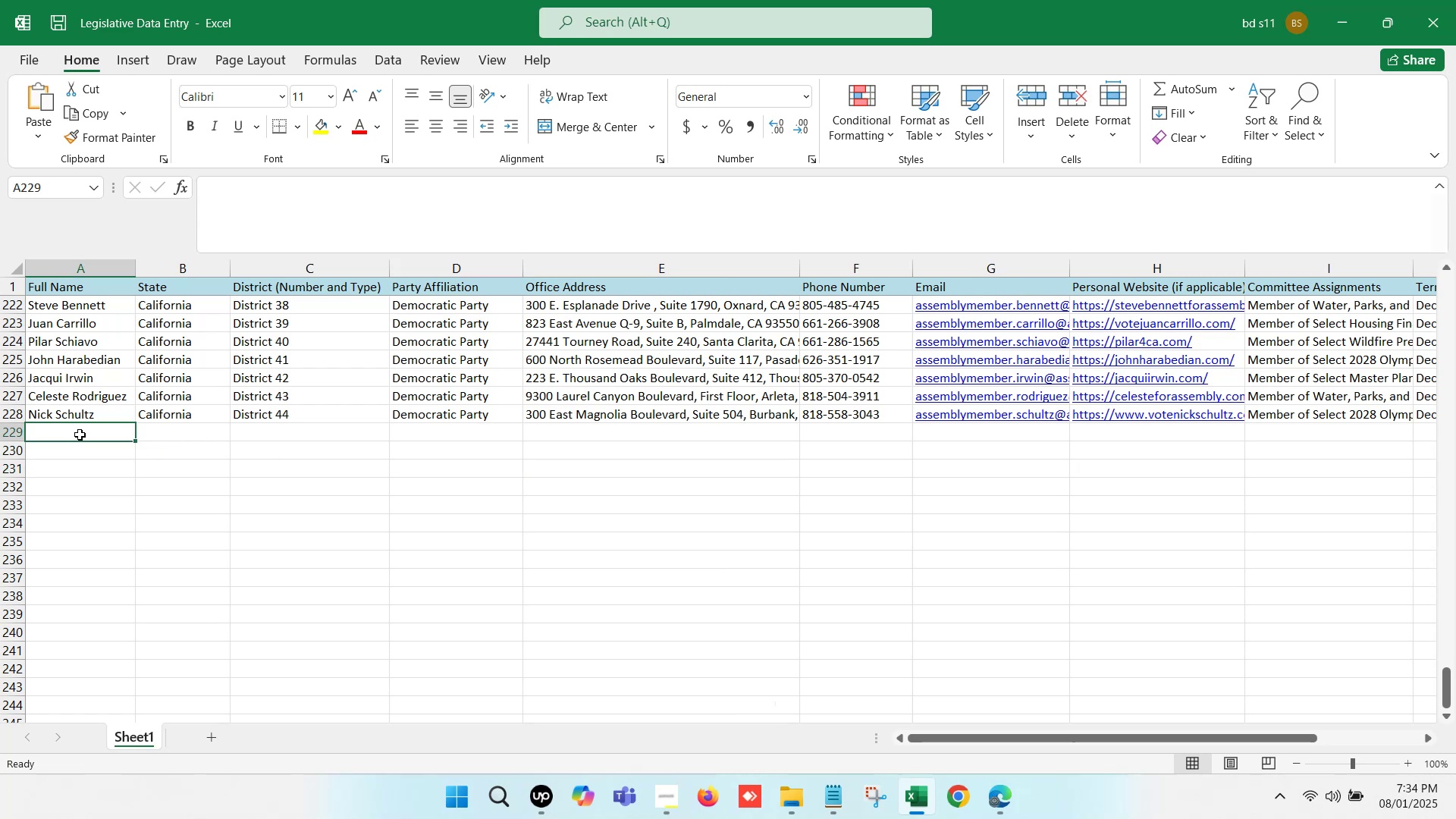 
key(Control+V)
 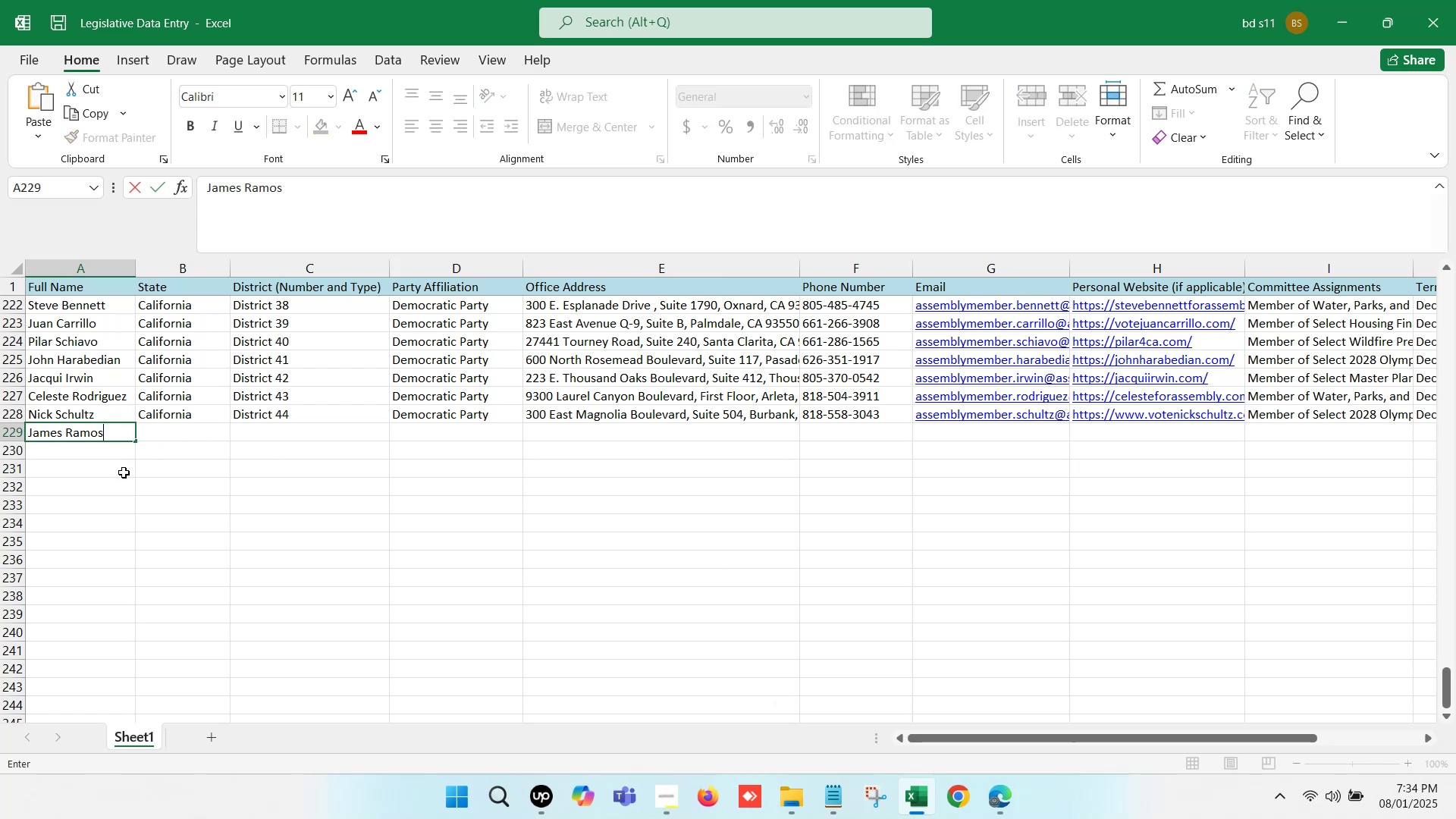 
left_click([125, 476])
 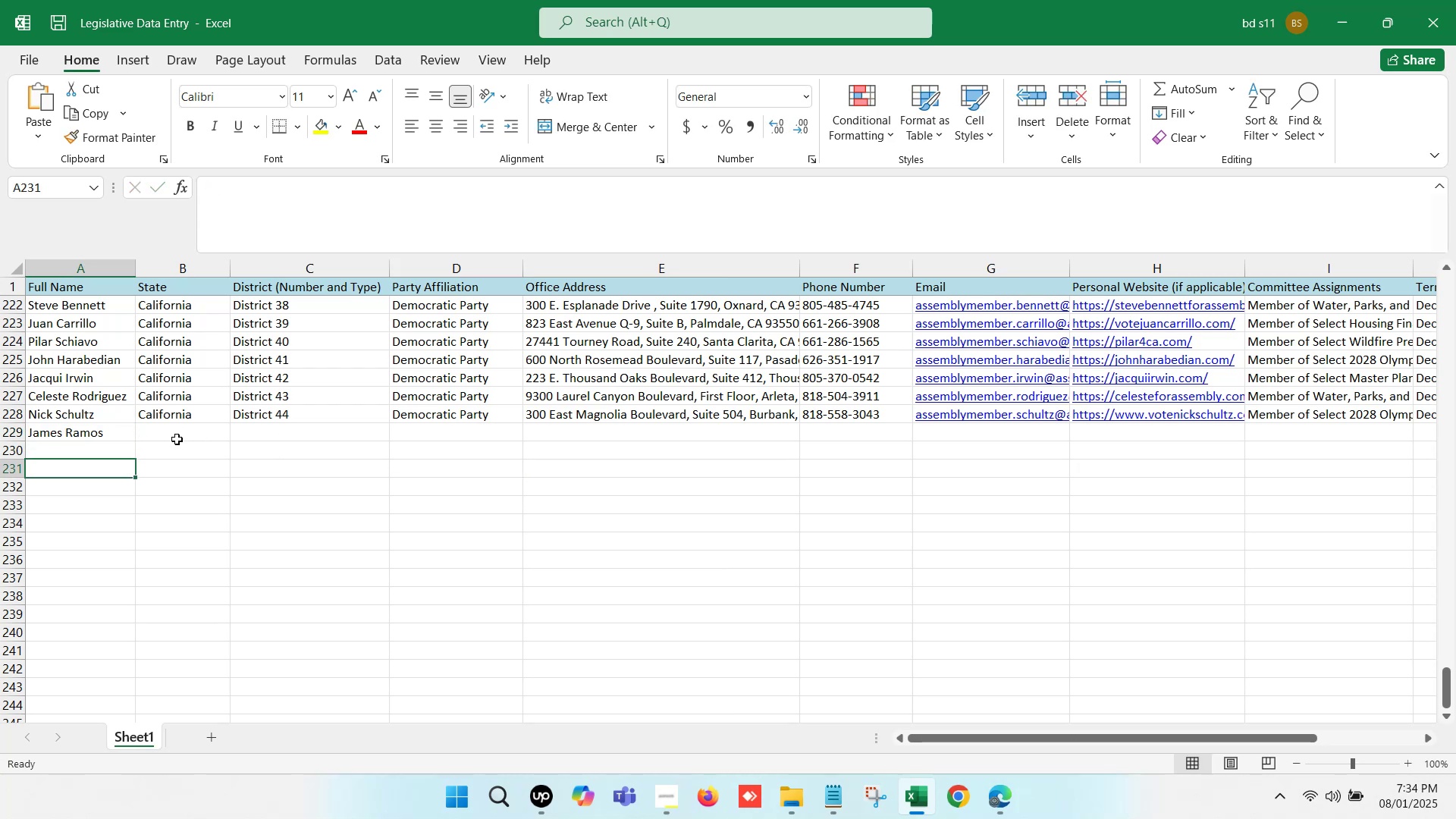 
left_click([181, 438])
 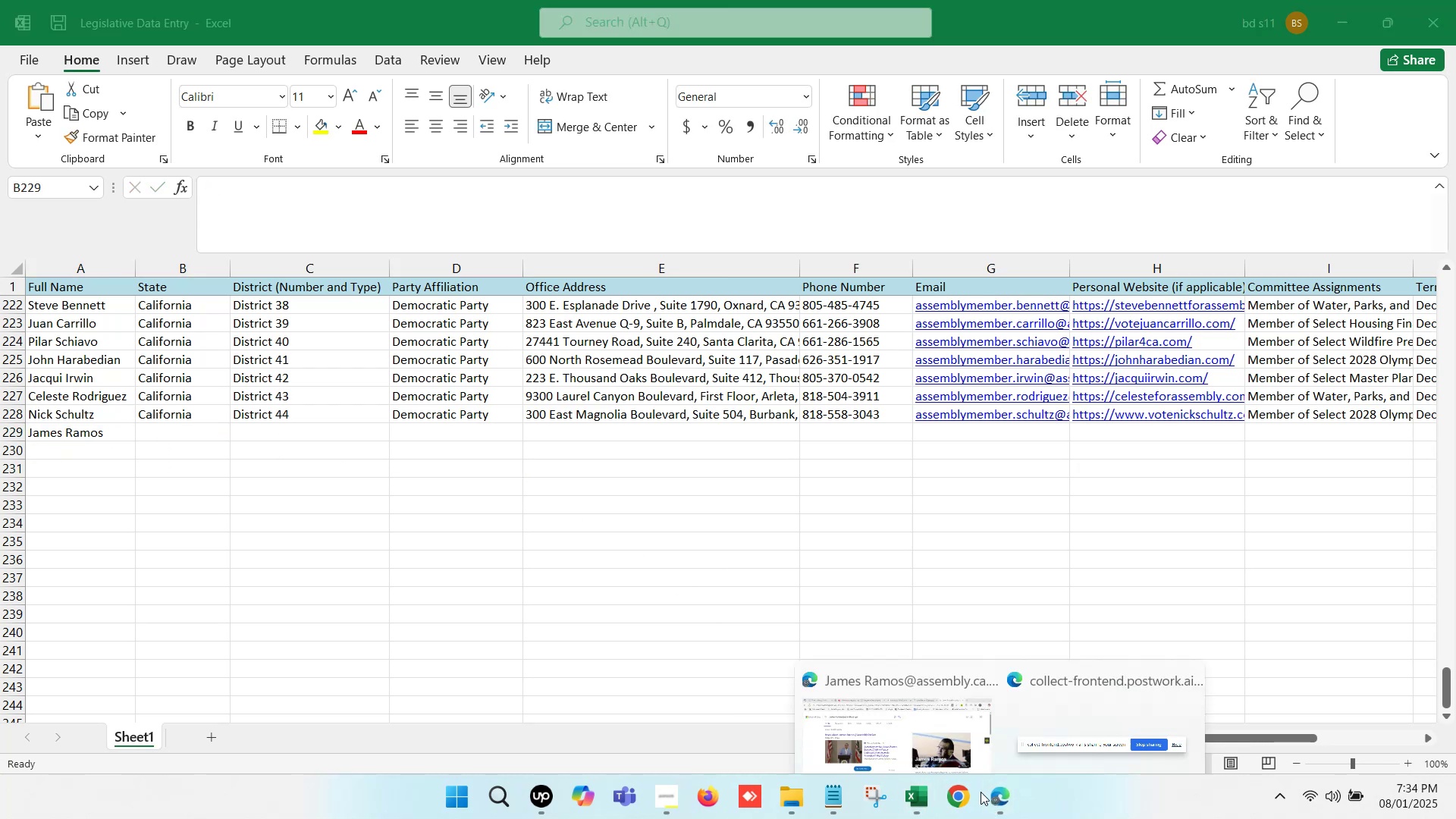 
left_click([860, 695])
 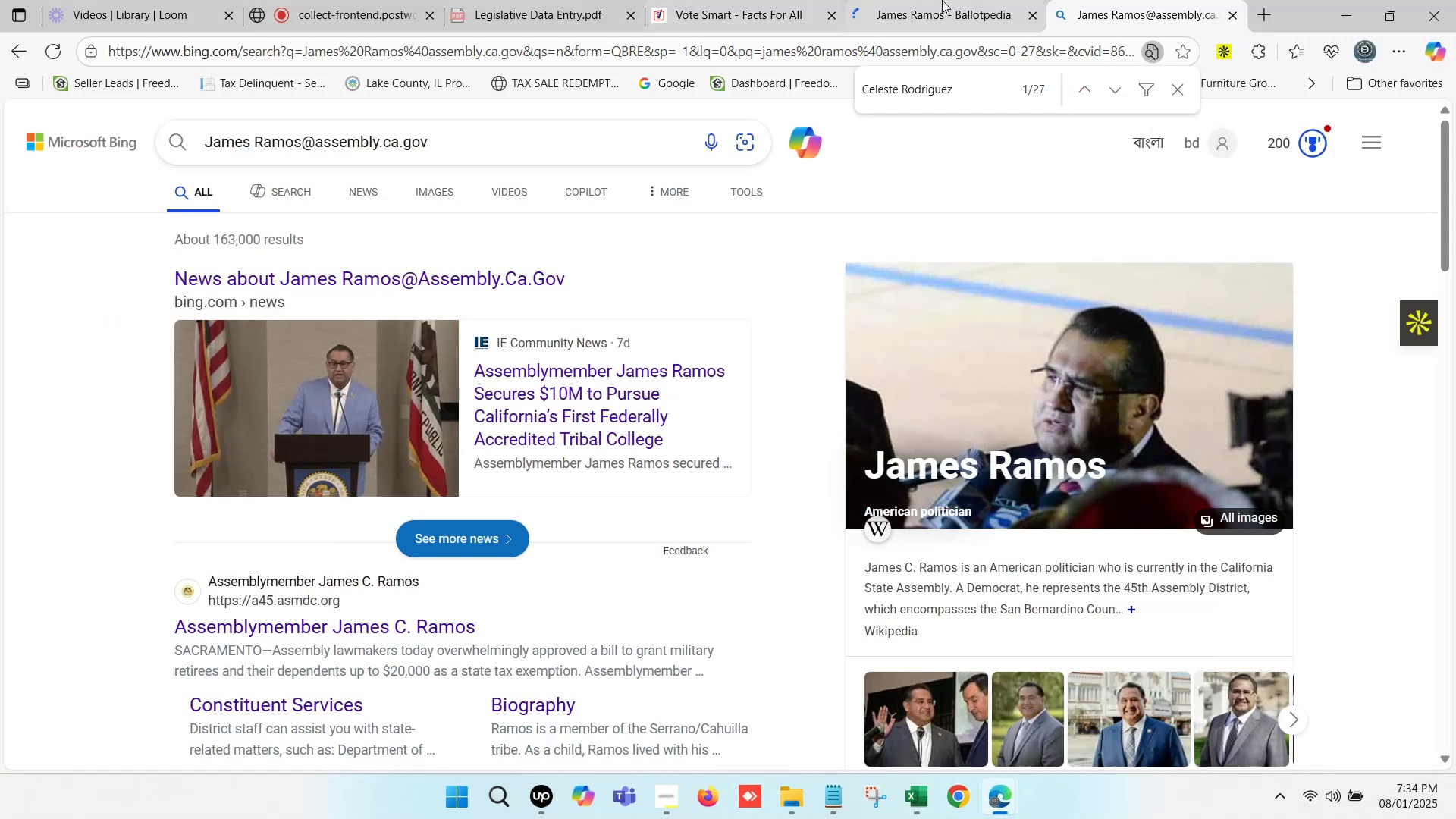 
double_click([942, 0])
 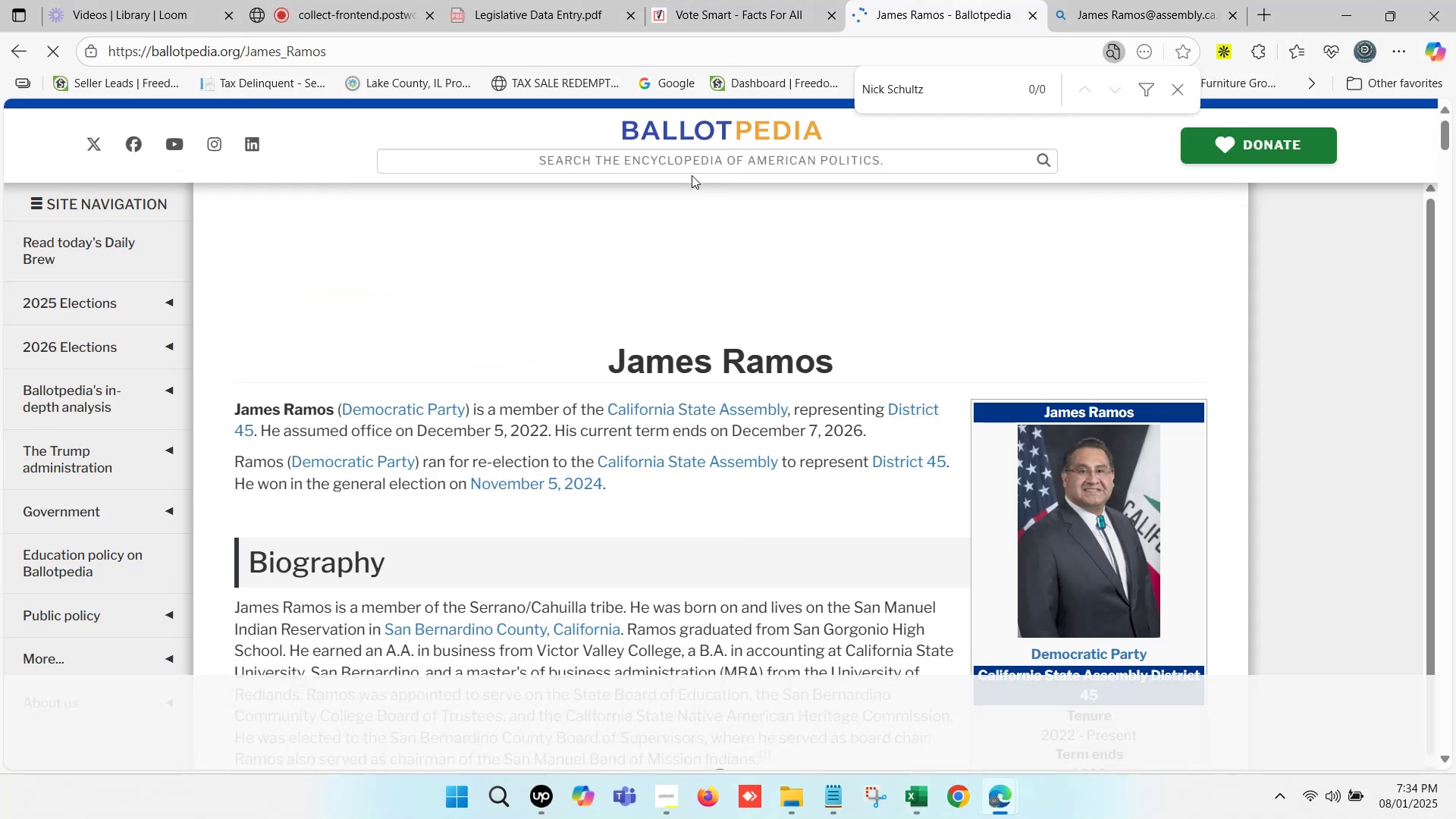 
triple_click([942, 0])
 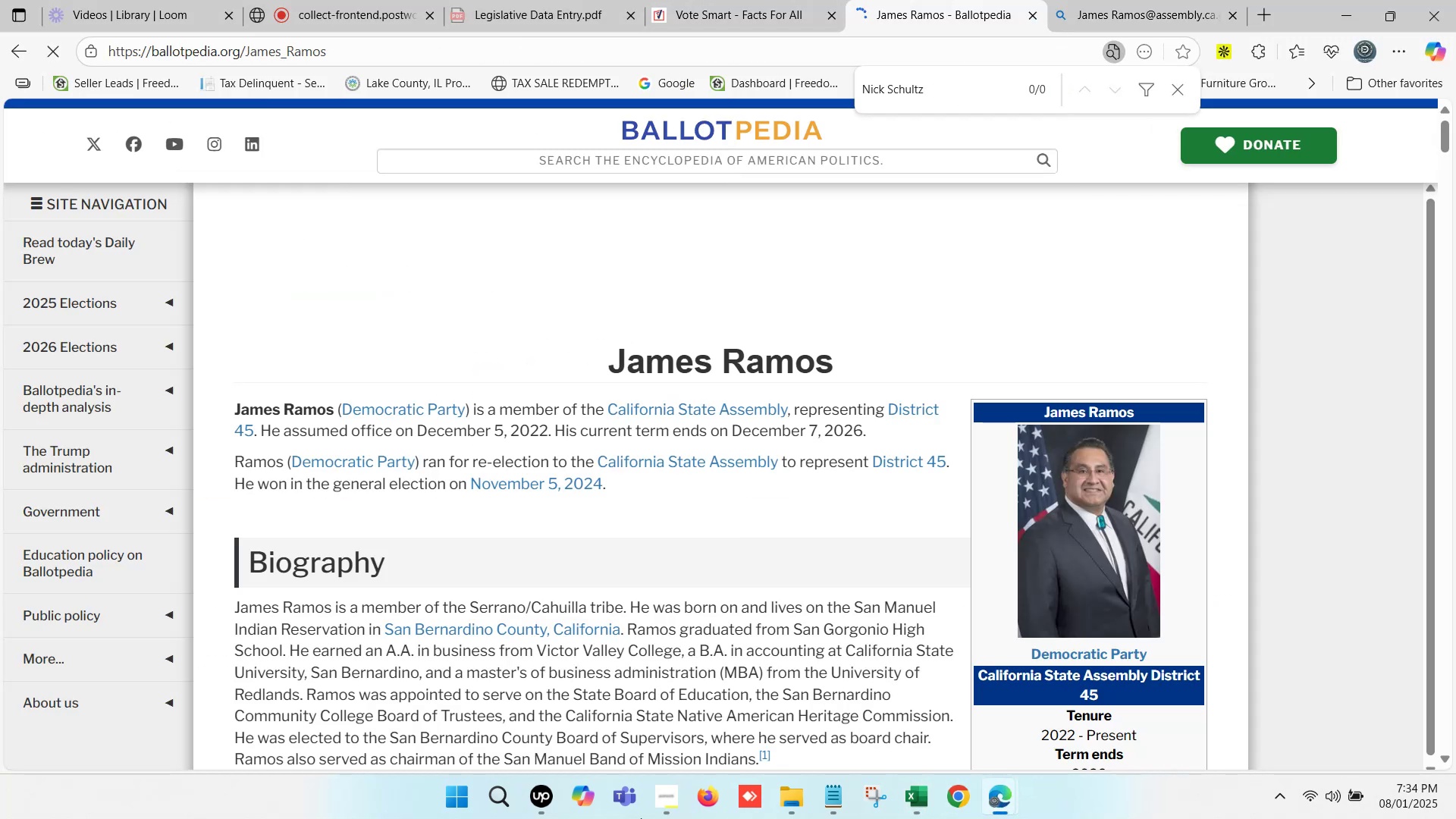 
left_click([682, 165])
 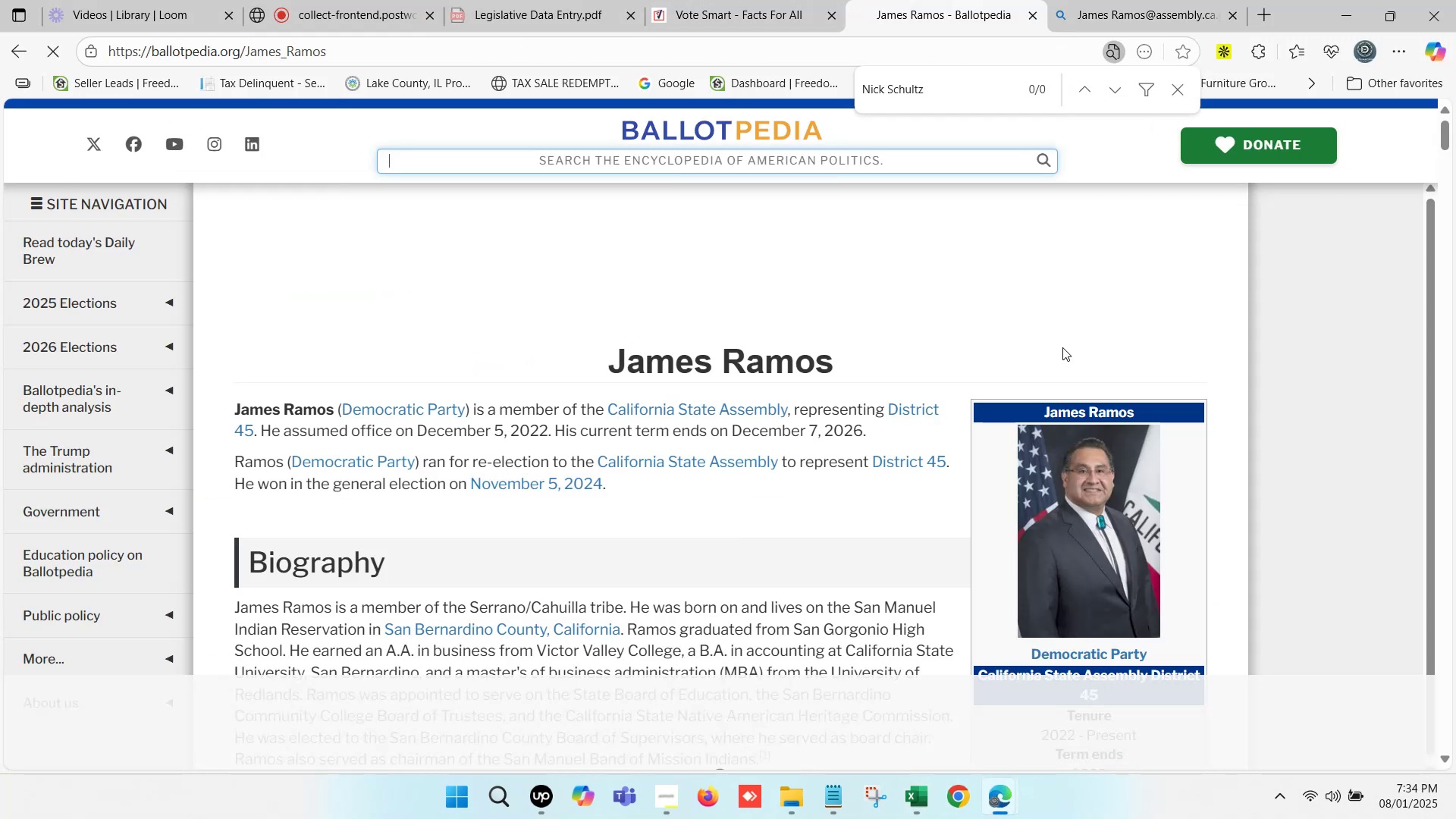 
hold_key(key=F, duration=1.93)
 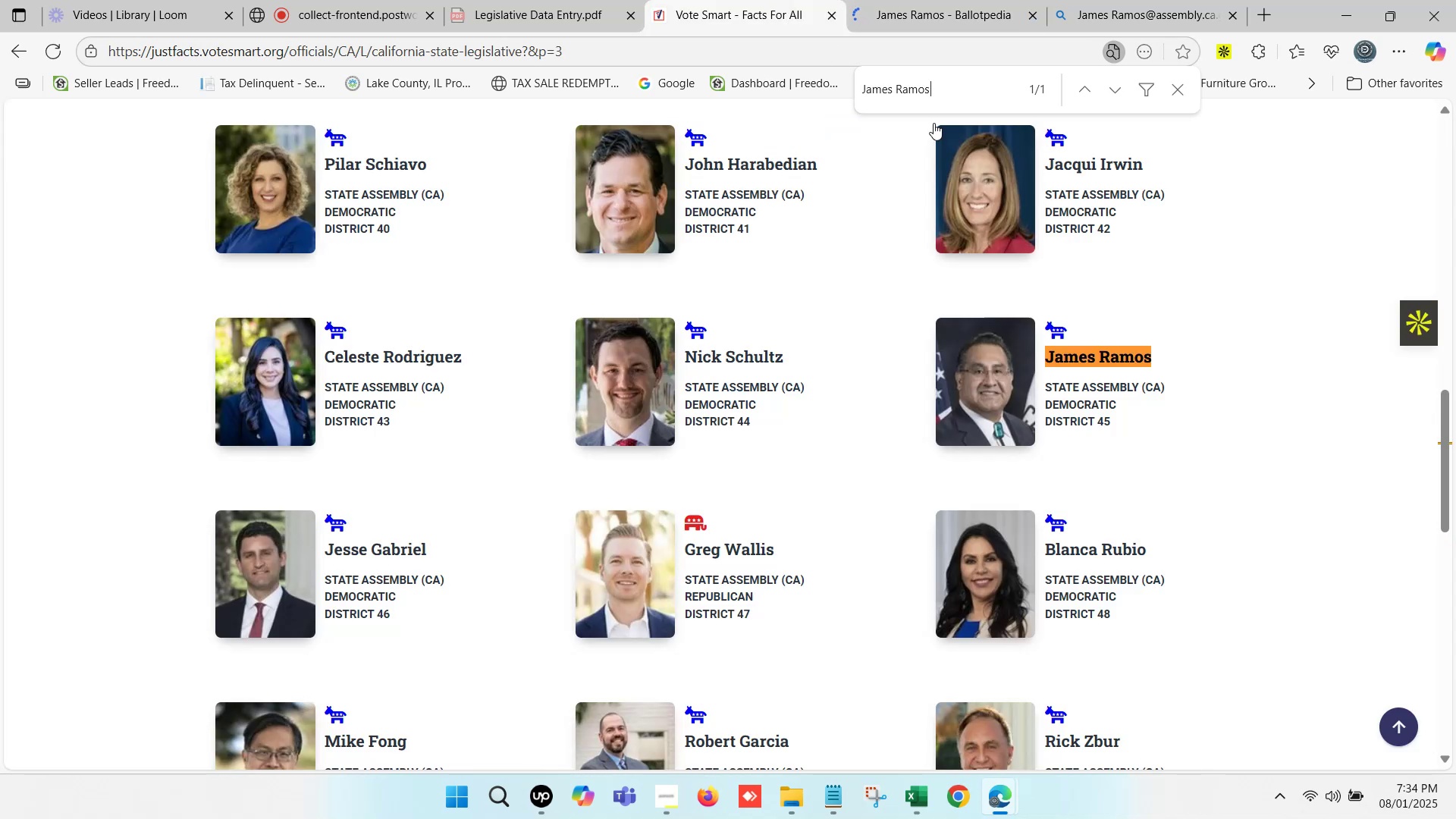 
key(Control+V)
 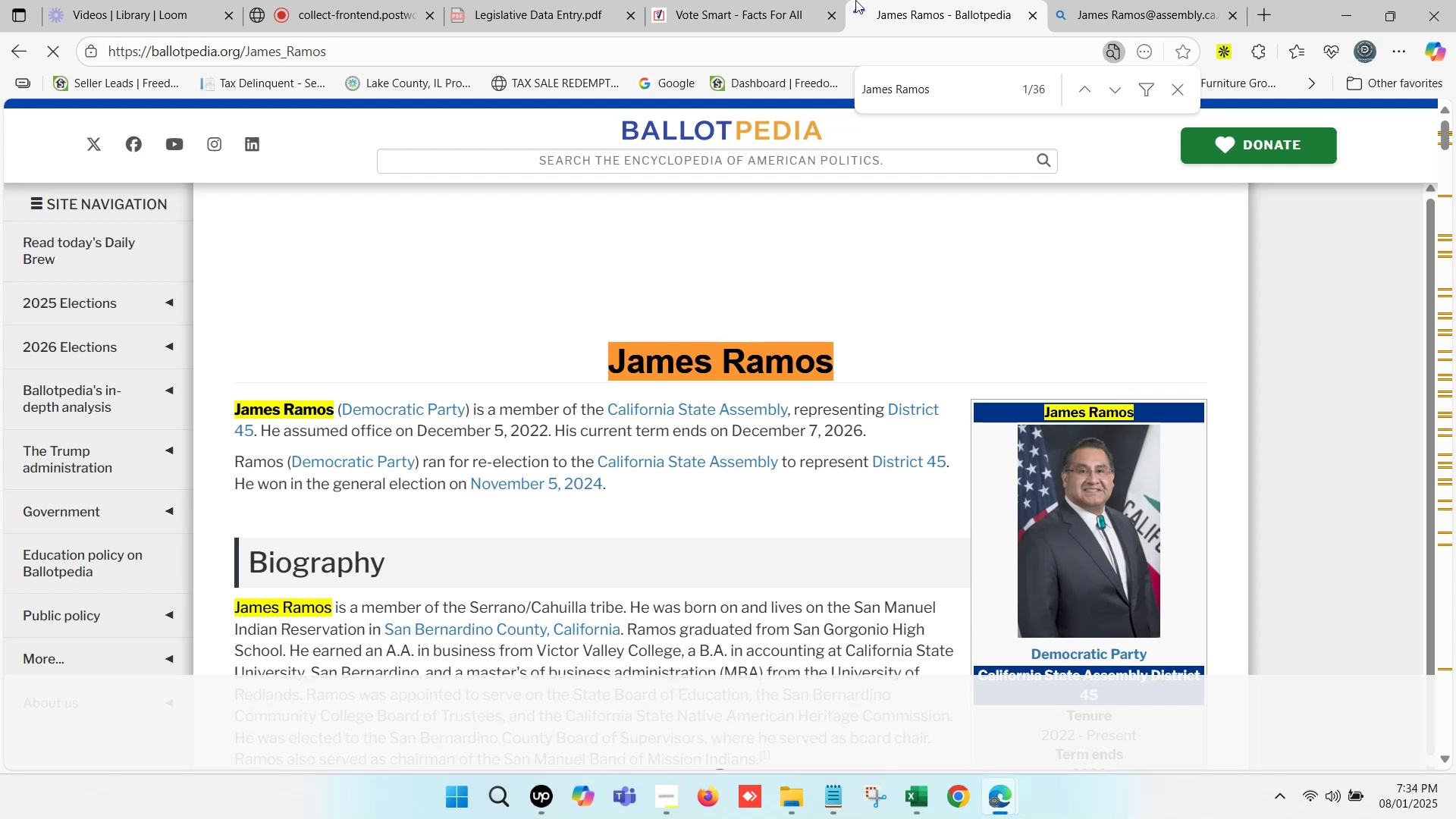 
double_click([764, 0])
 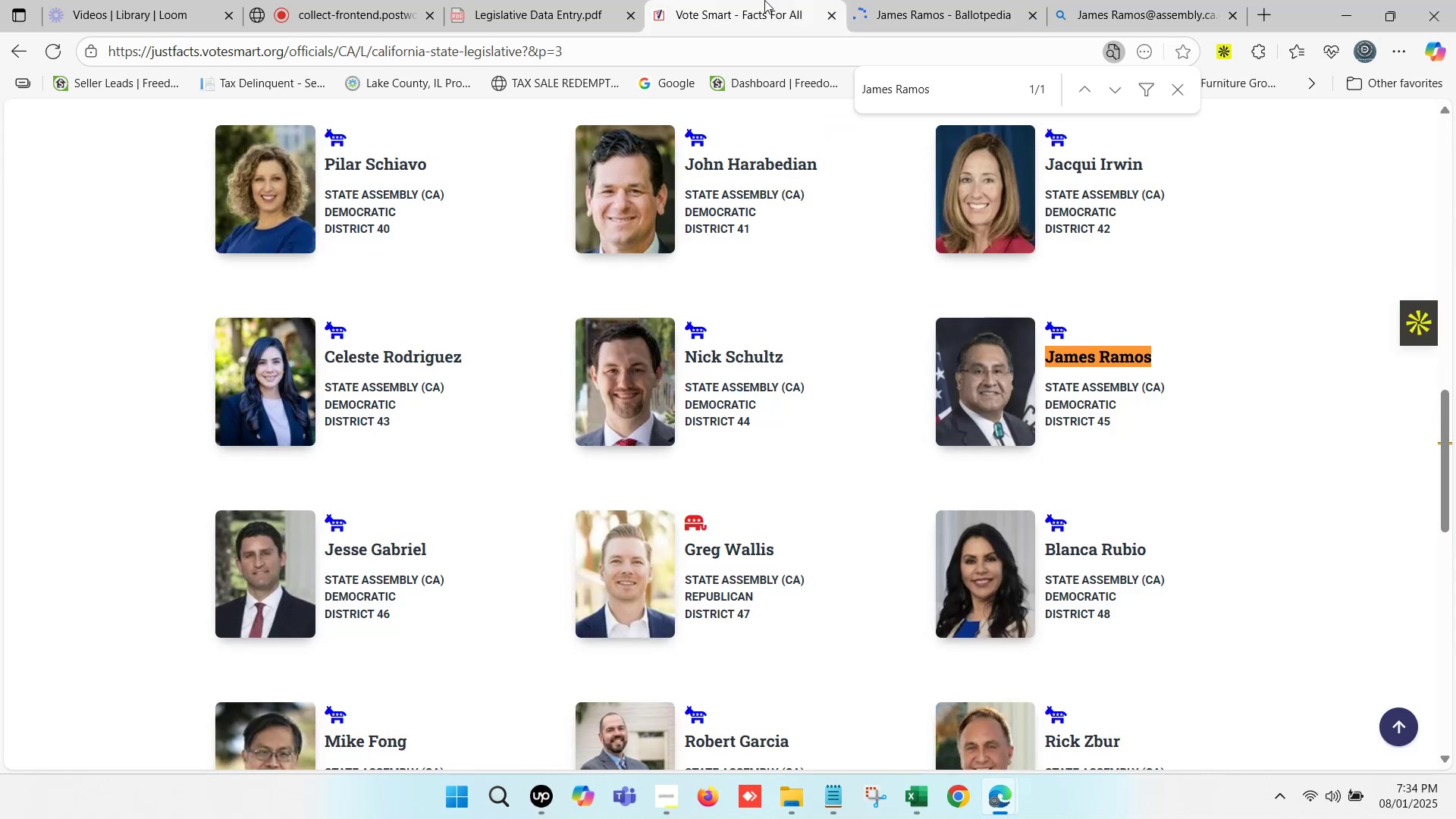 
key(Control+V)
 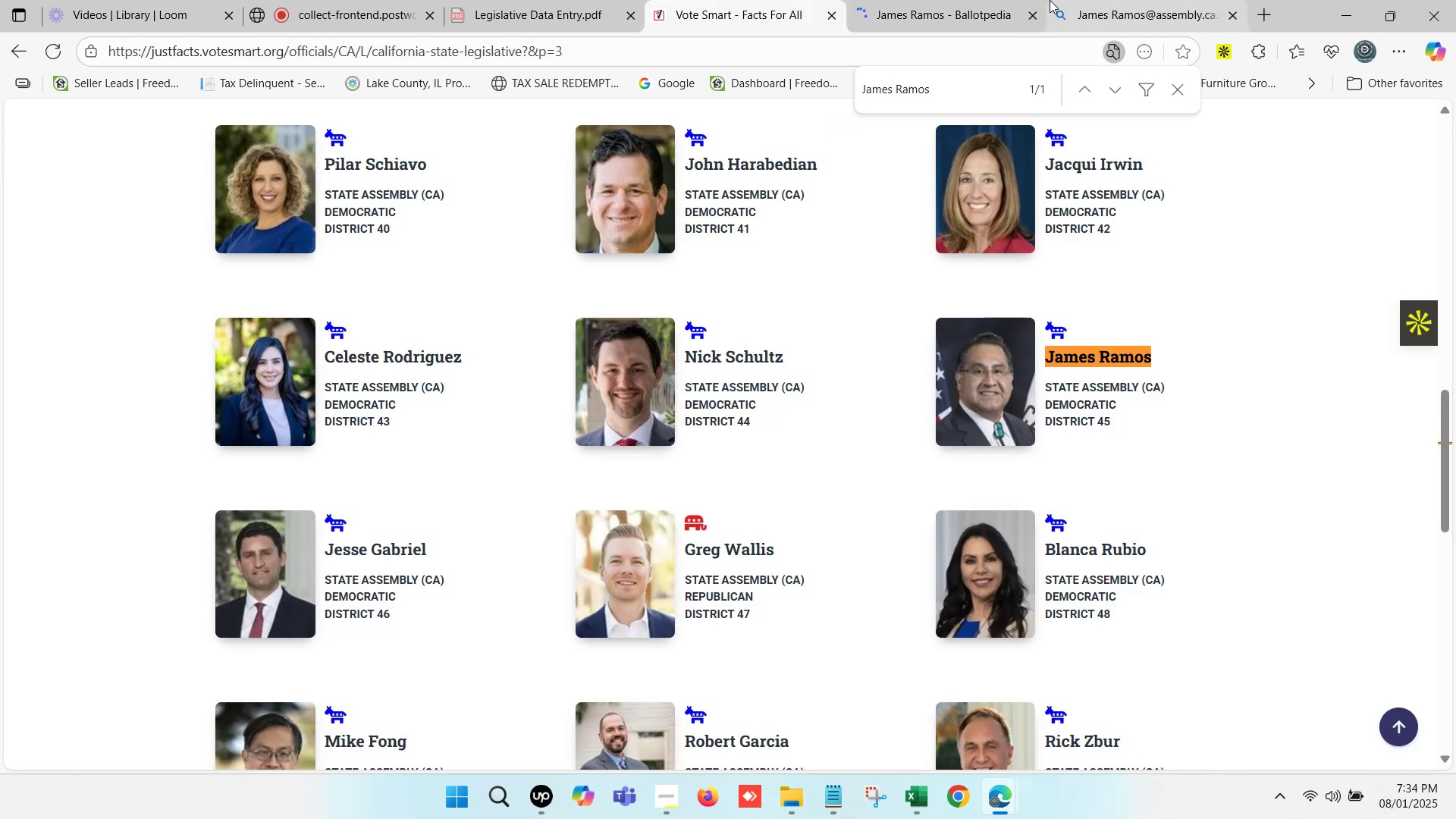 
double_click([996, 0])
 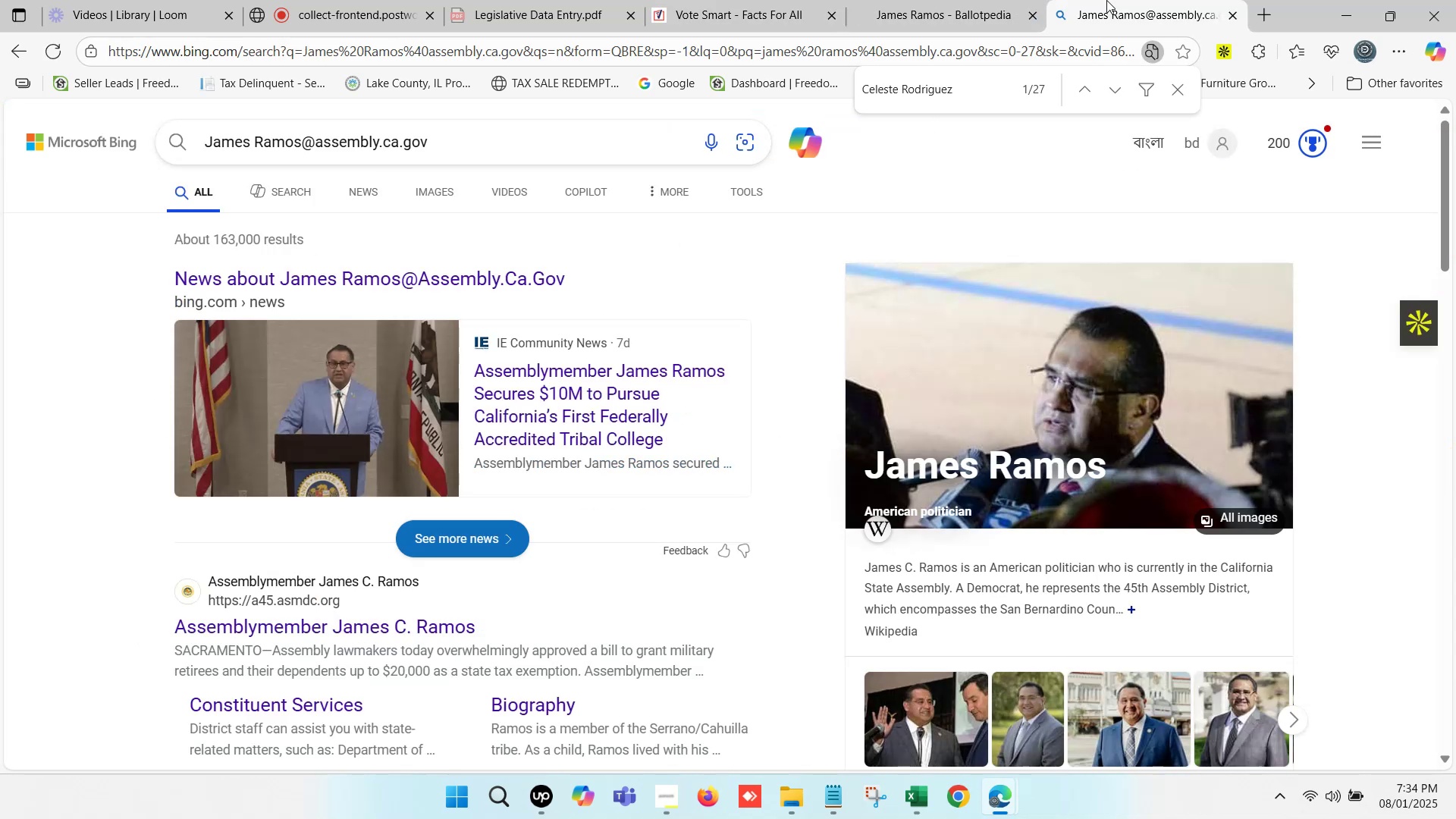 
key(Control+F)
 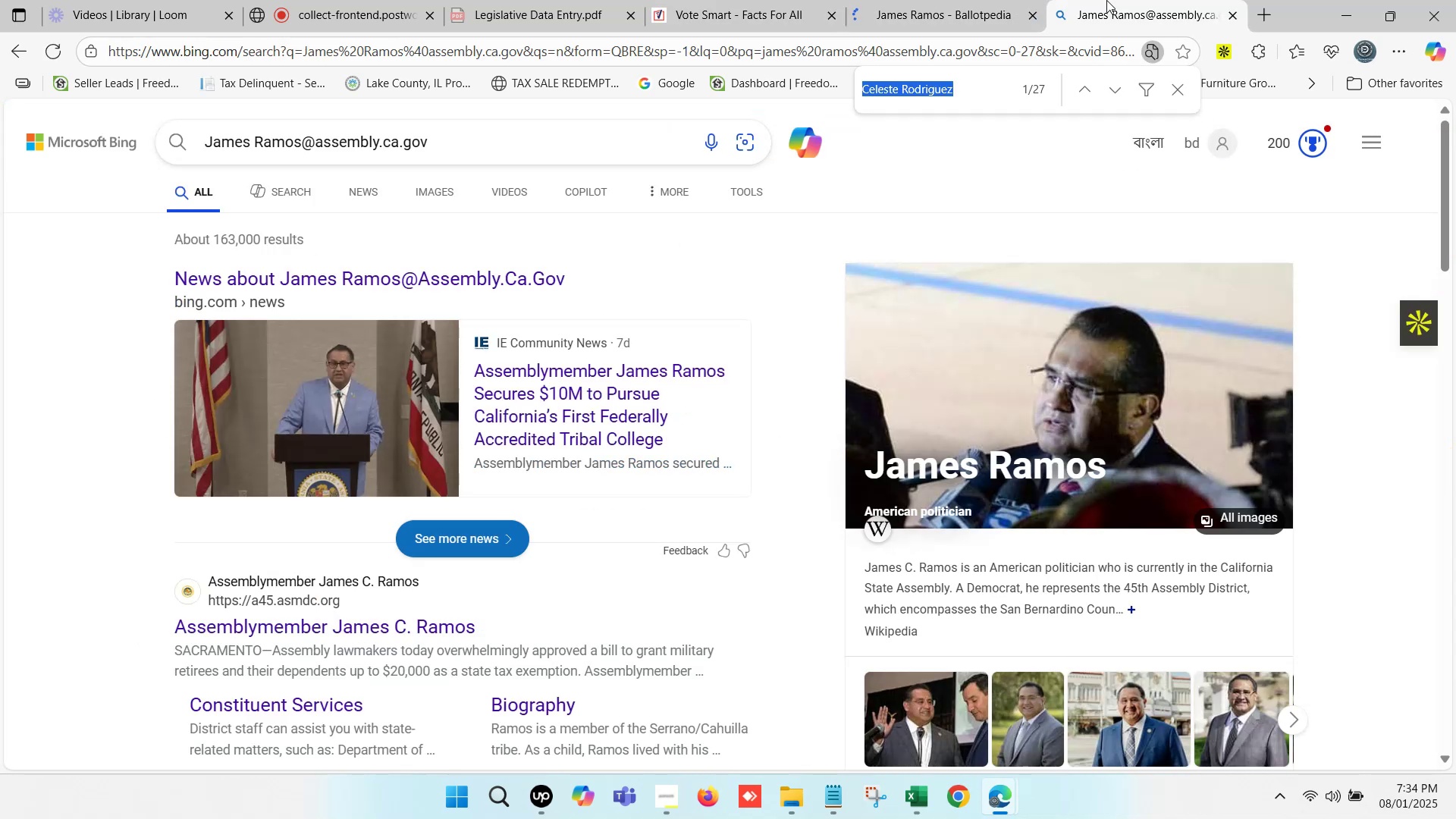 
key(Control+V)
 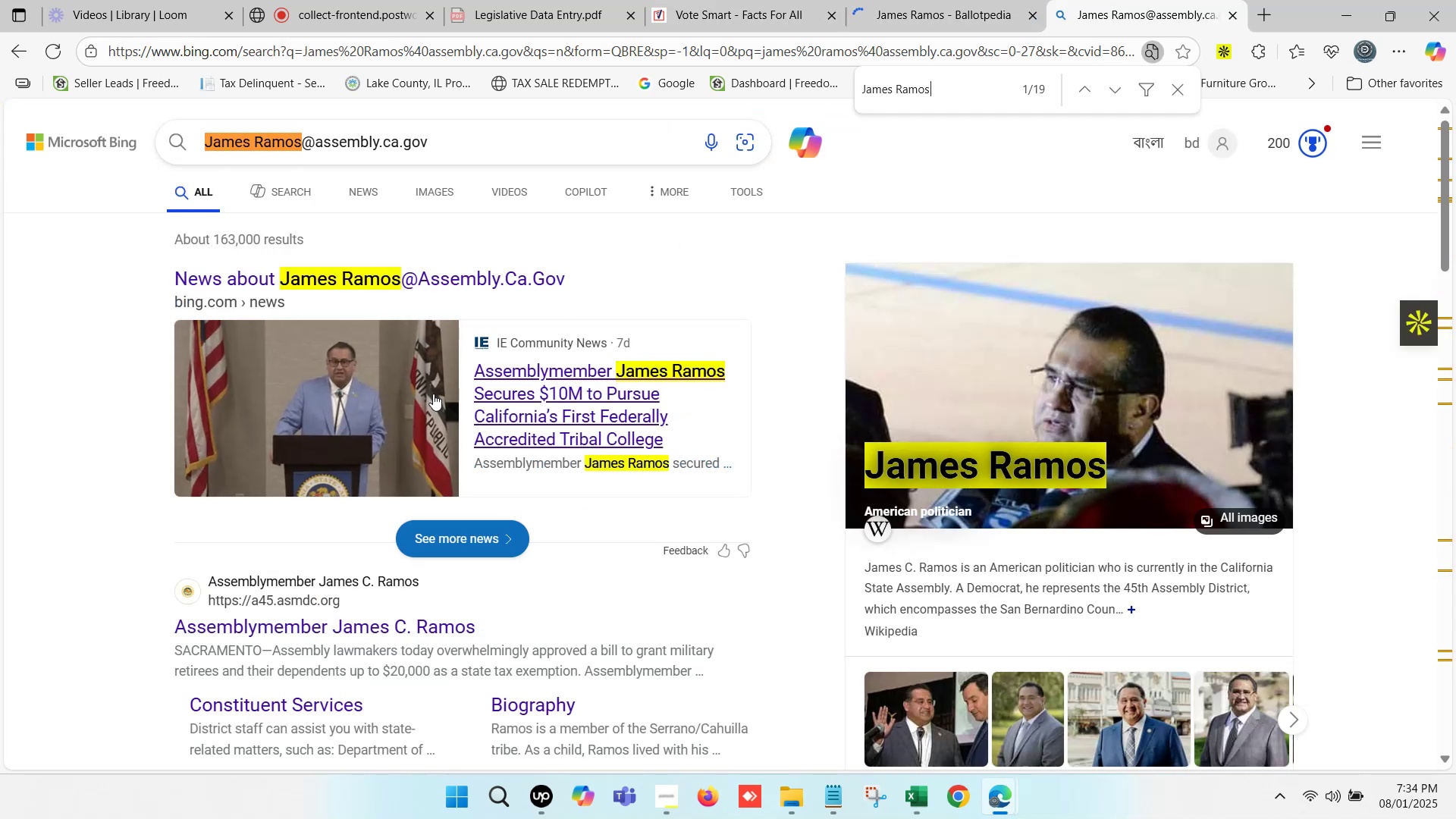 
scroll: coordinate [404, 413], scroll_direction: down, amount: 10.0
 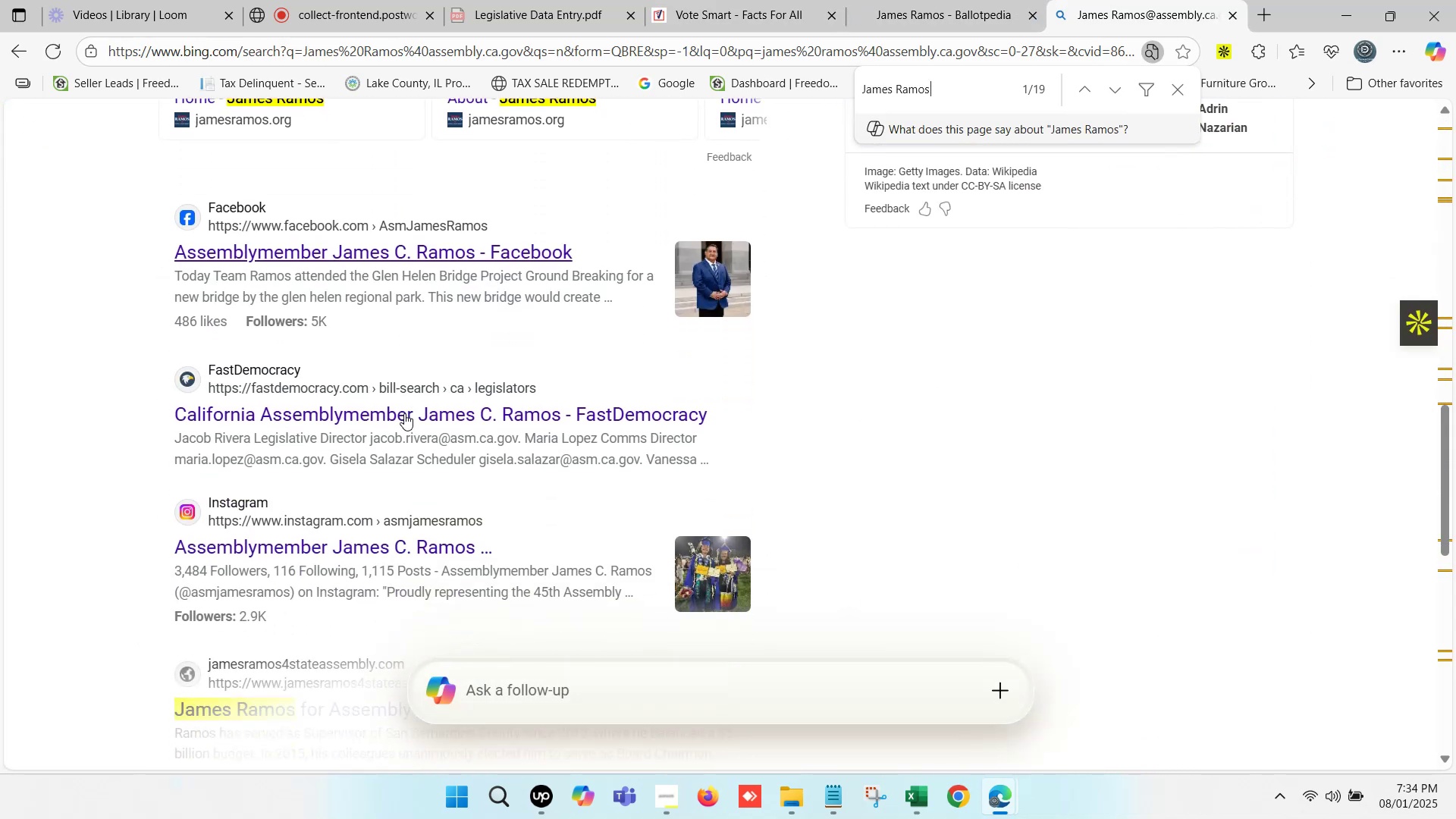 
hold_key(key=ControlLeft, duration=0.52)
left_click([404, 413])
 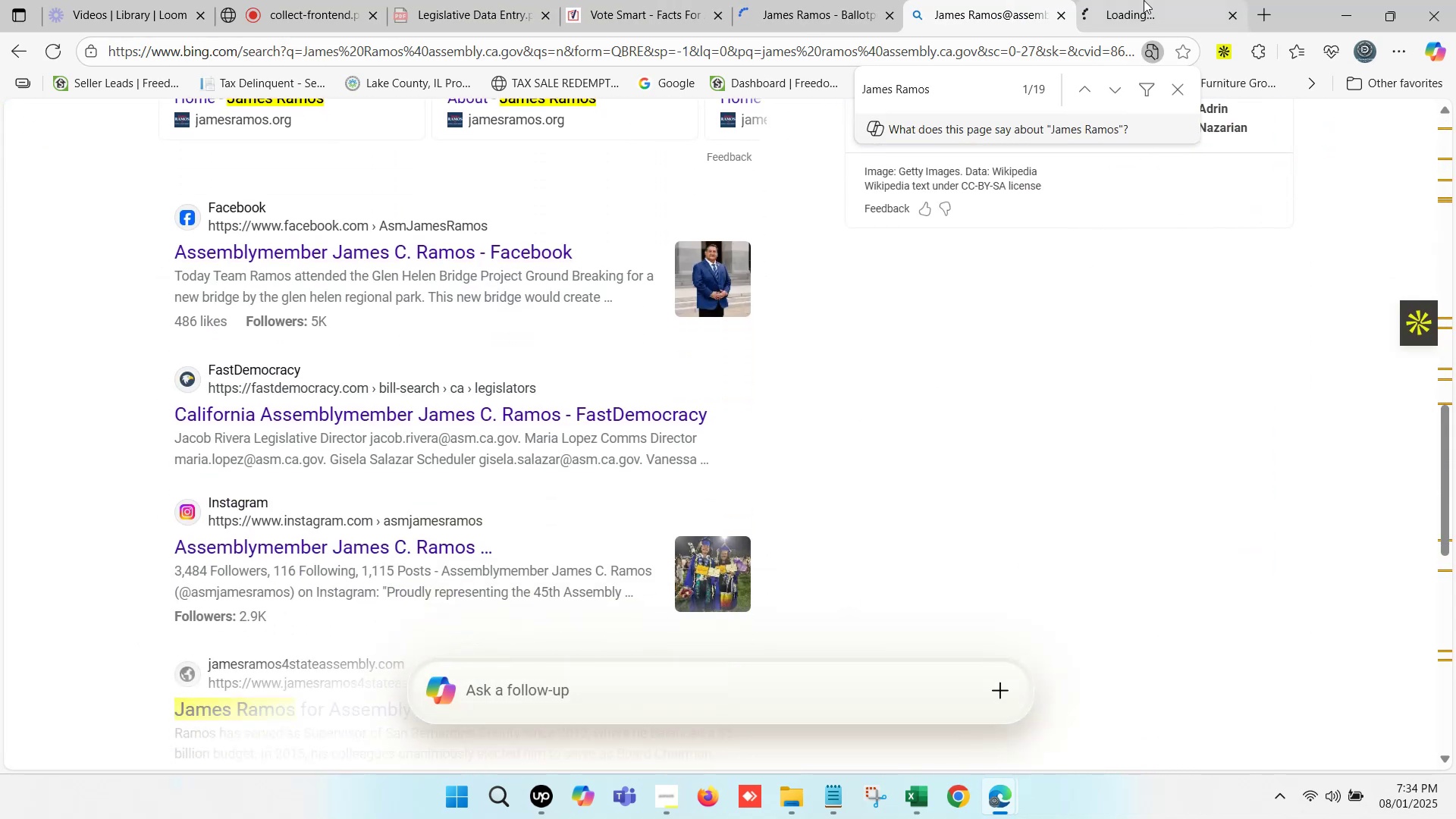 
double_click([1143, 0])
 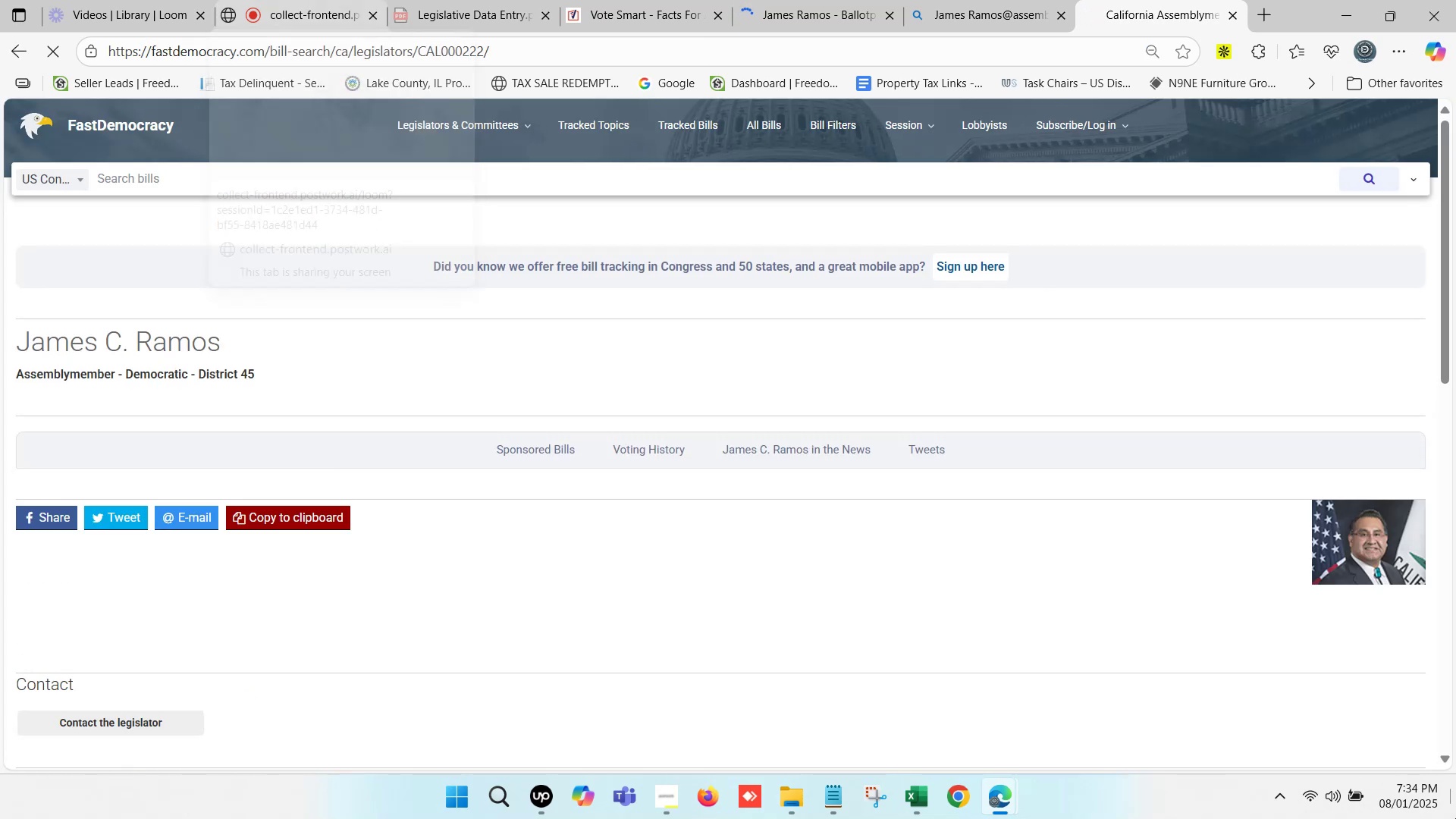 
wait(6.03)
 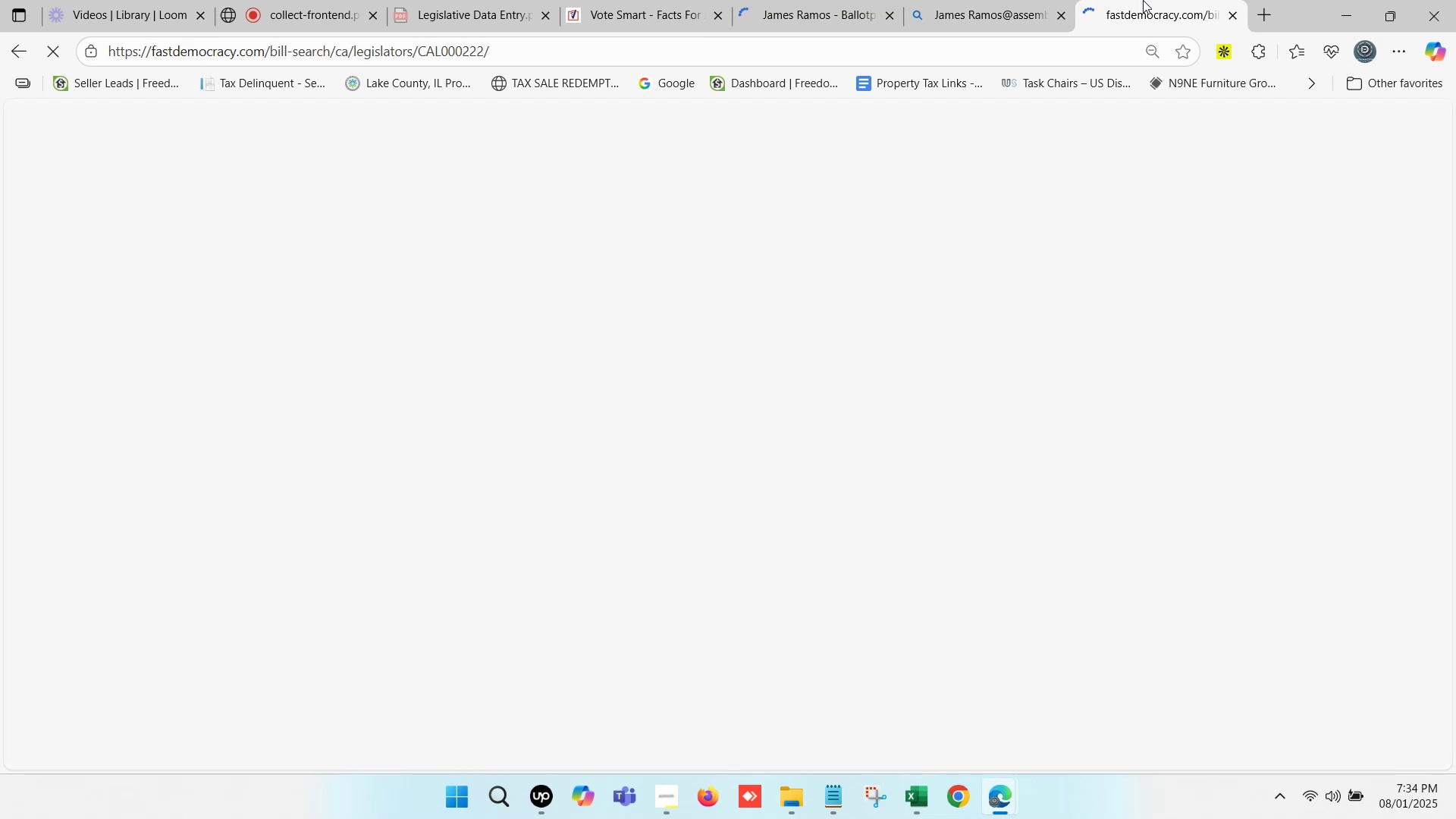 
double_click([784, 0])
 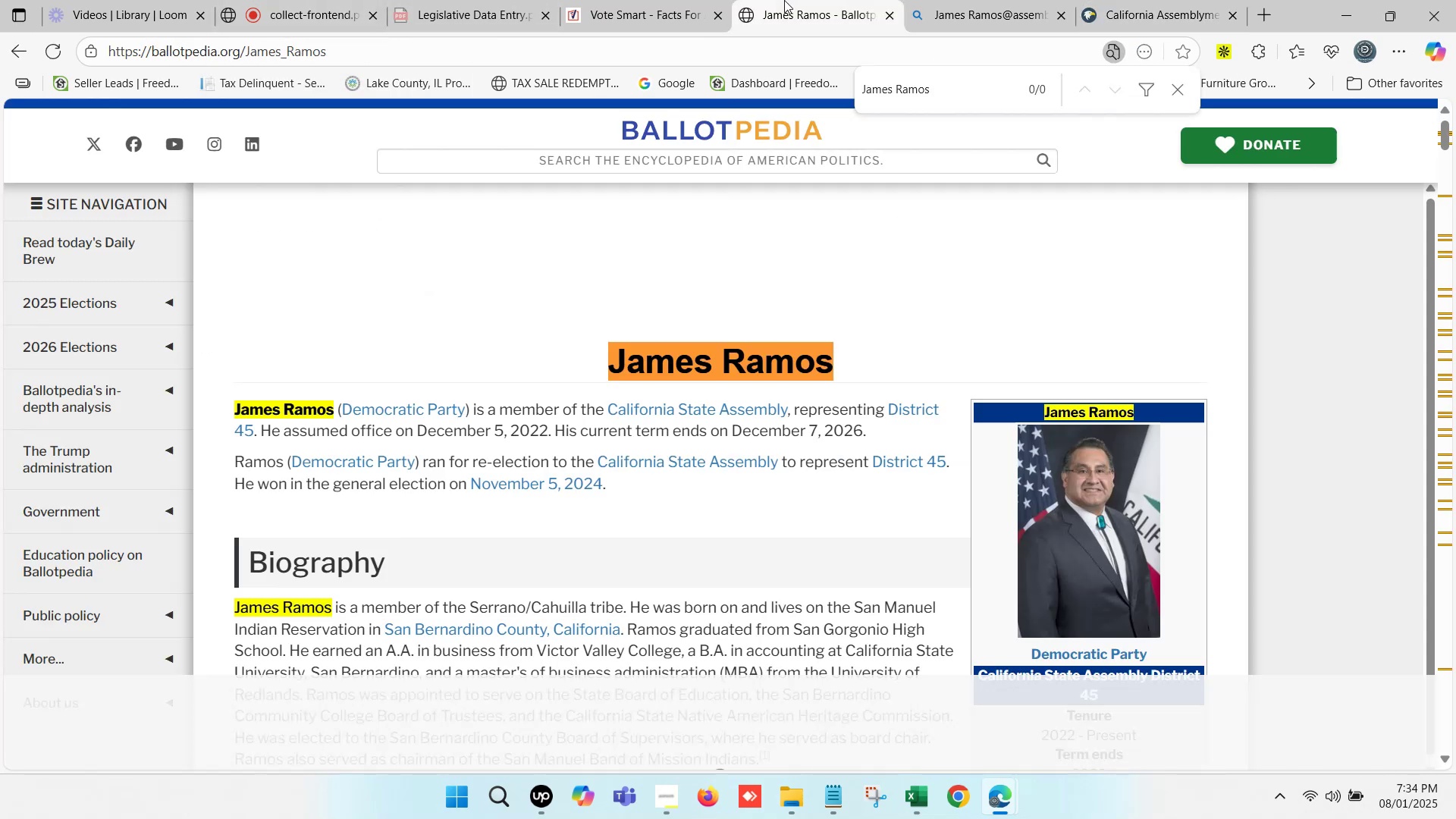 
triple_click([784, 0])
 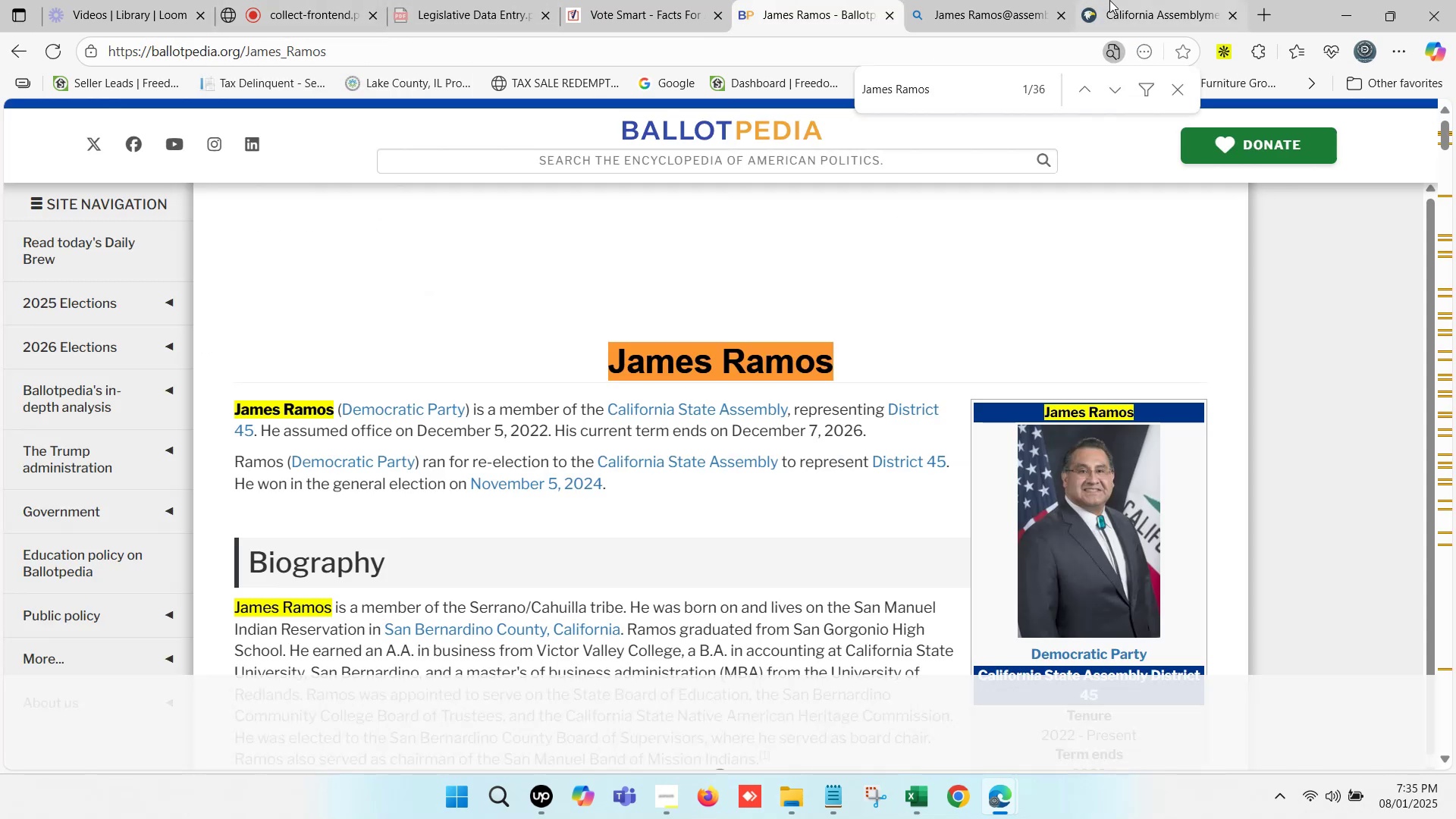 
double_click([999, 0])
 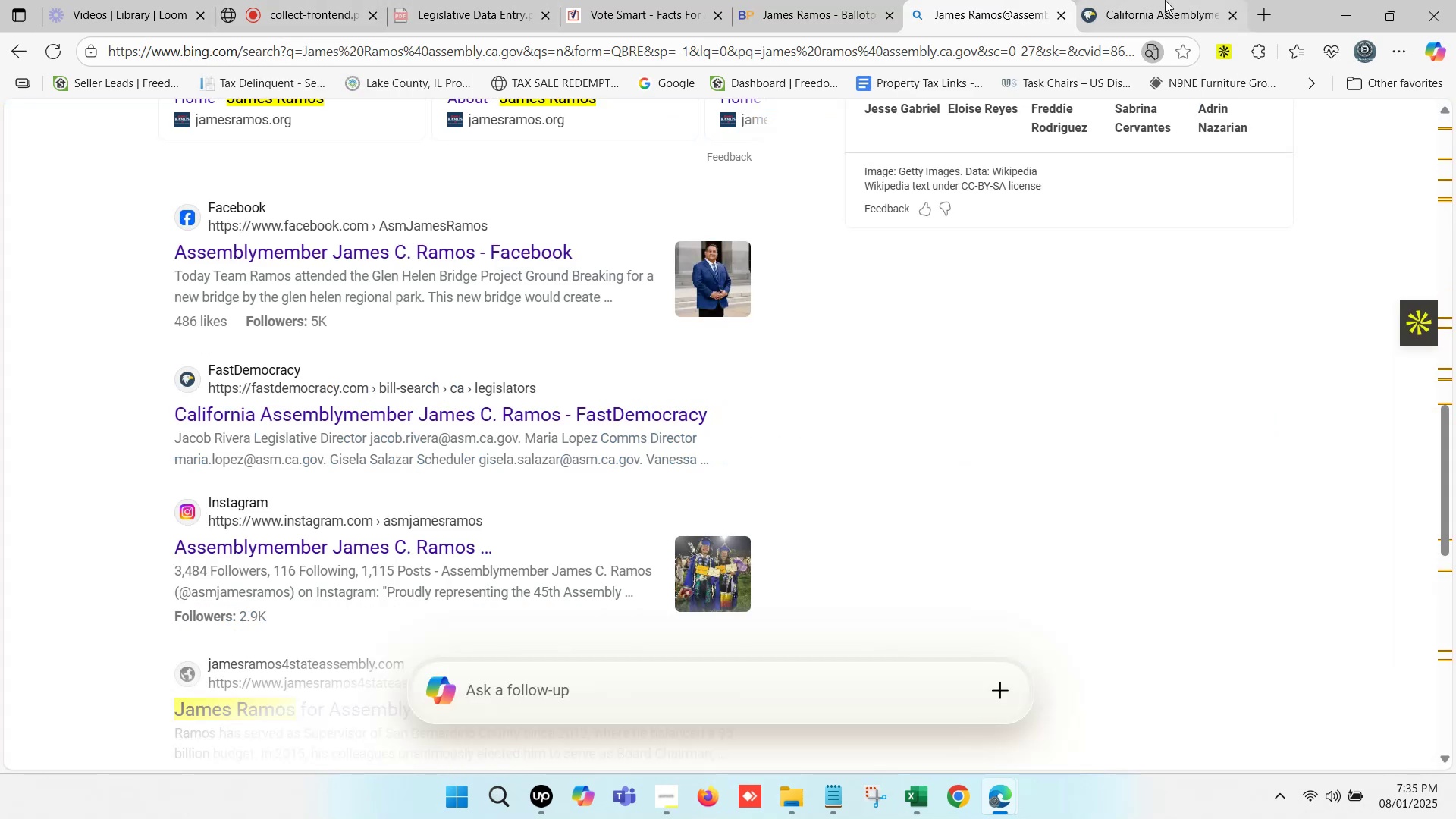 
triple_click([1165, 0])
 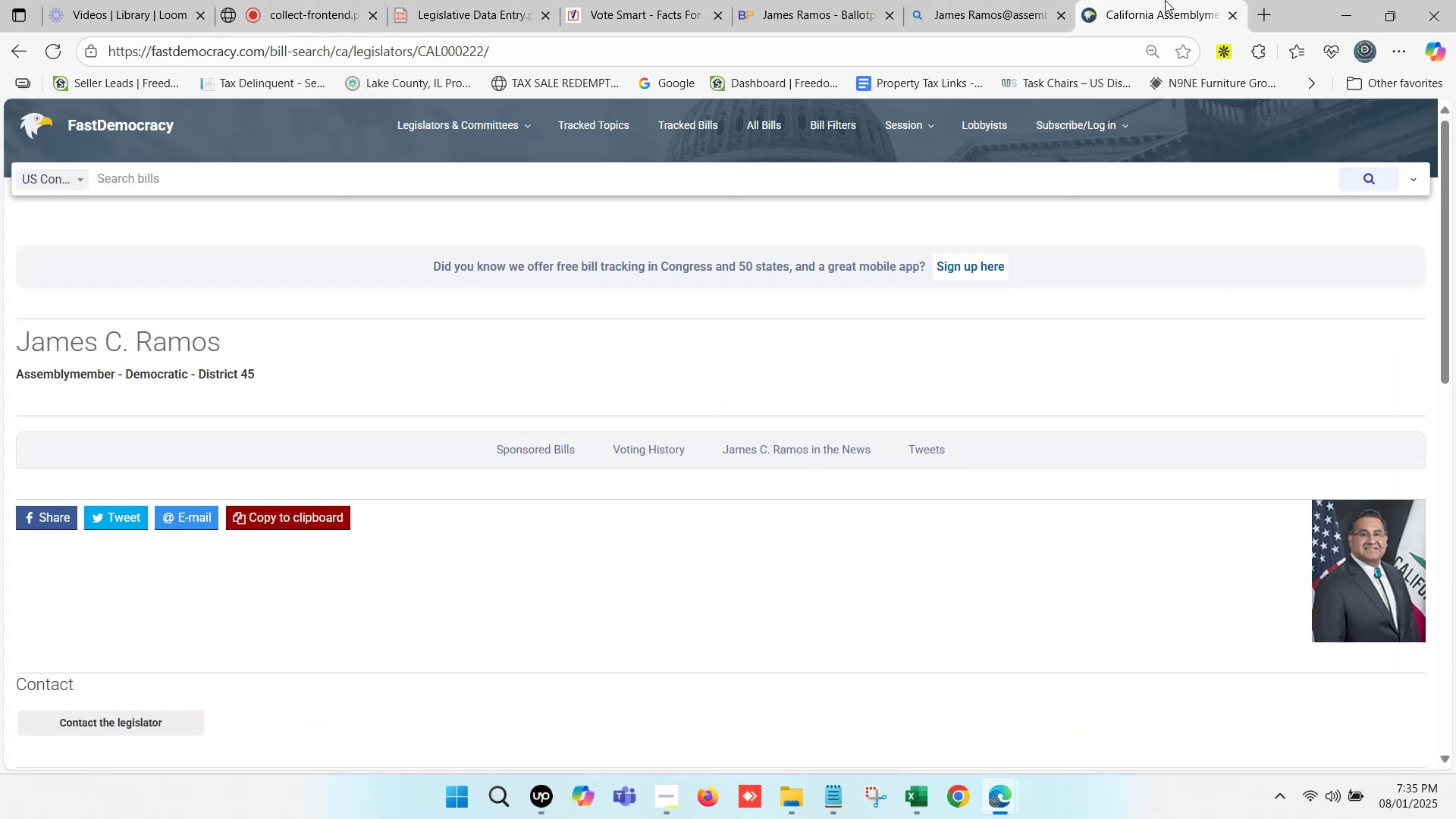 
triple_click([1165, 0])
 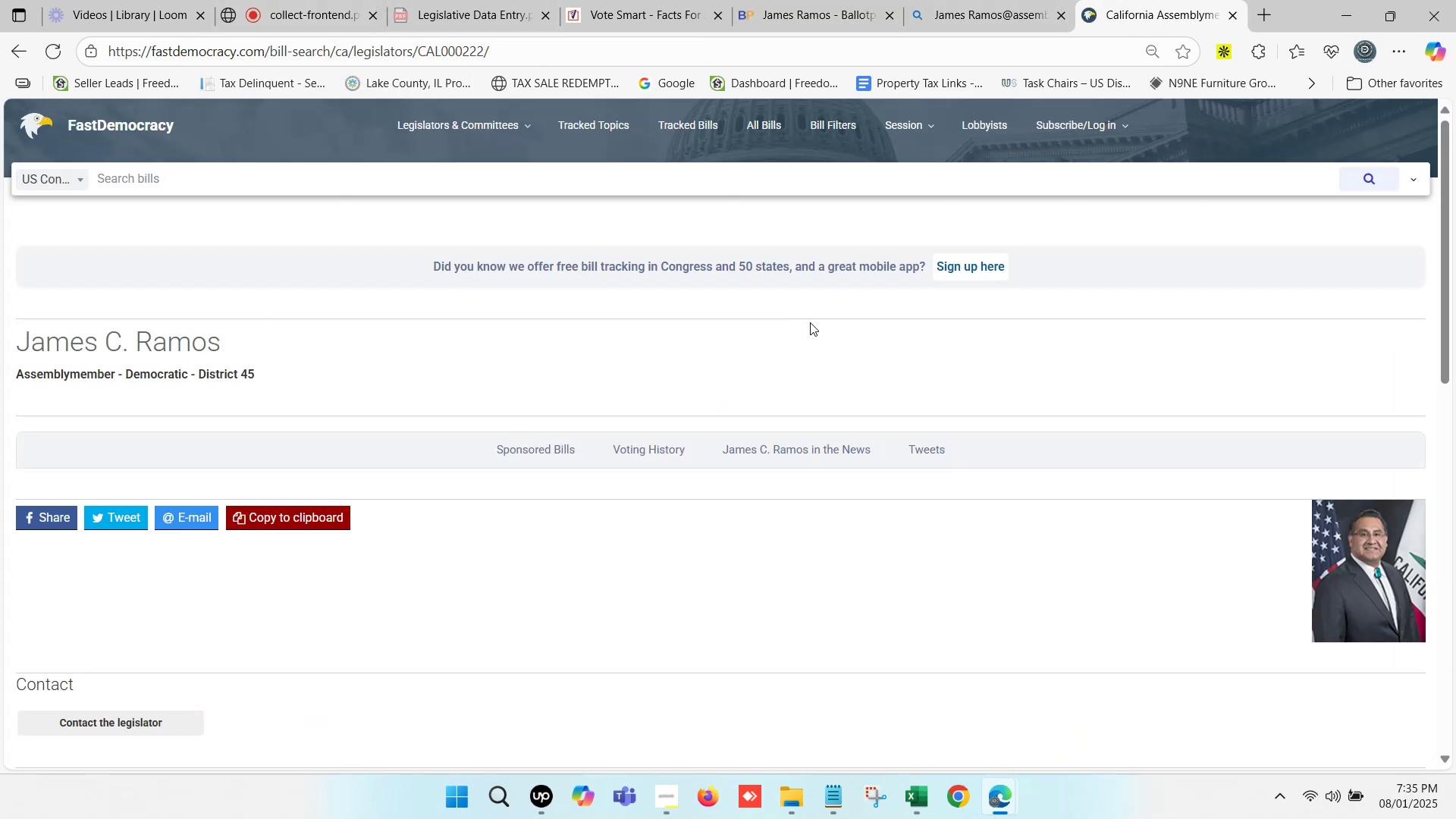 
scroll: coordinate [383, 446], scroll_direction: down, amount: 4.0
 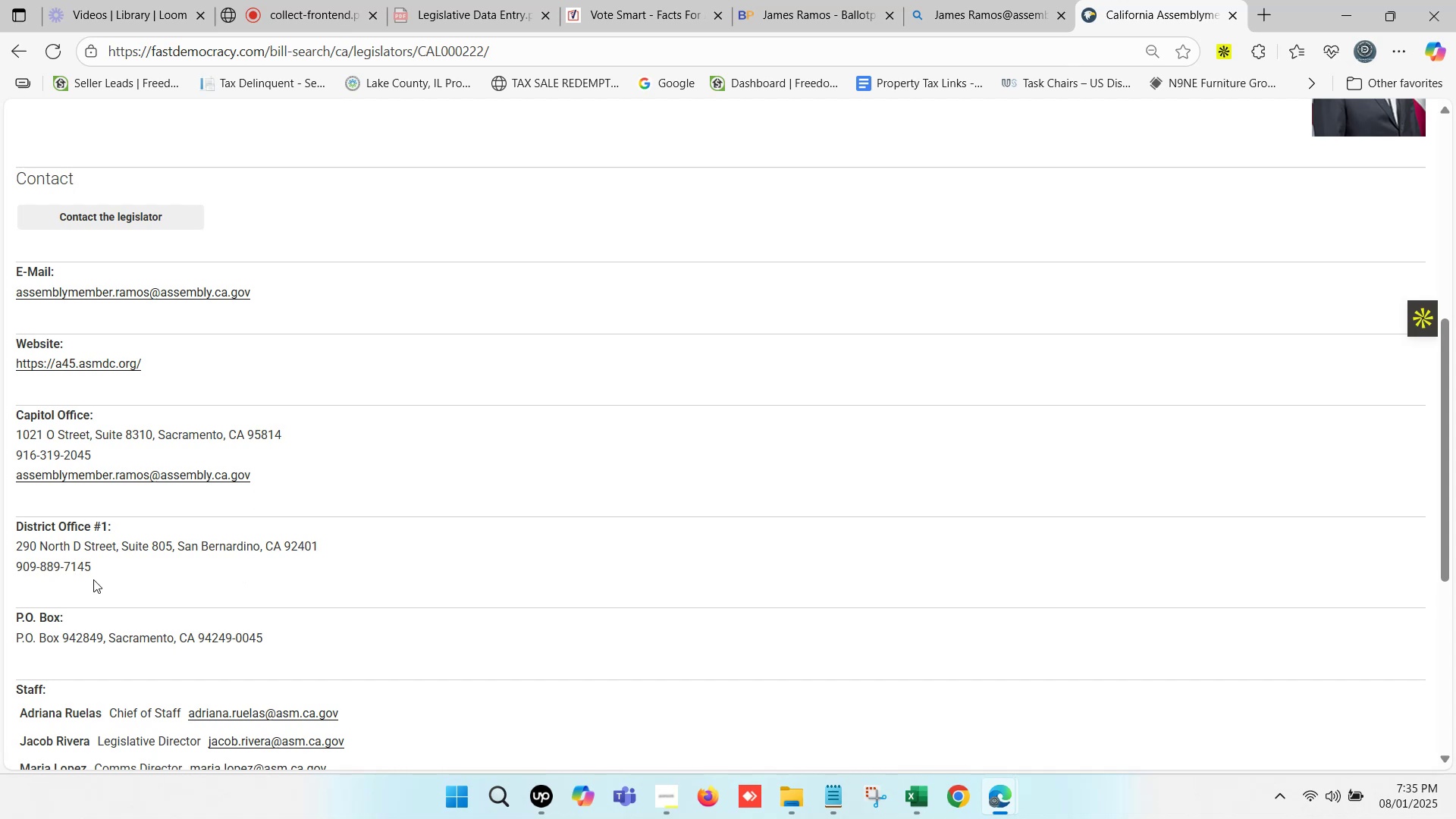 
left_click_drag(start_coordinate=[102, 573], to_coordinate=[11, 551])
 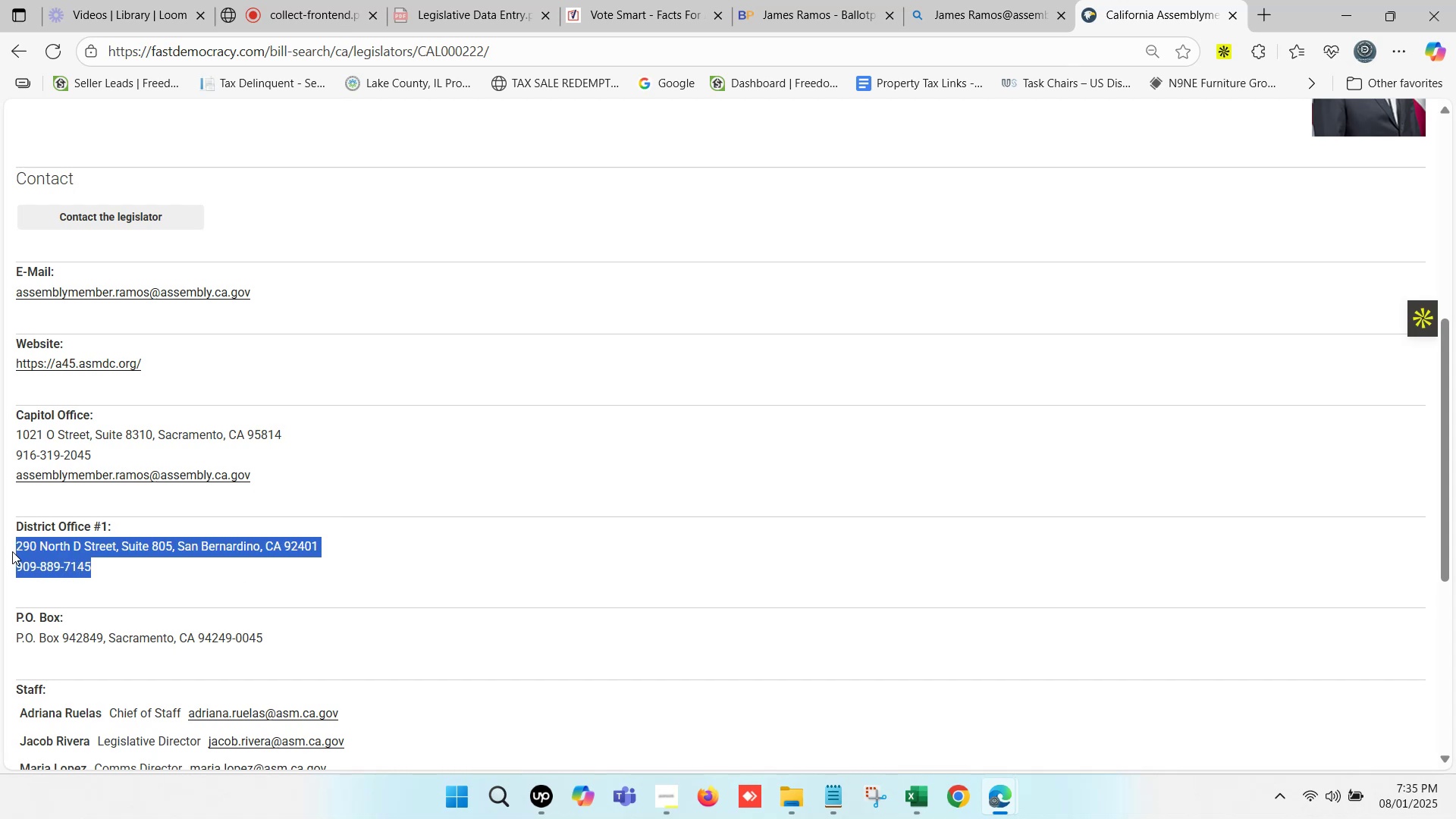 
key(Control+C)
 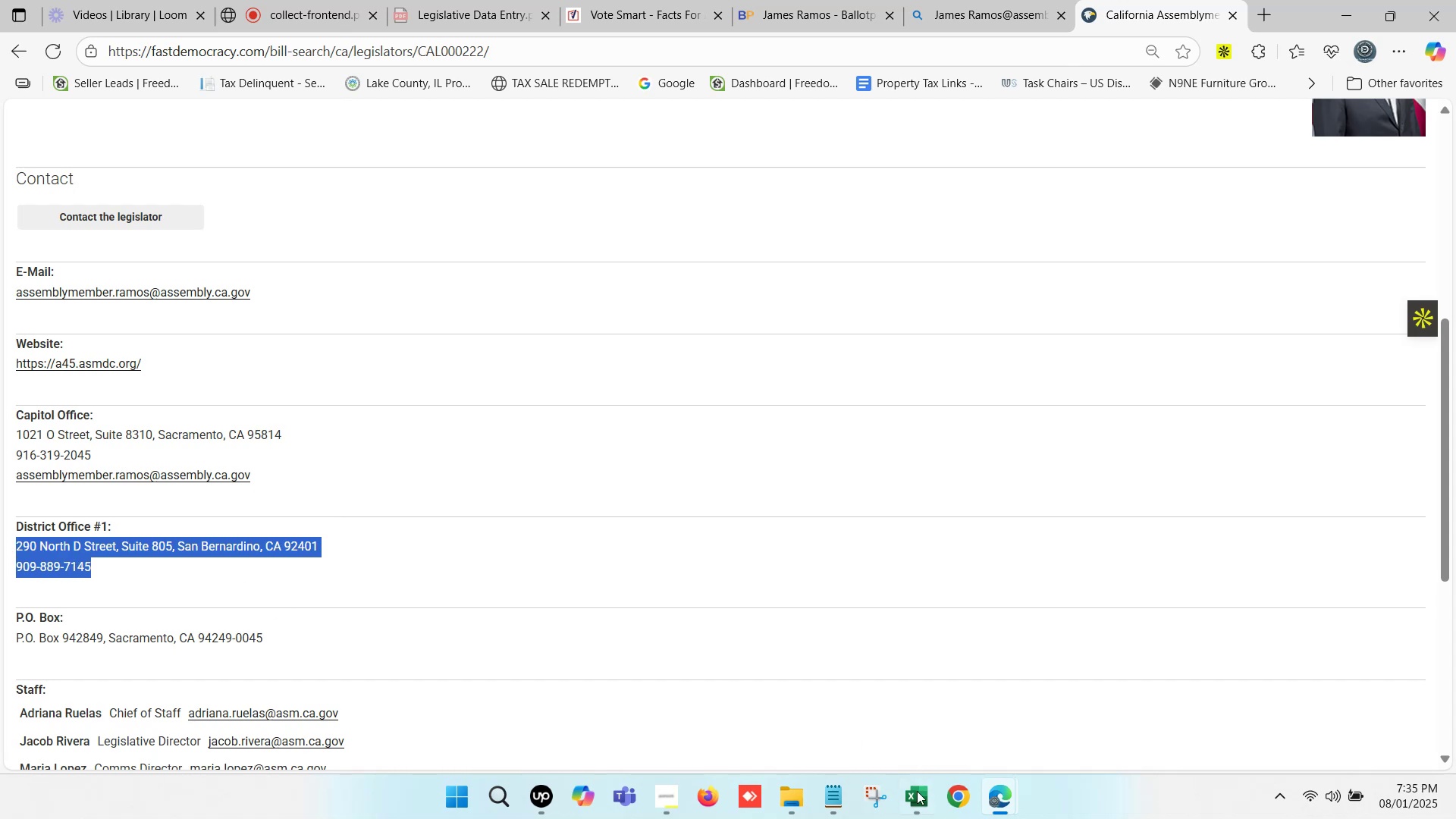 
left_click([913, 805])
 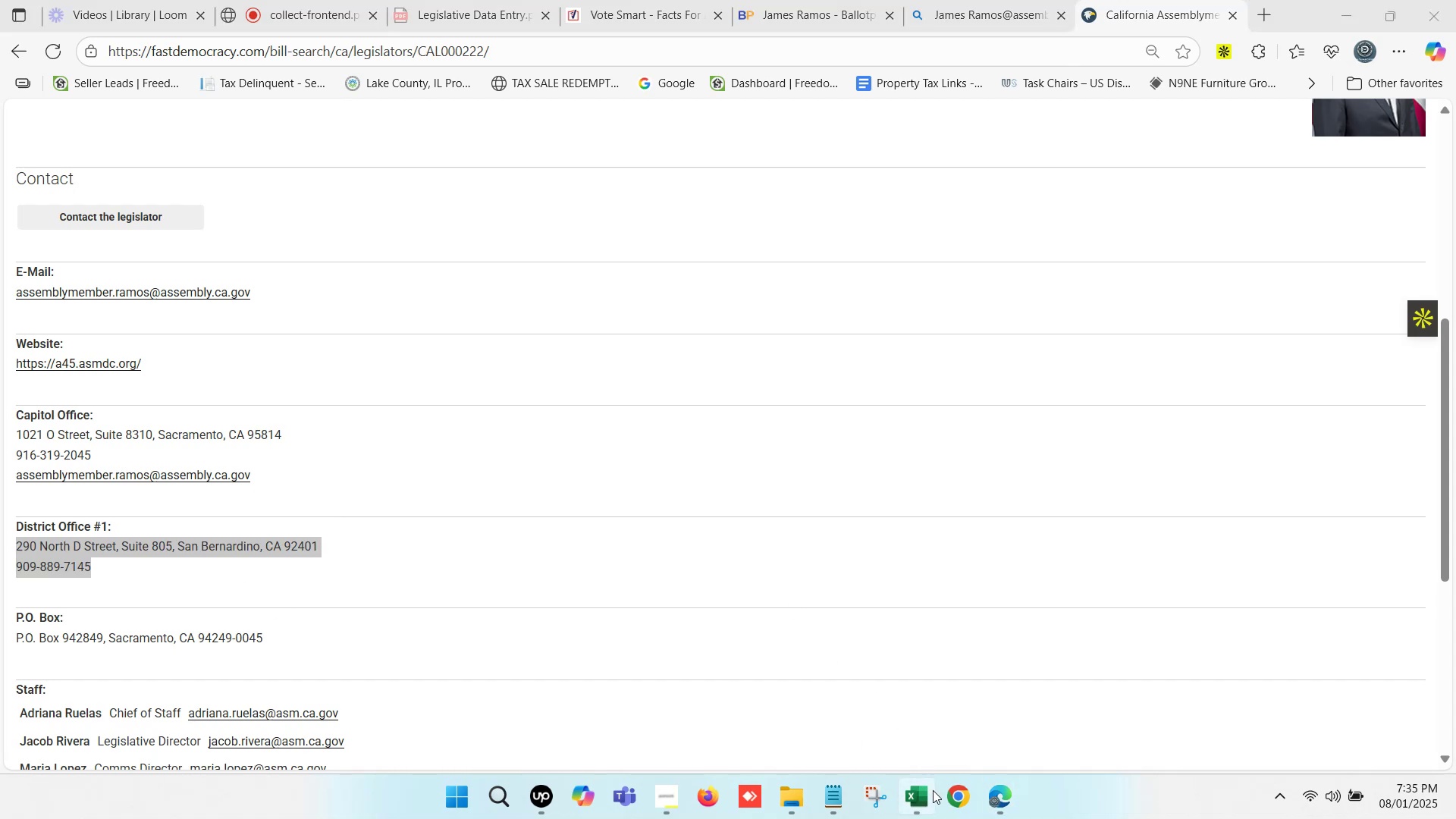 
left_click([927, 807])
 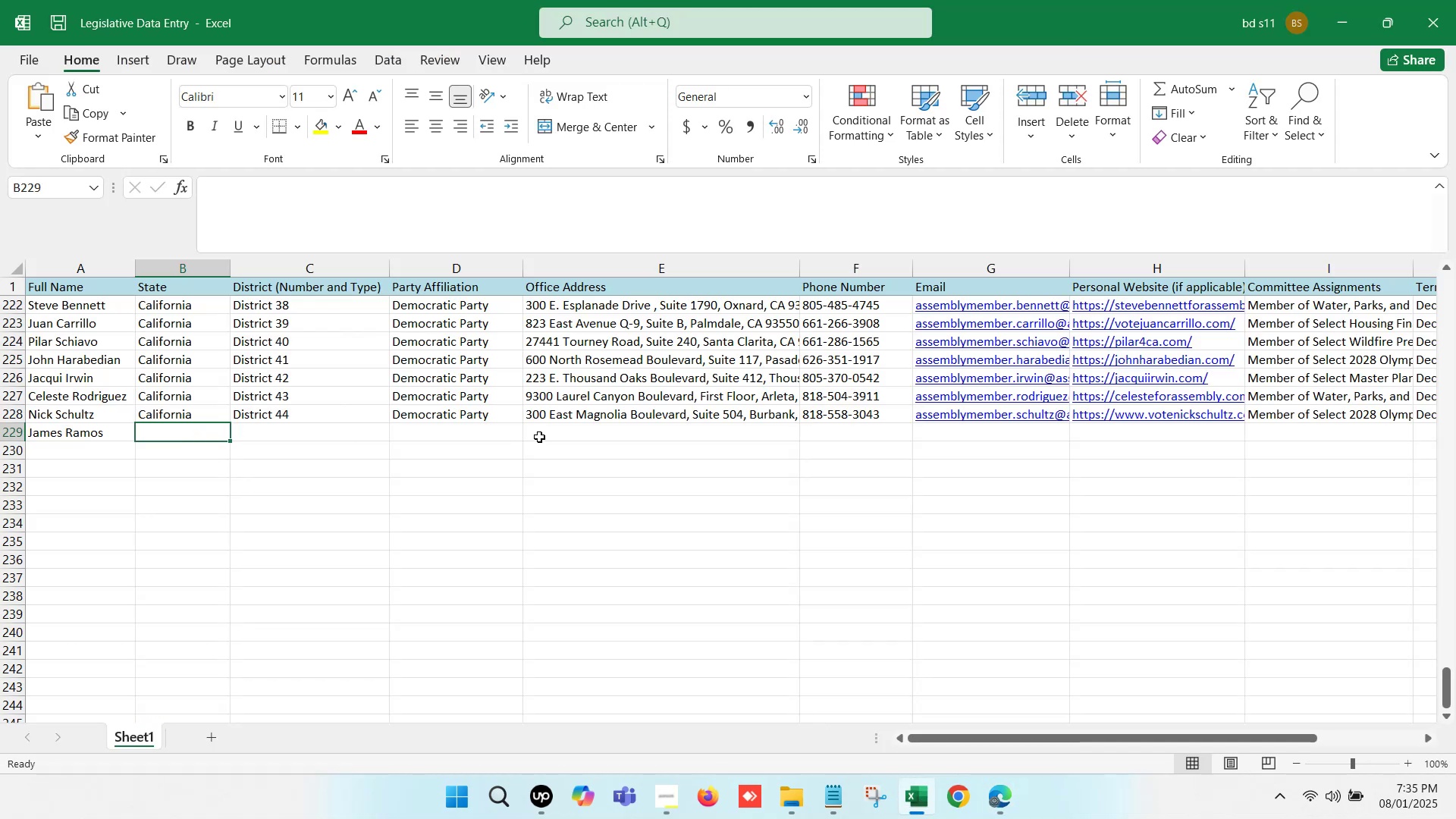 
double_click([555, 431])
 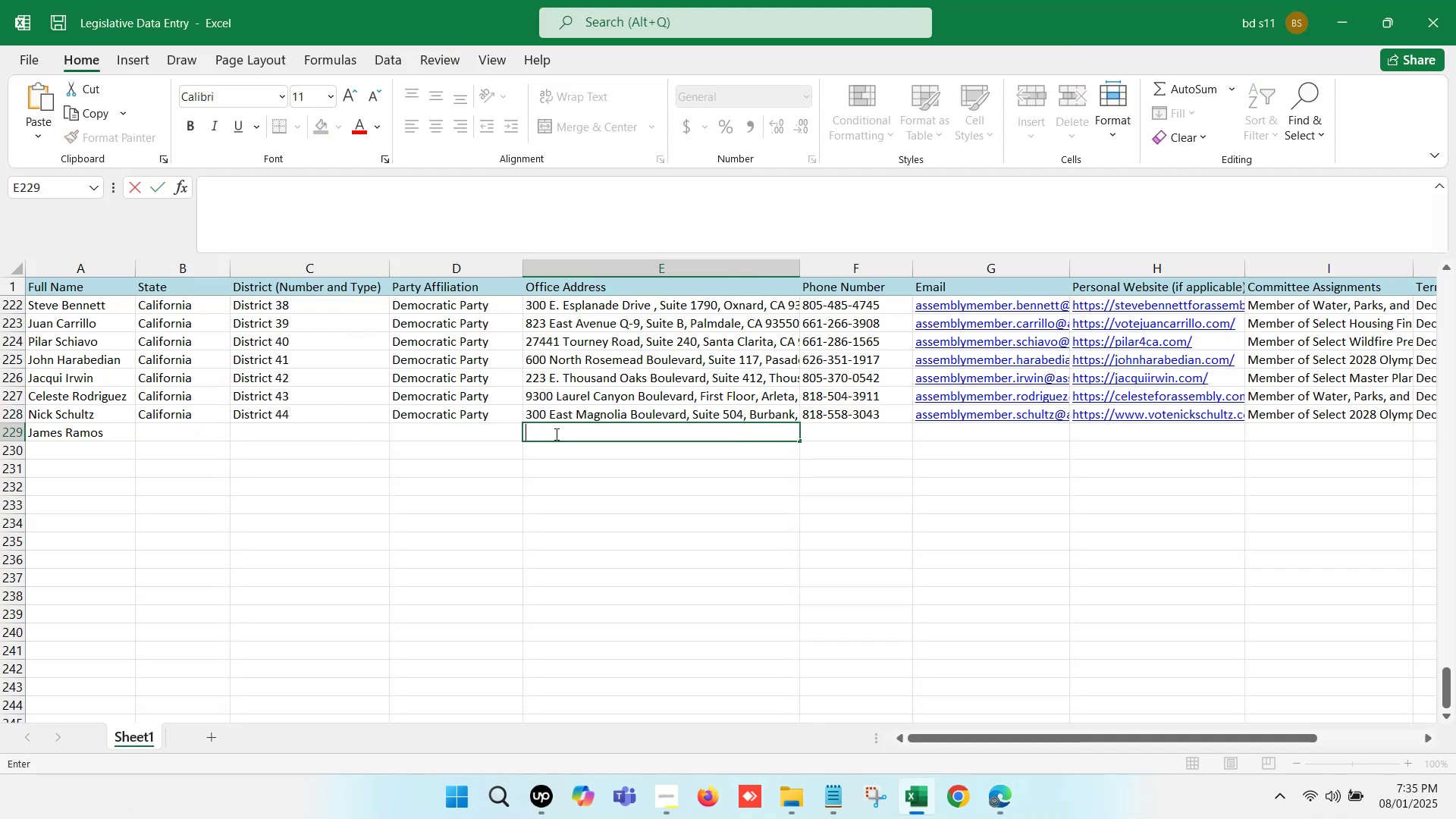 
key(Control+V)
 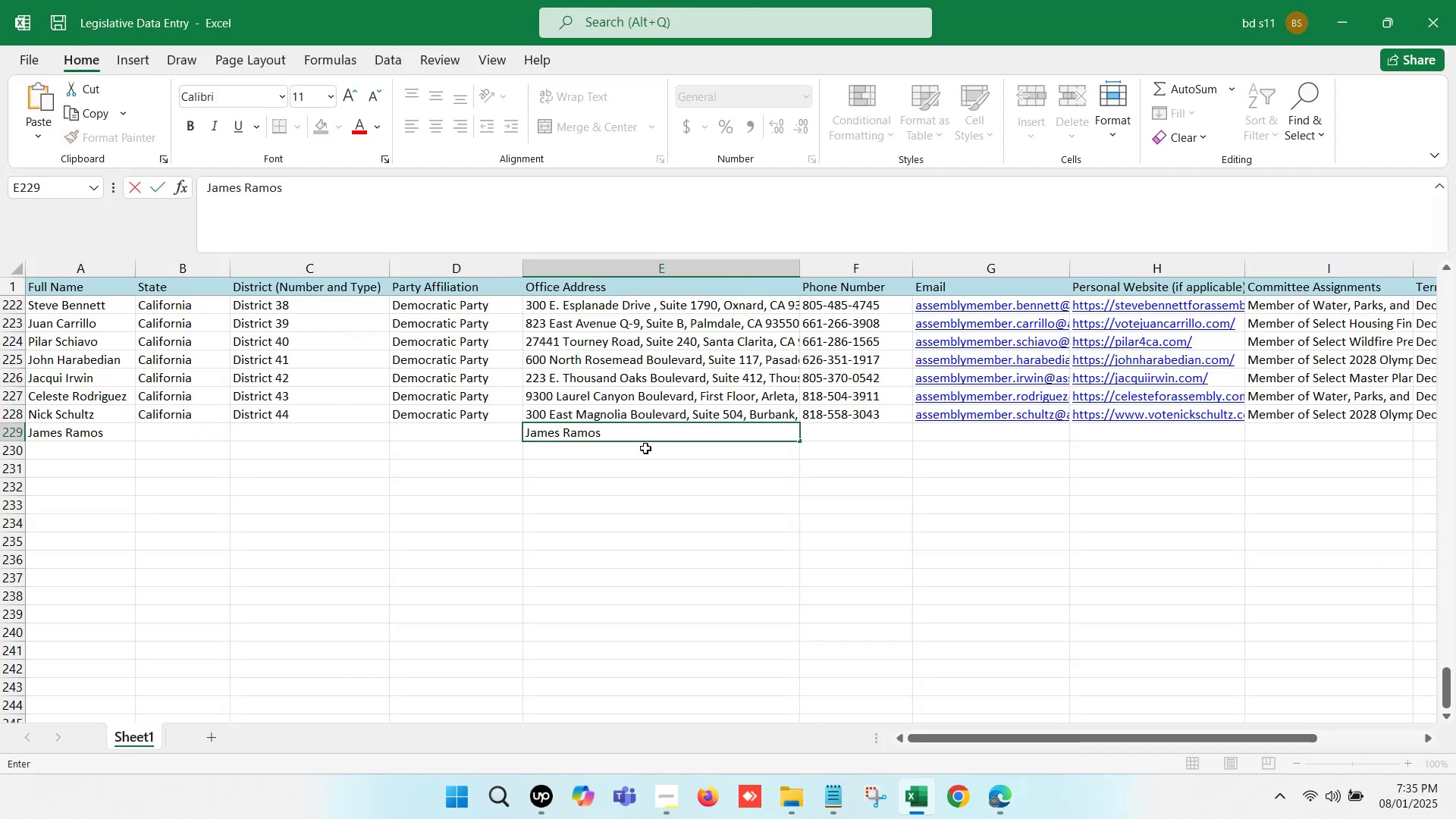 
key(Control+Z)
 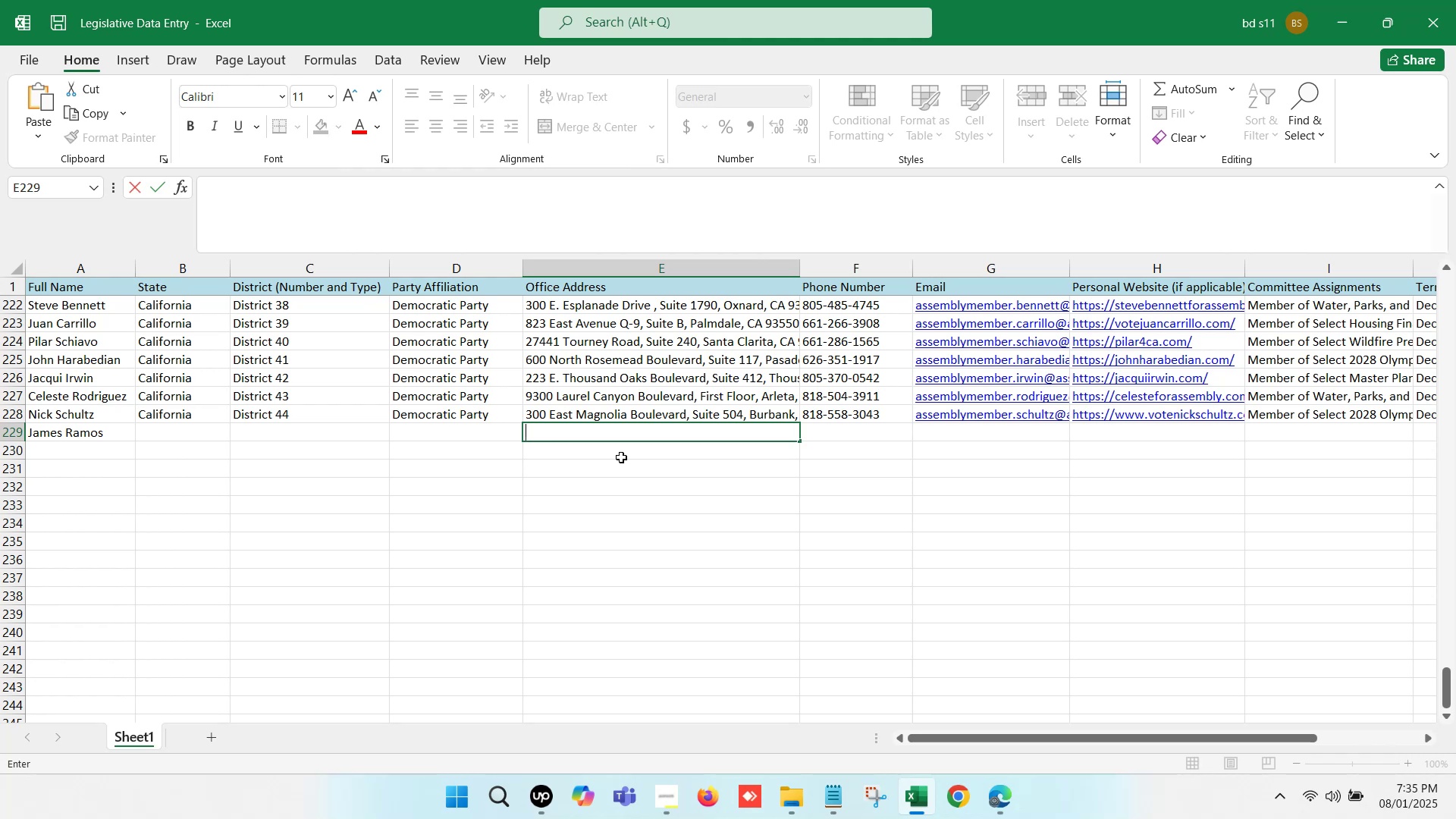 
left_click([621, 457])
 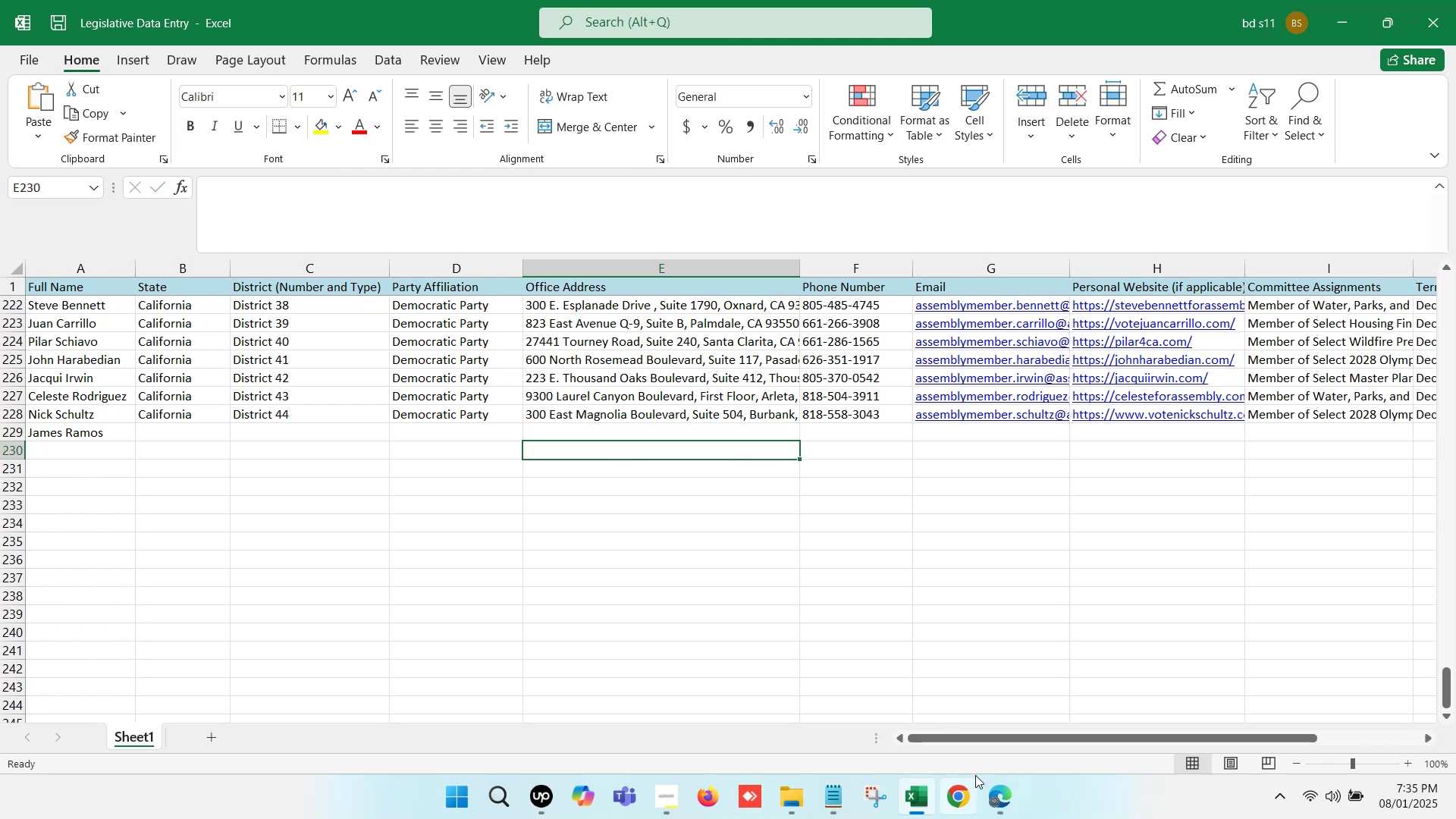 
left_click([996, 800])
 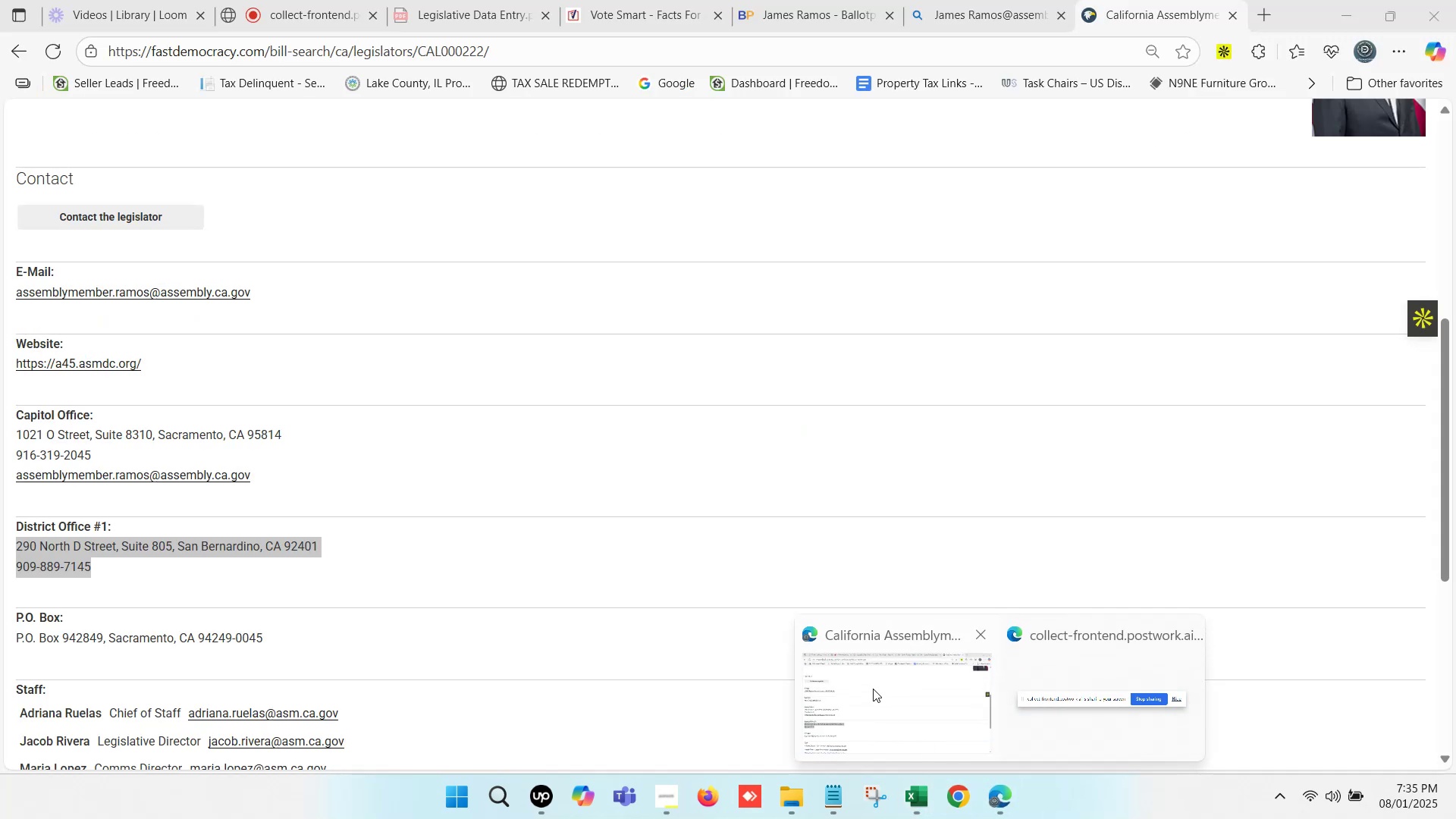 
left_click([873, 688])
 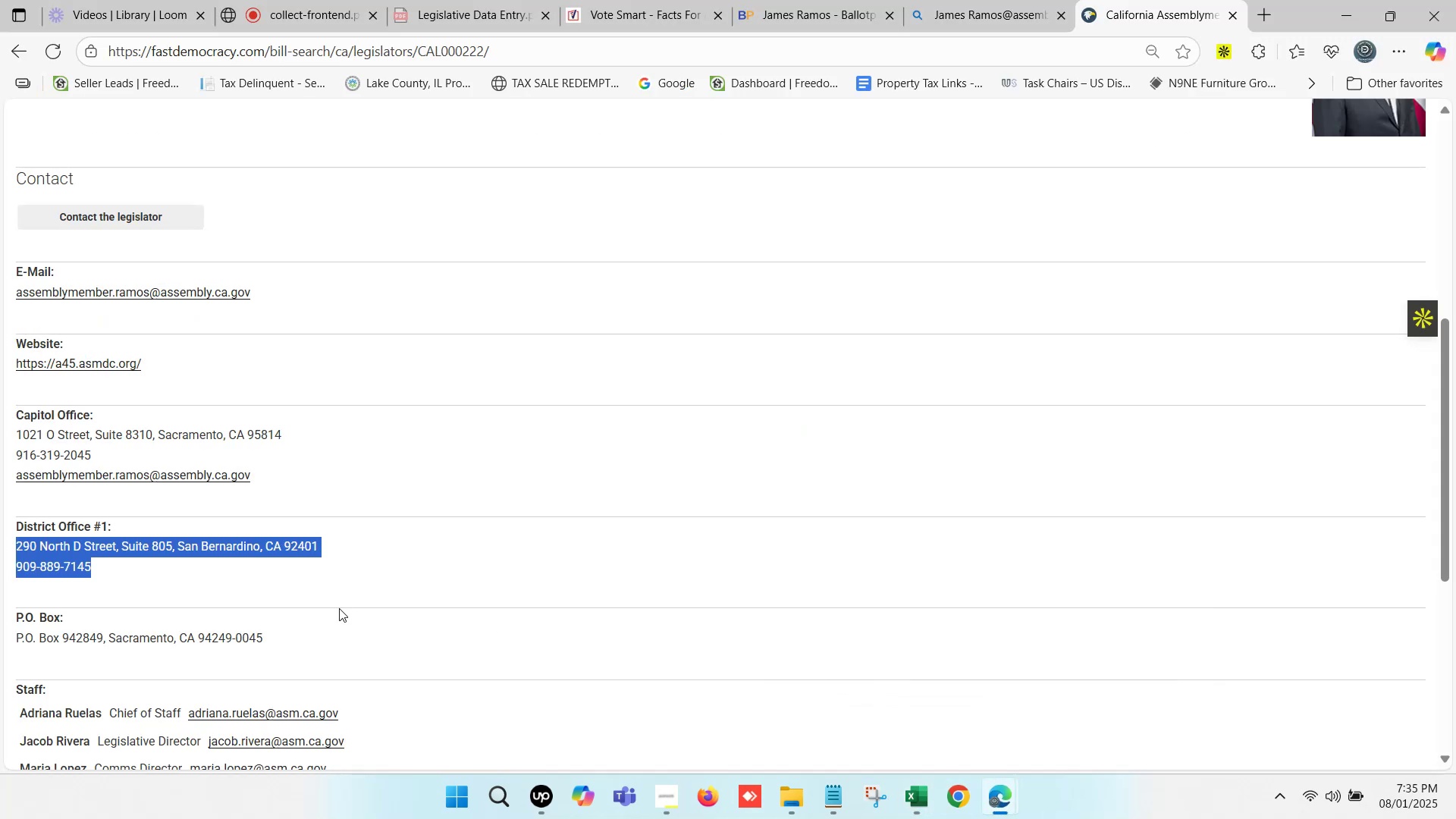 
key(Control+C)
 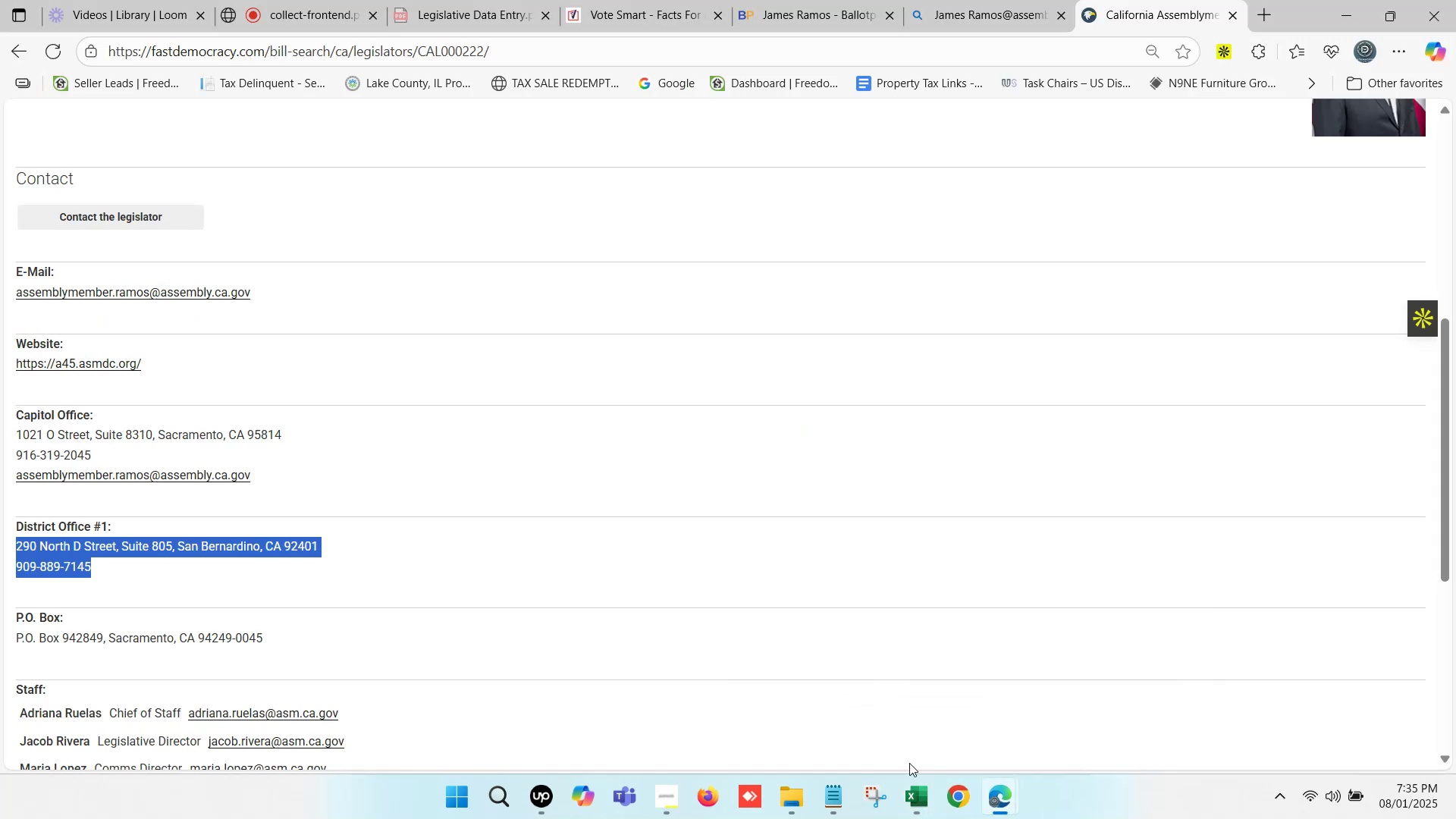 
left_click([905, 801])
 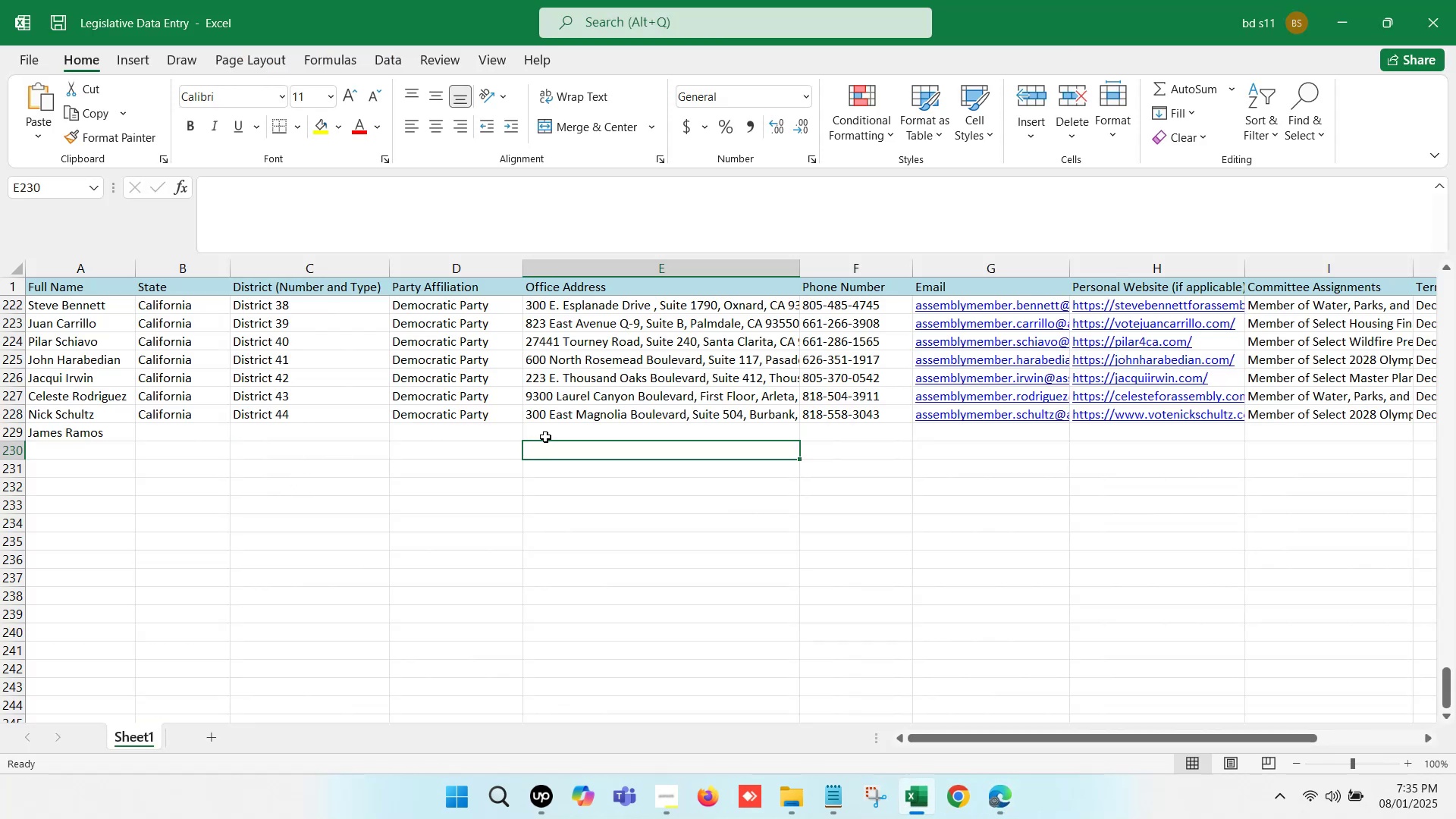 
double_click([555, 429])
 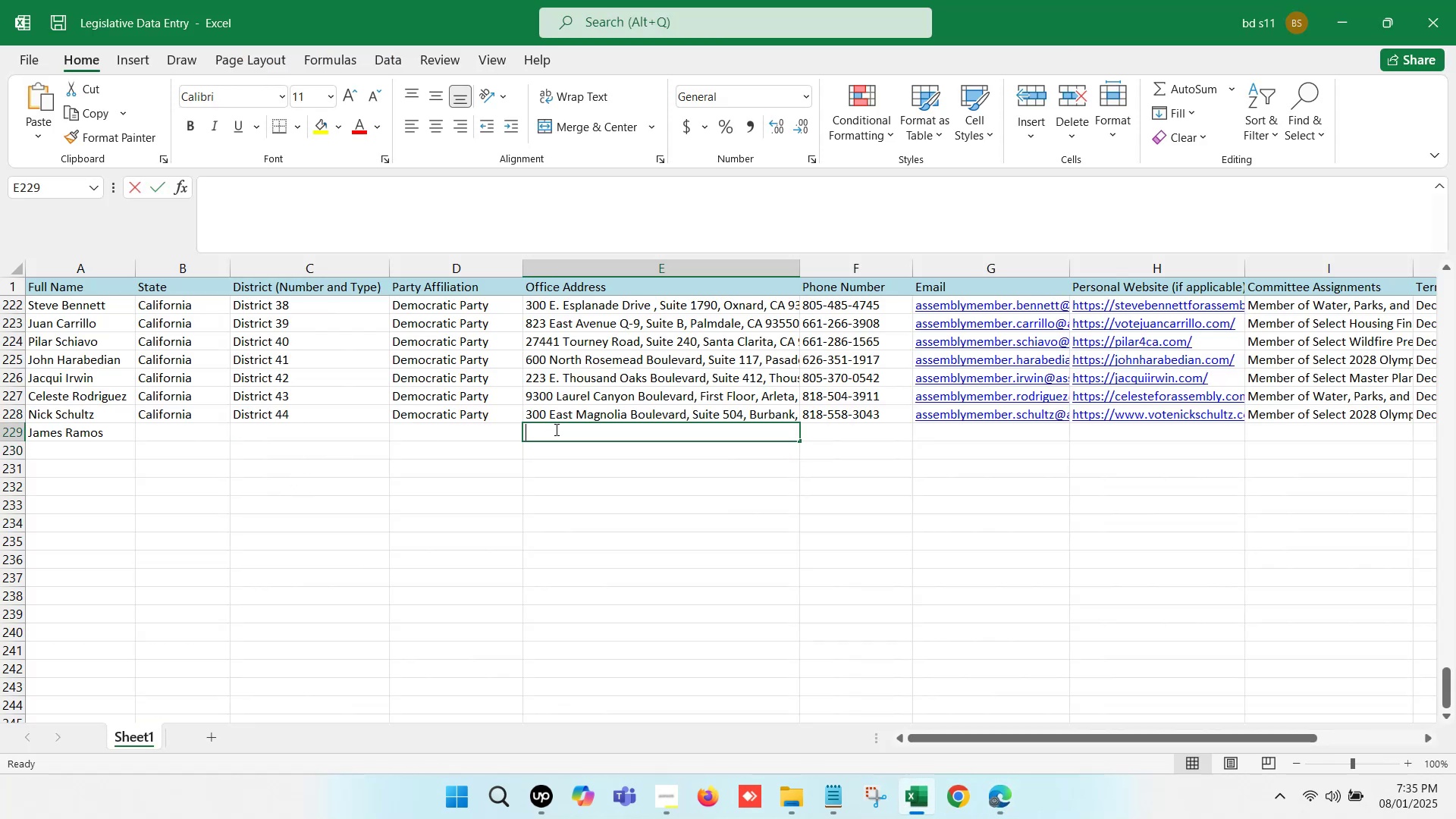 
key(Control+V)
 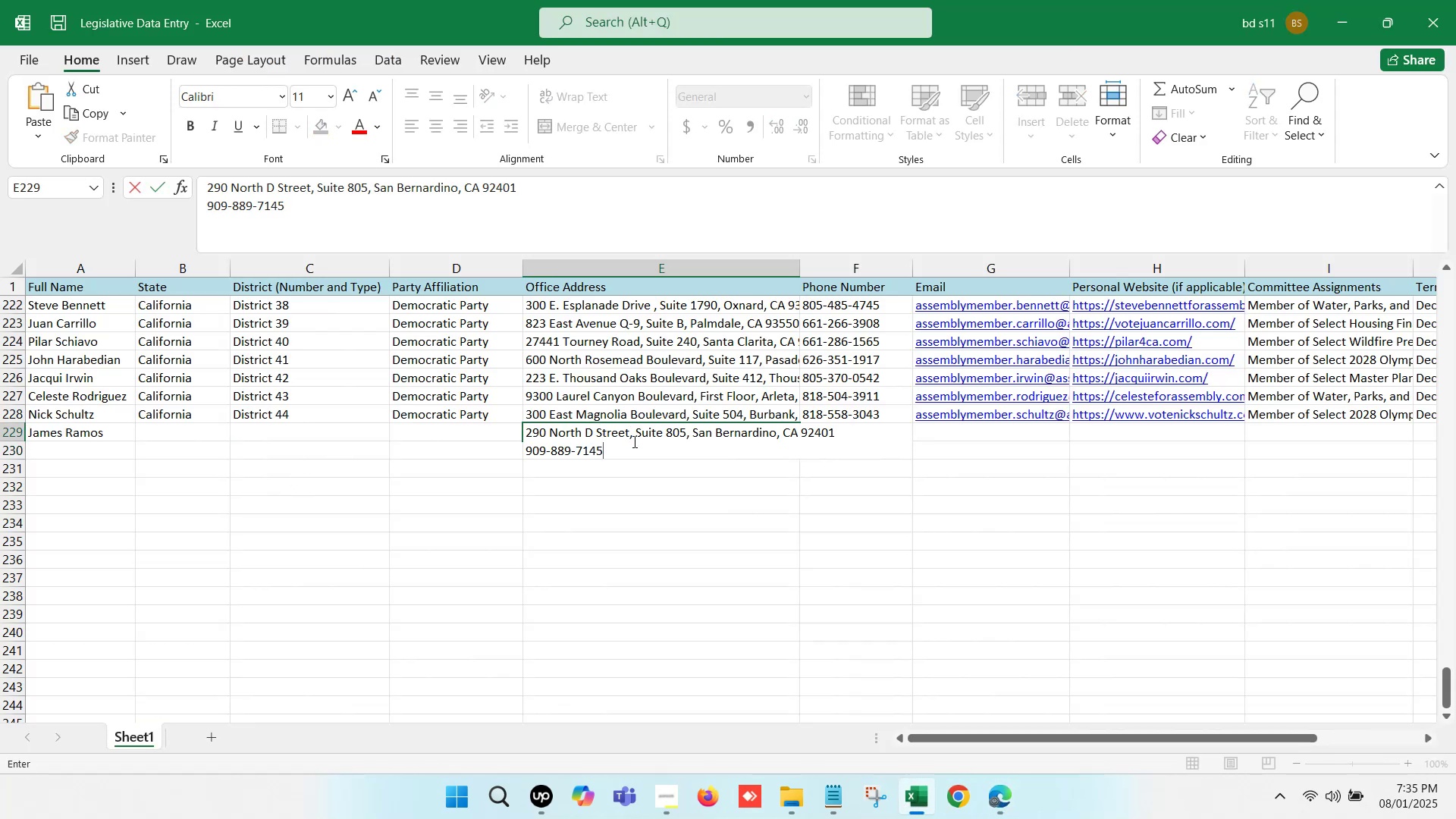 
left_click_drag(start_coordinate=[615, 451], to_coordinate=[512, 449])
 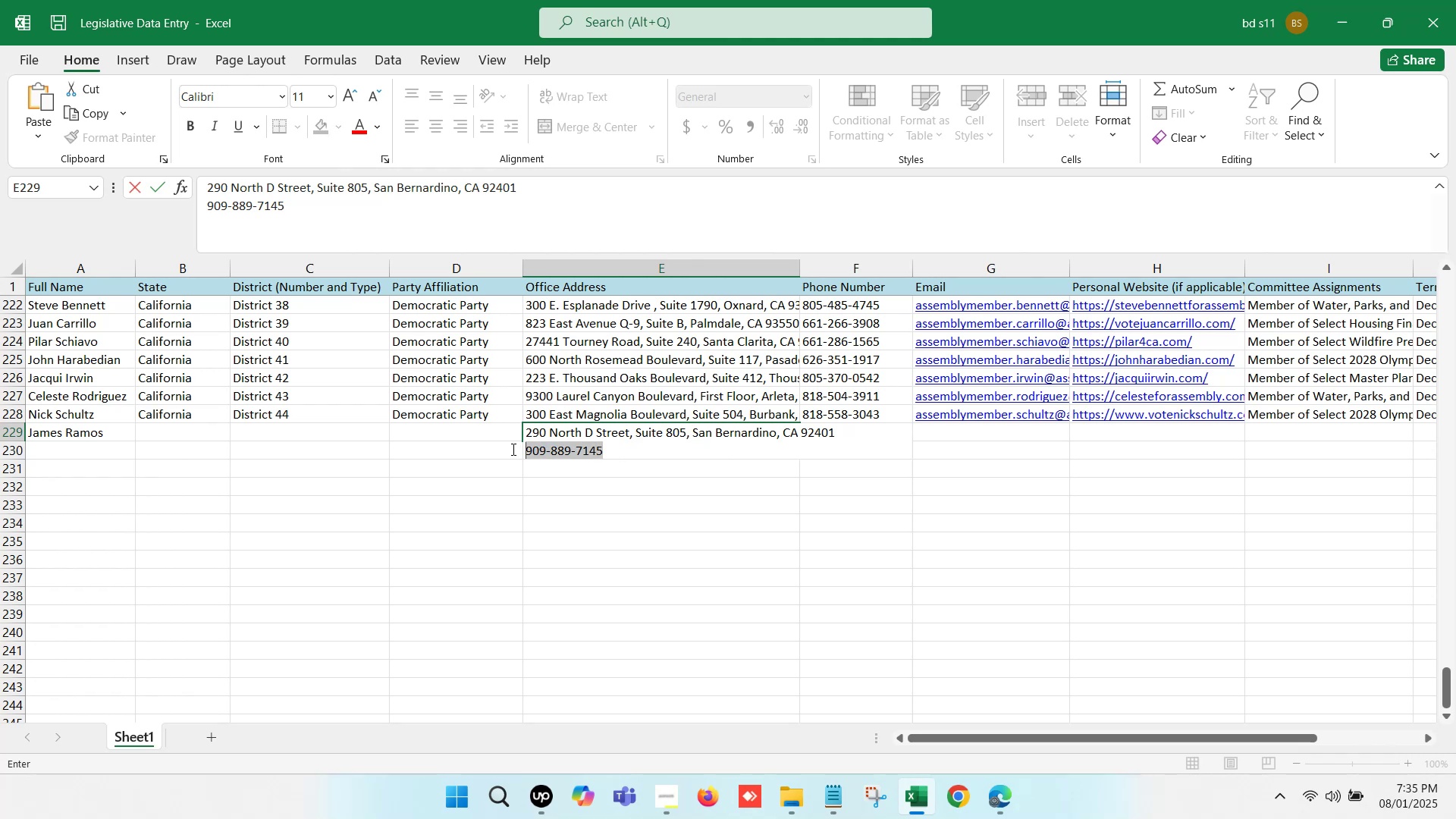 
key(Control+ControlLeft)
 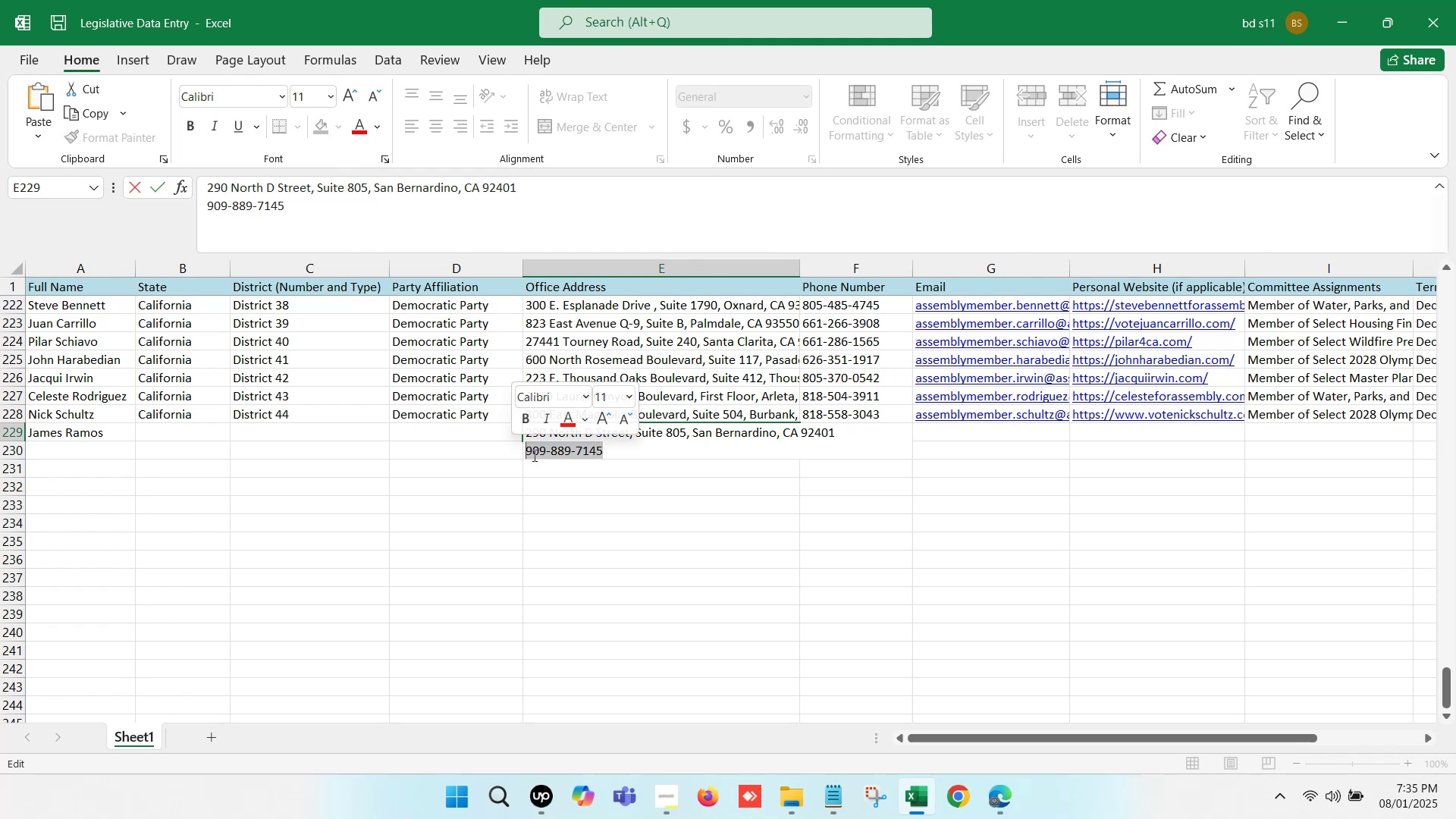 
key(Control+X)
 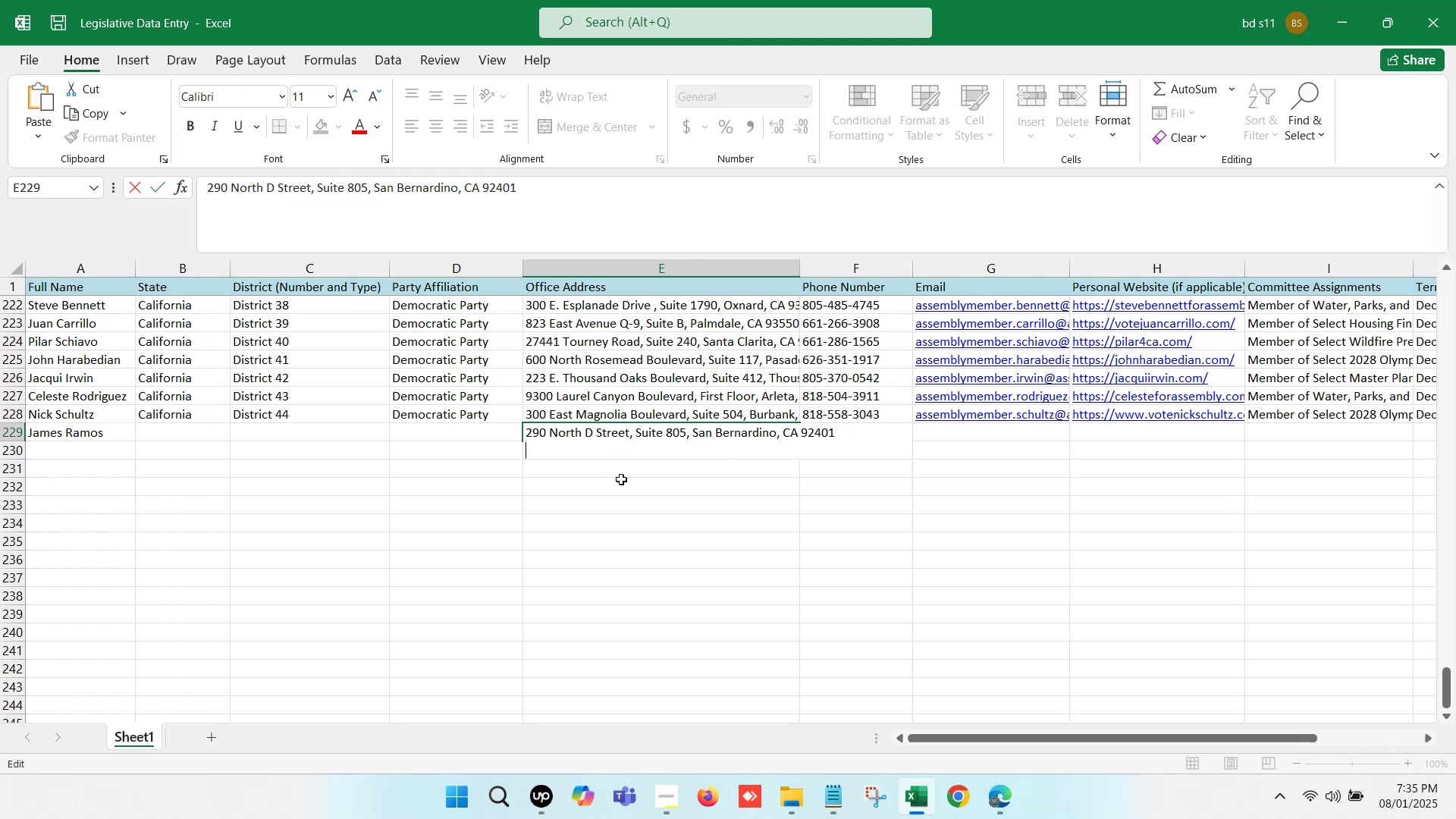 
key(Backspace)
 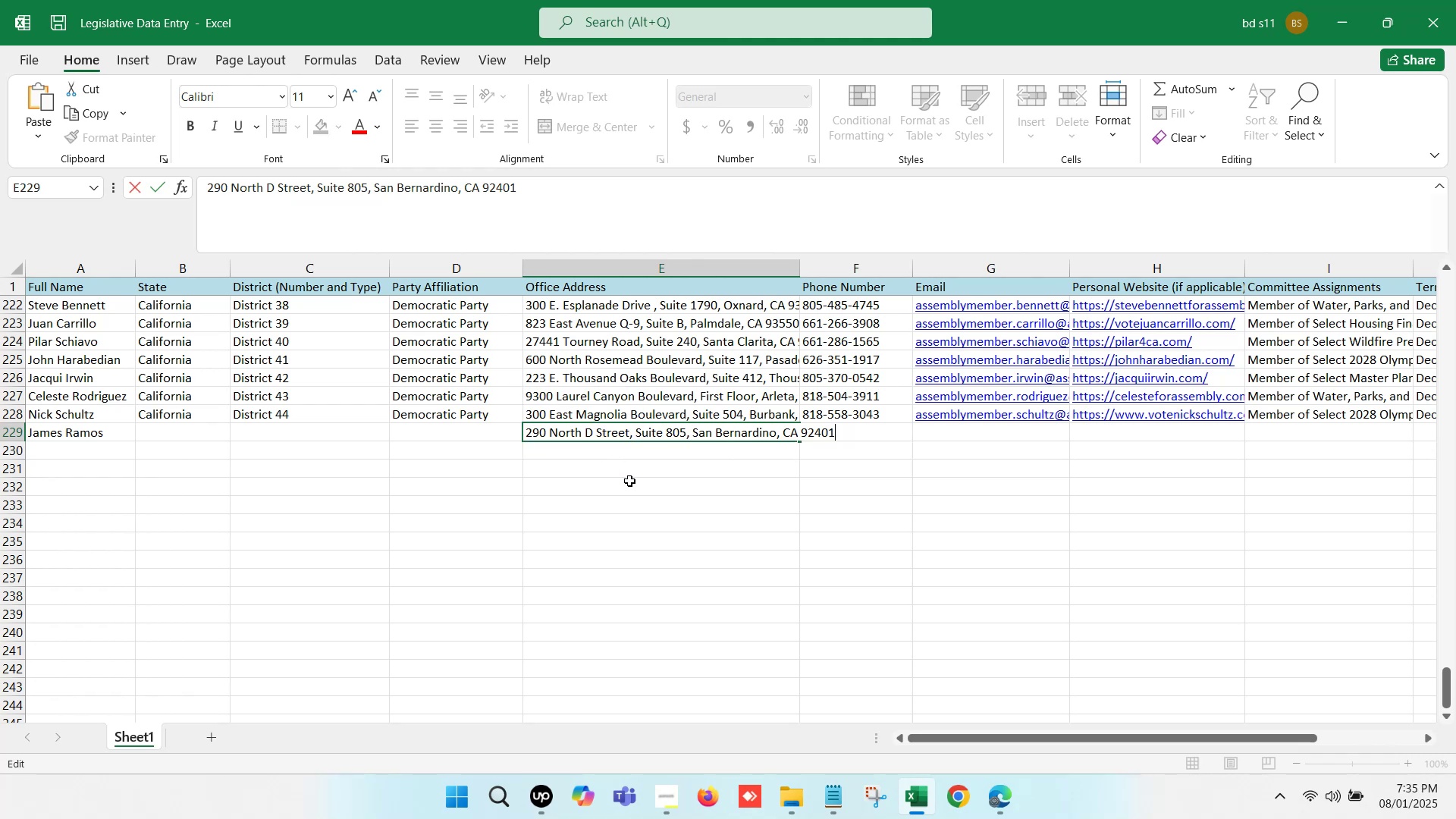 
left_click([648, 483])
 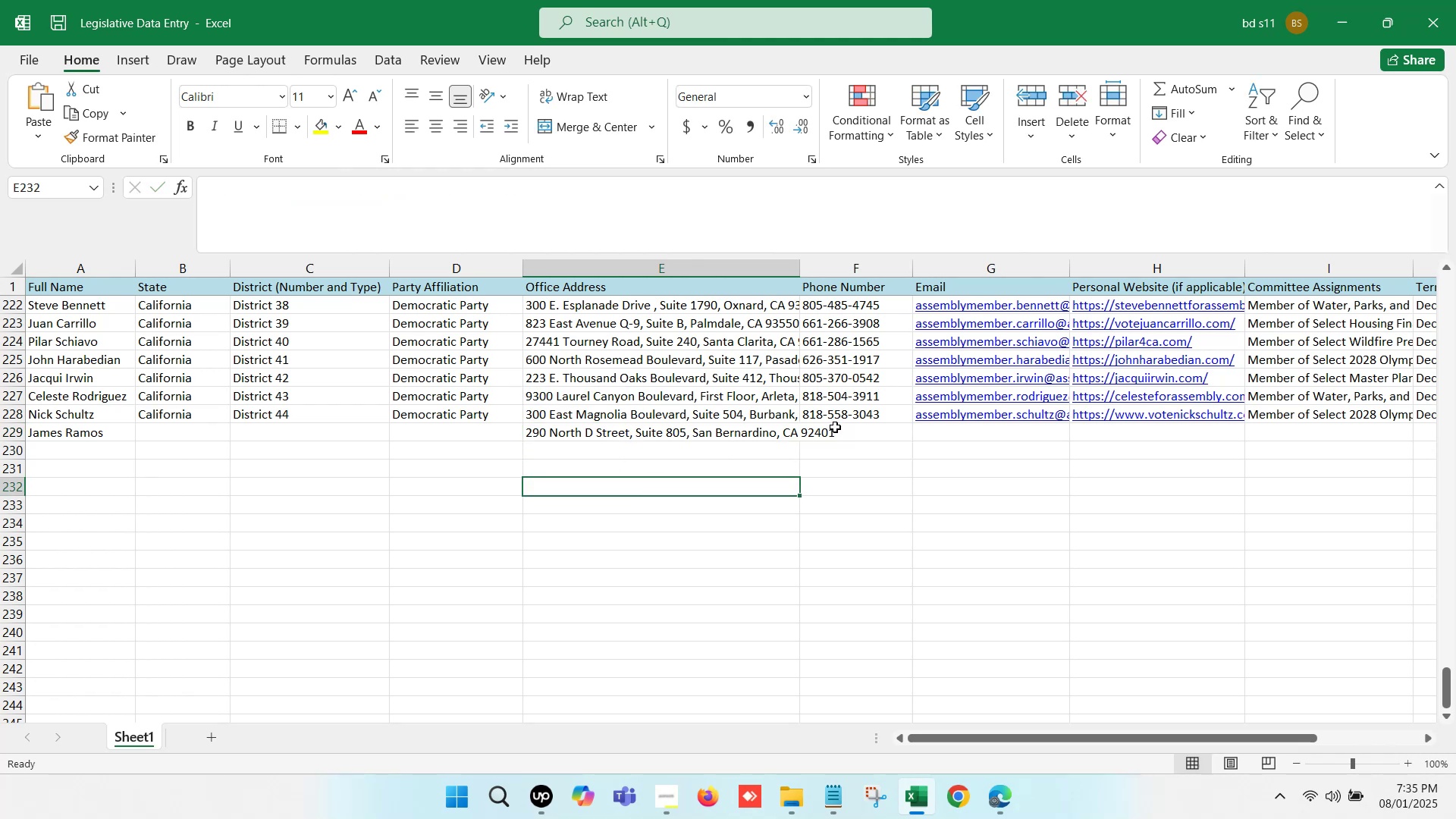 
left_click([835, 428])
 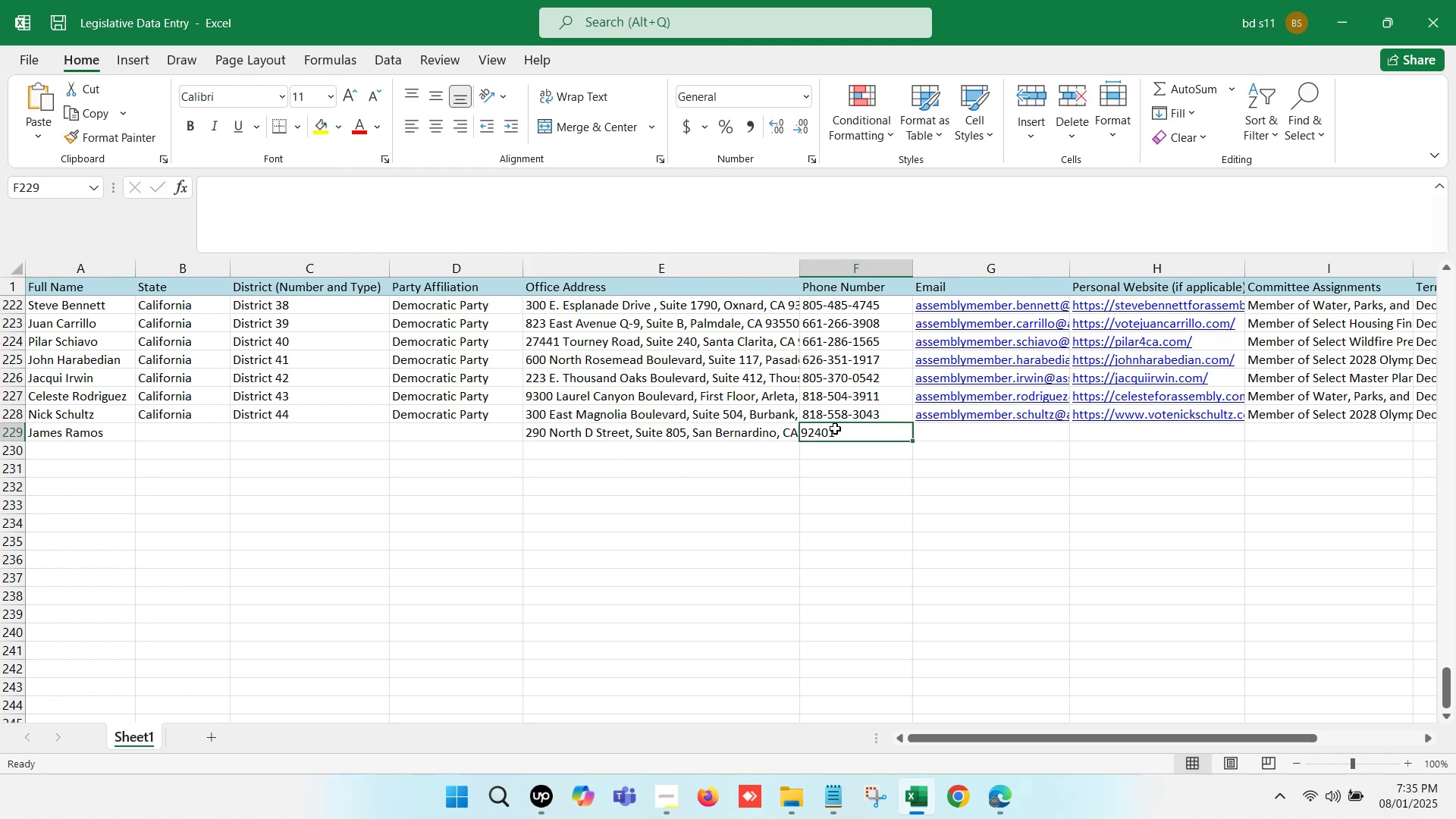 
double_click([835, 428])
 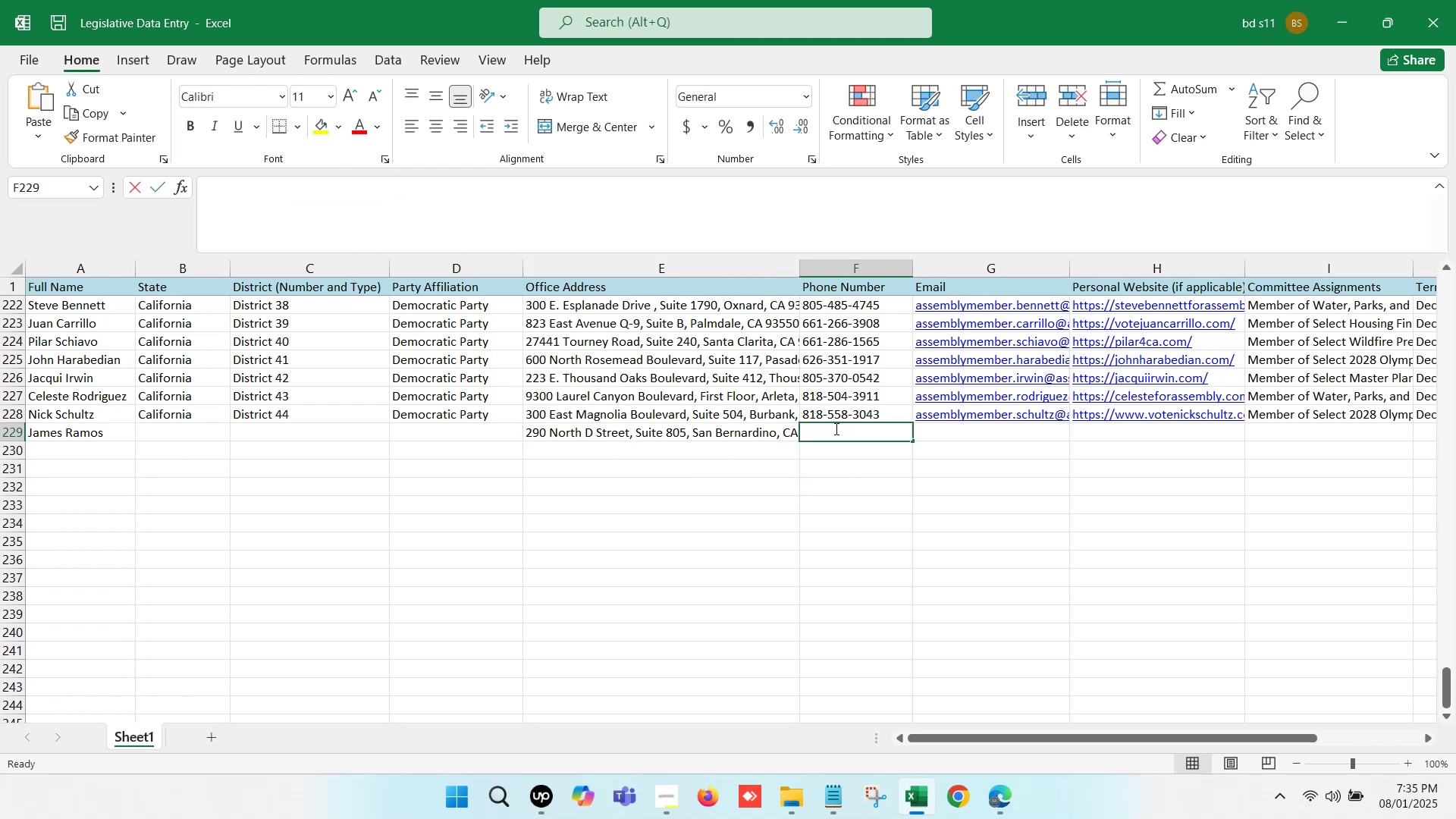 
key(Control+V)
 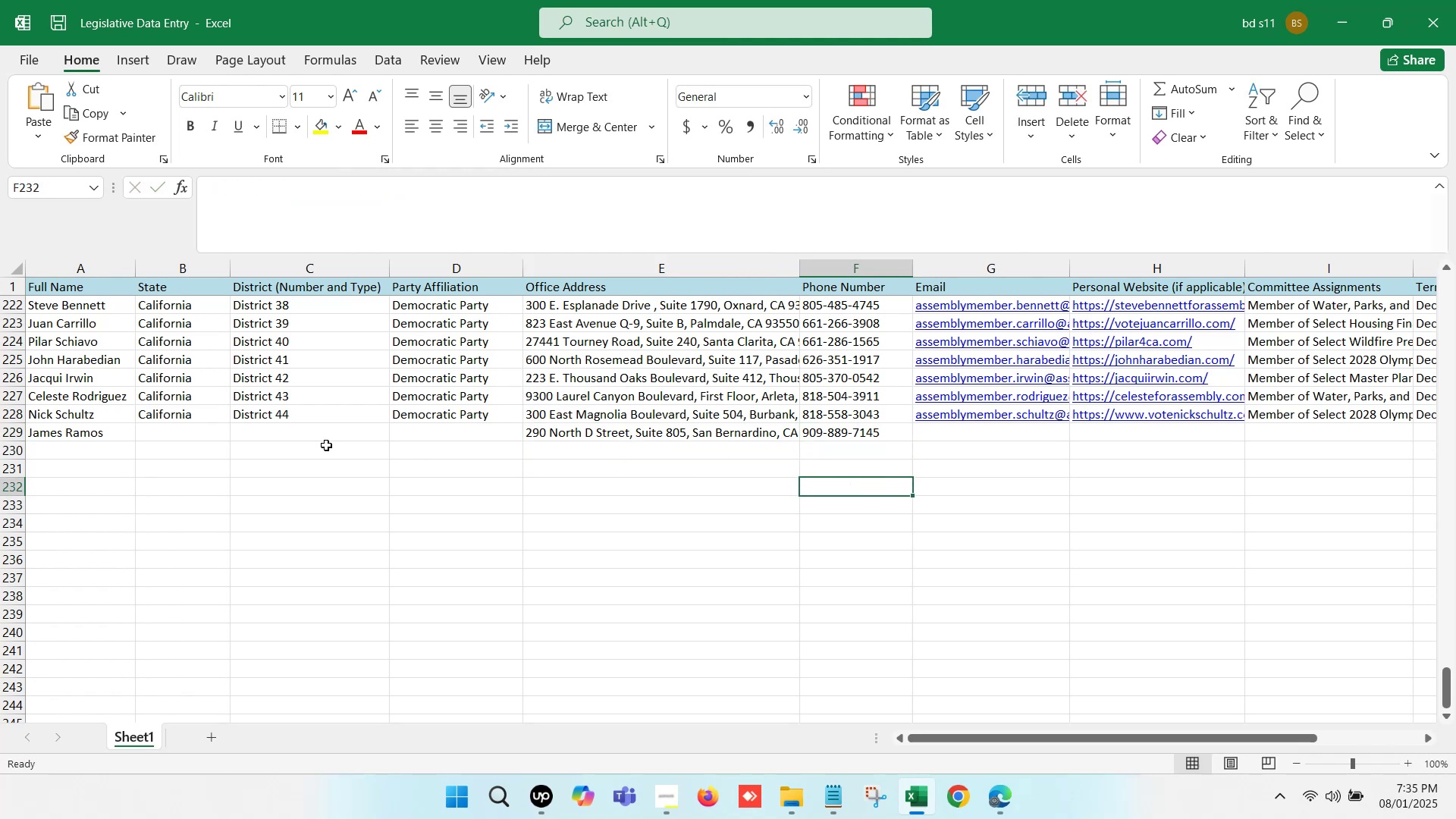 
left_click_drag(start_coordinate=[177, 419], to_coordinate=[452, 419])
 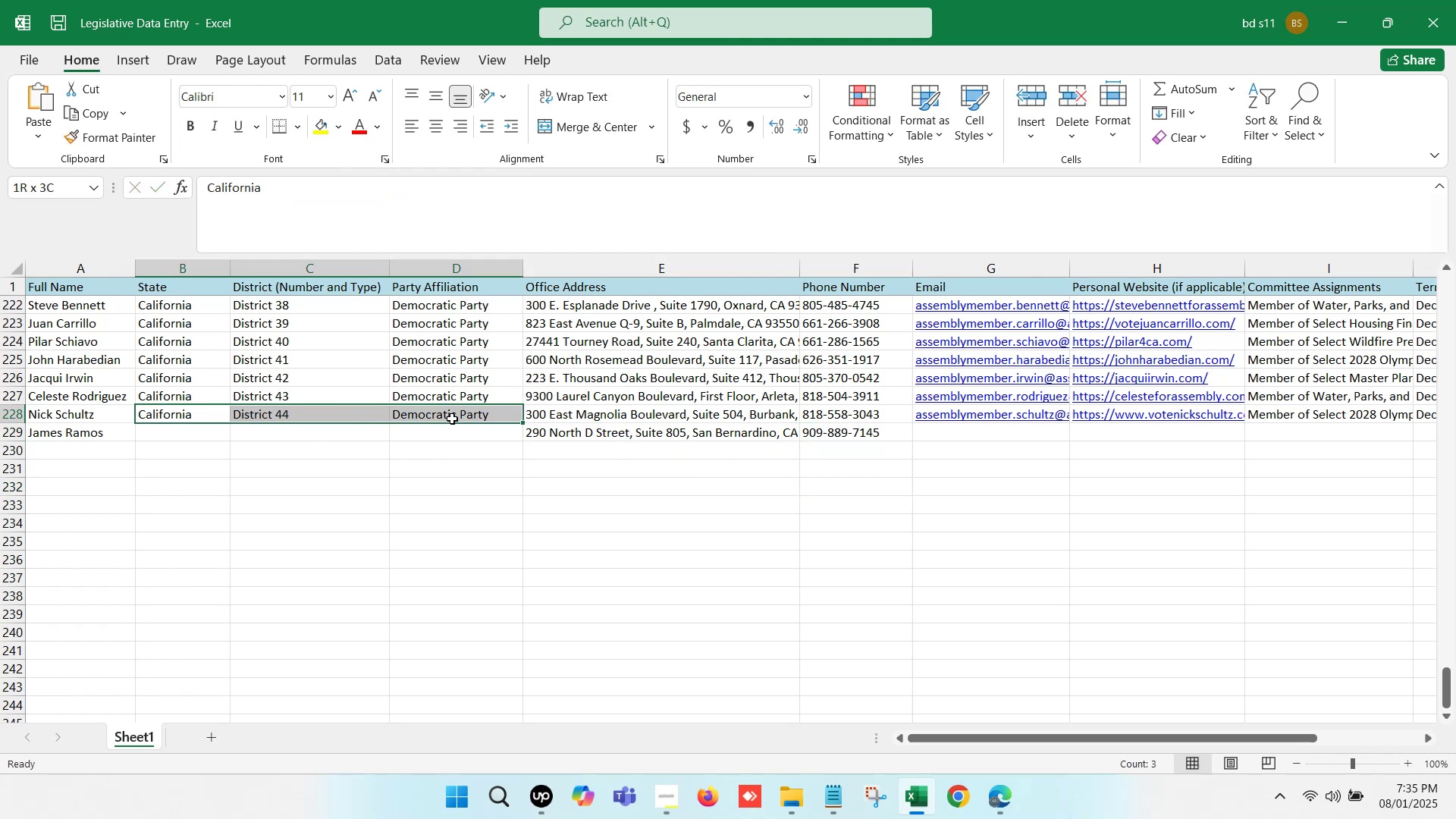 
key(Control+C)
 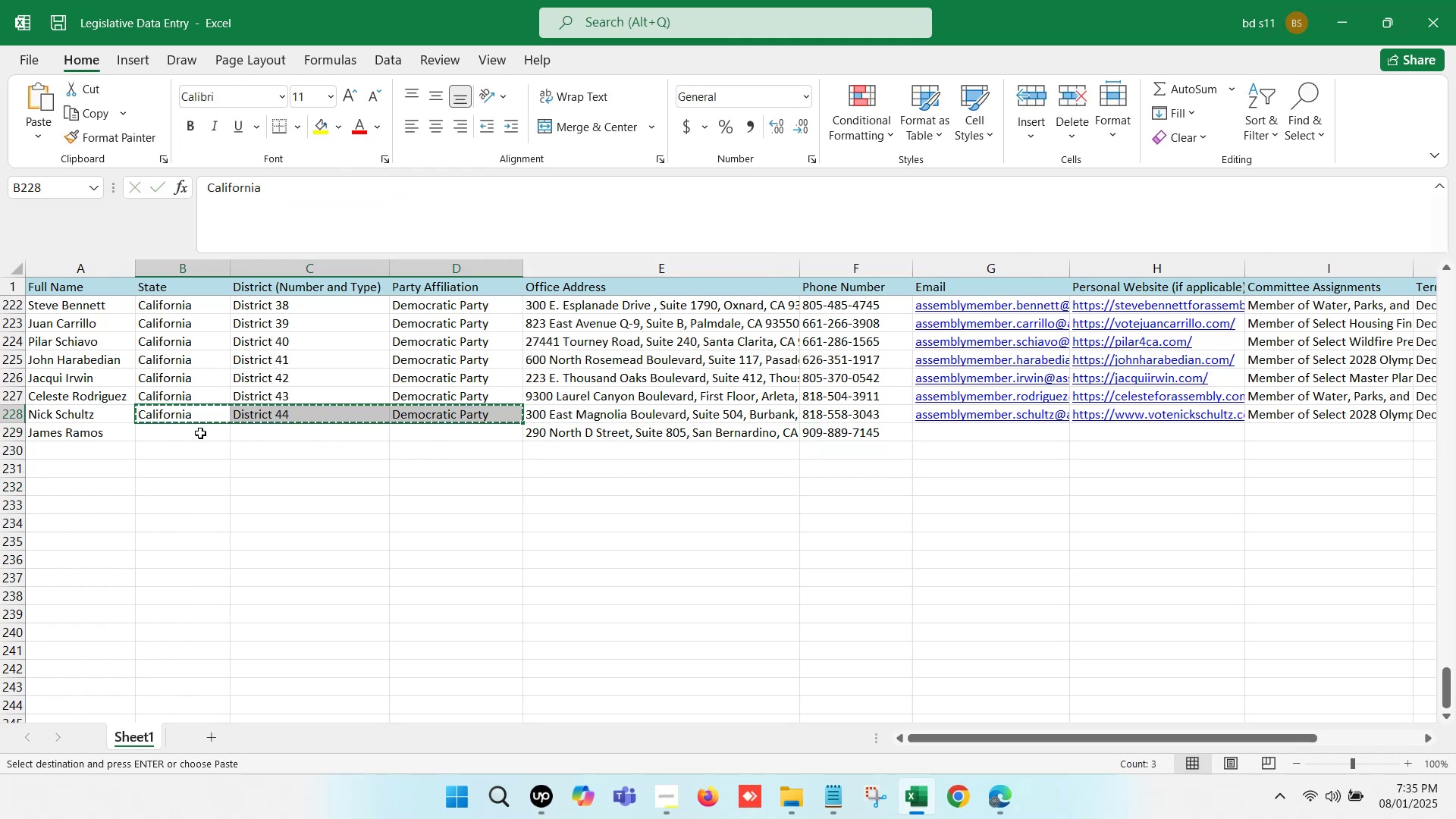 
left_click([199, 433])
 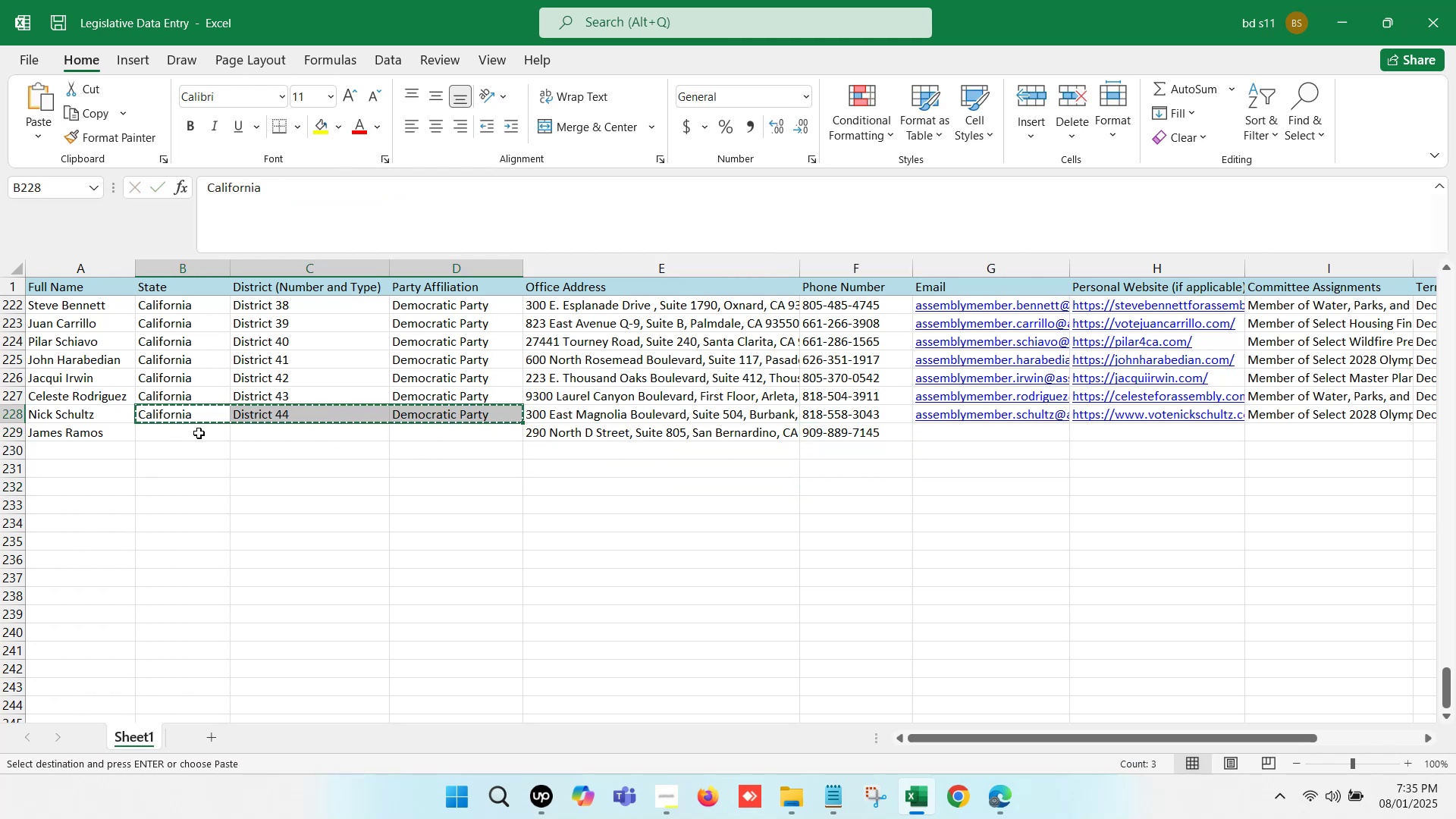 
key(Control+ControlLeft)
 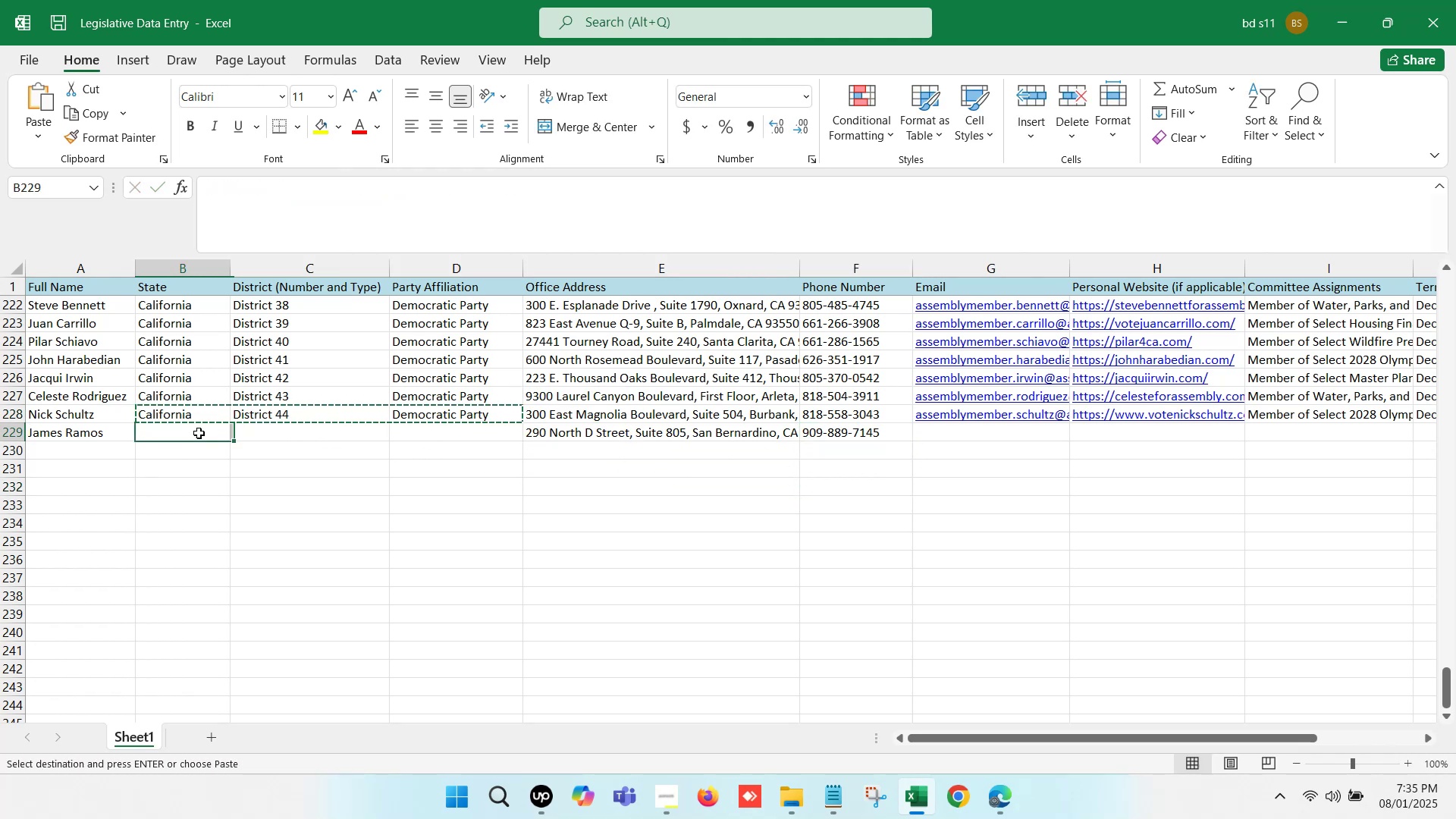 
key(Control+V)
 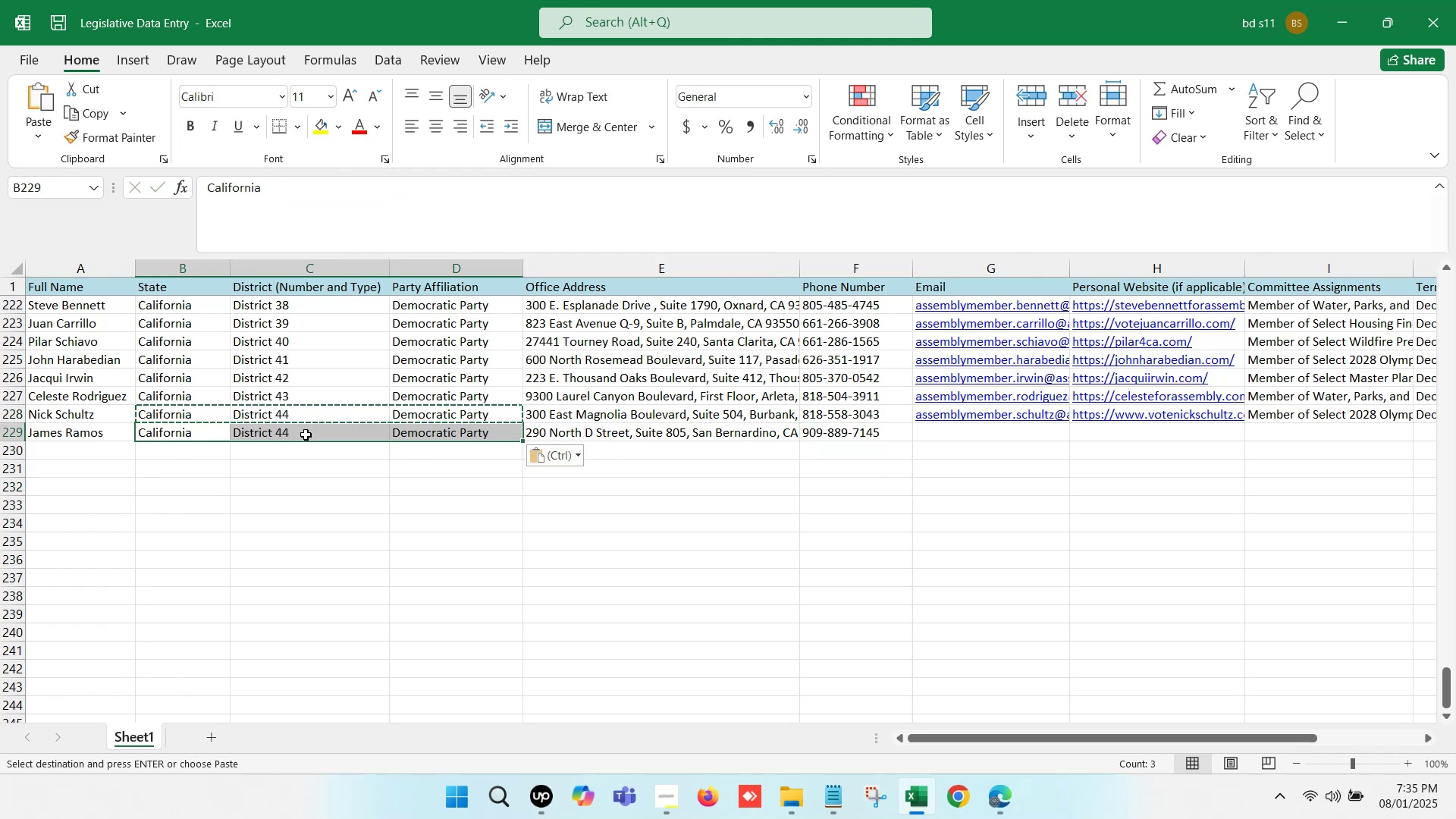 
double_click([306, 435])
 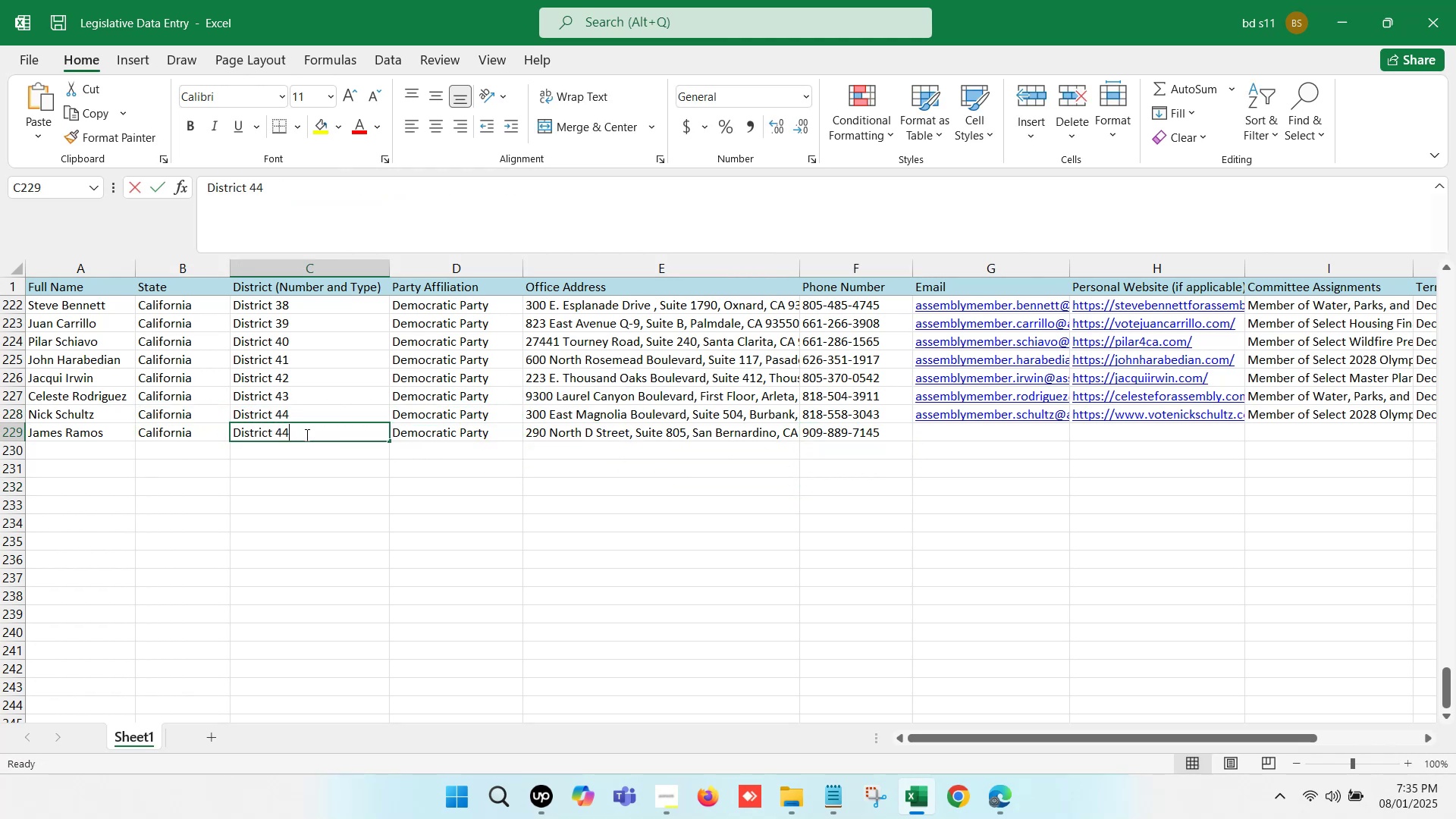 
key(Backspace)
 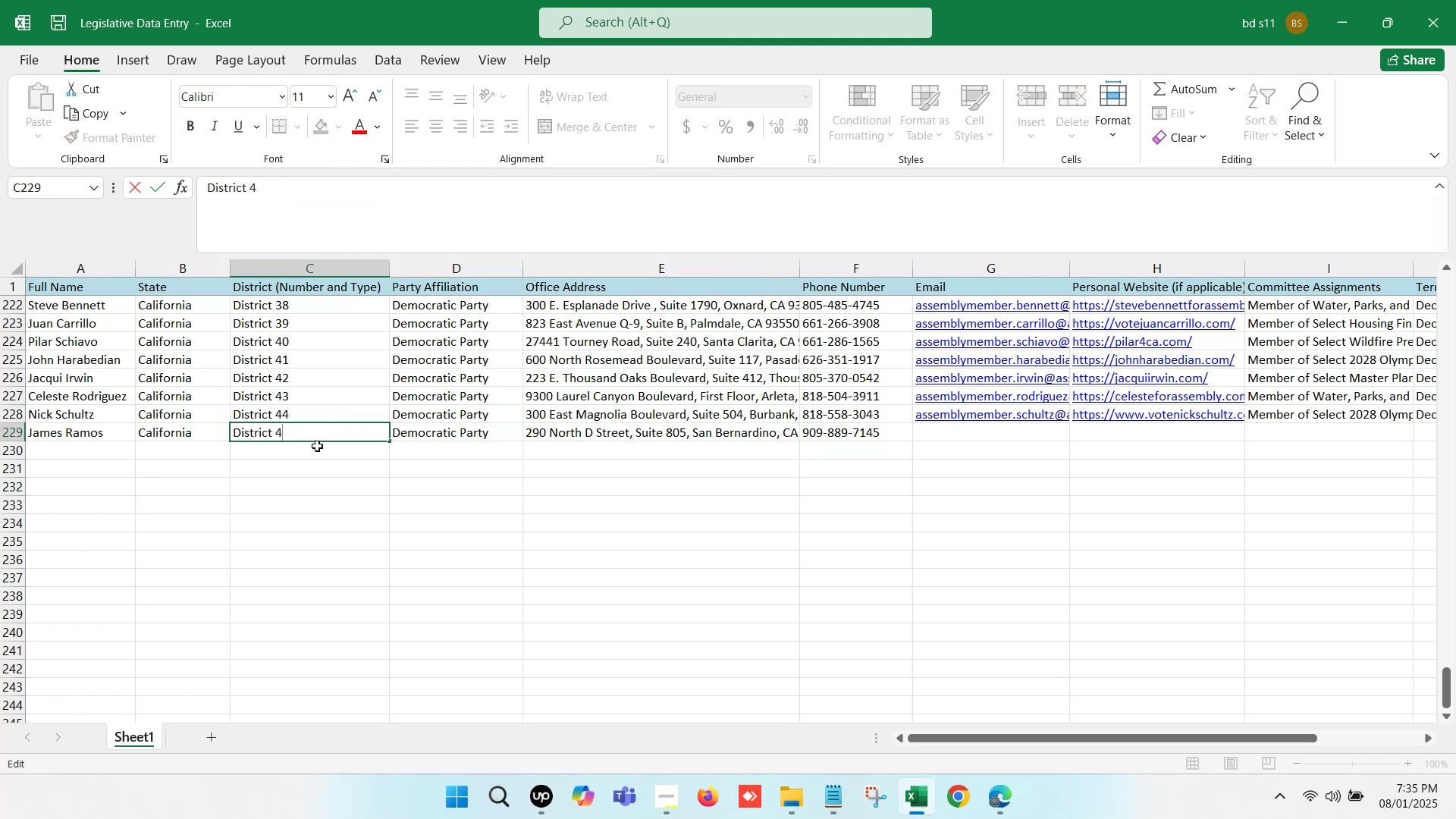 
key(5)
 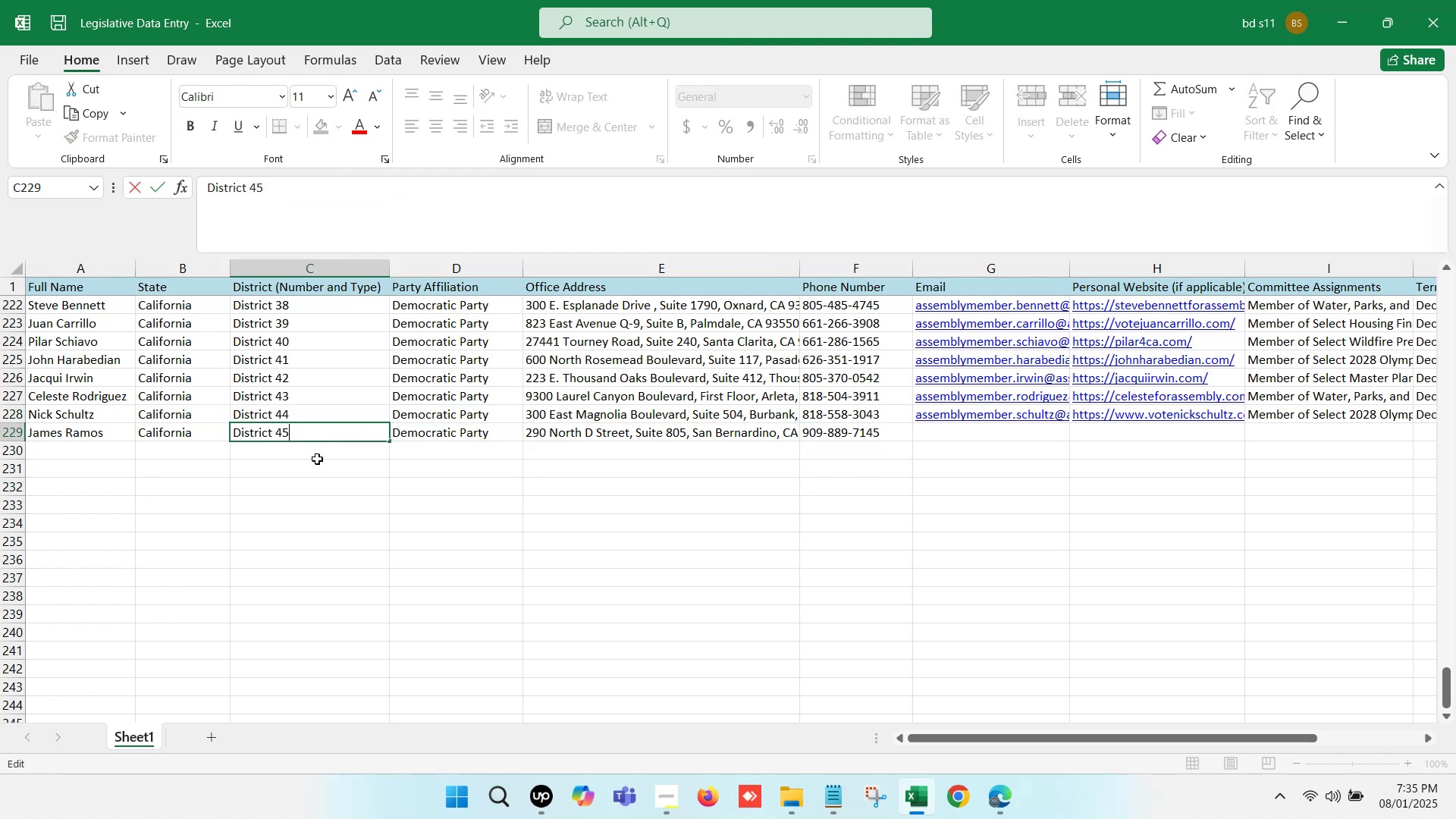 
left_click([322, 474])
 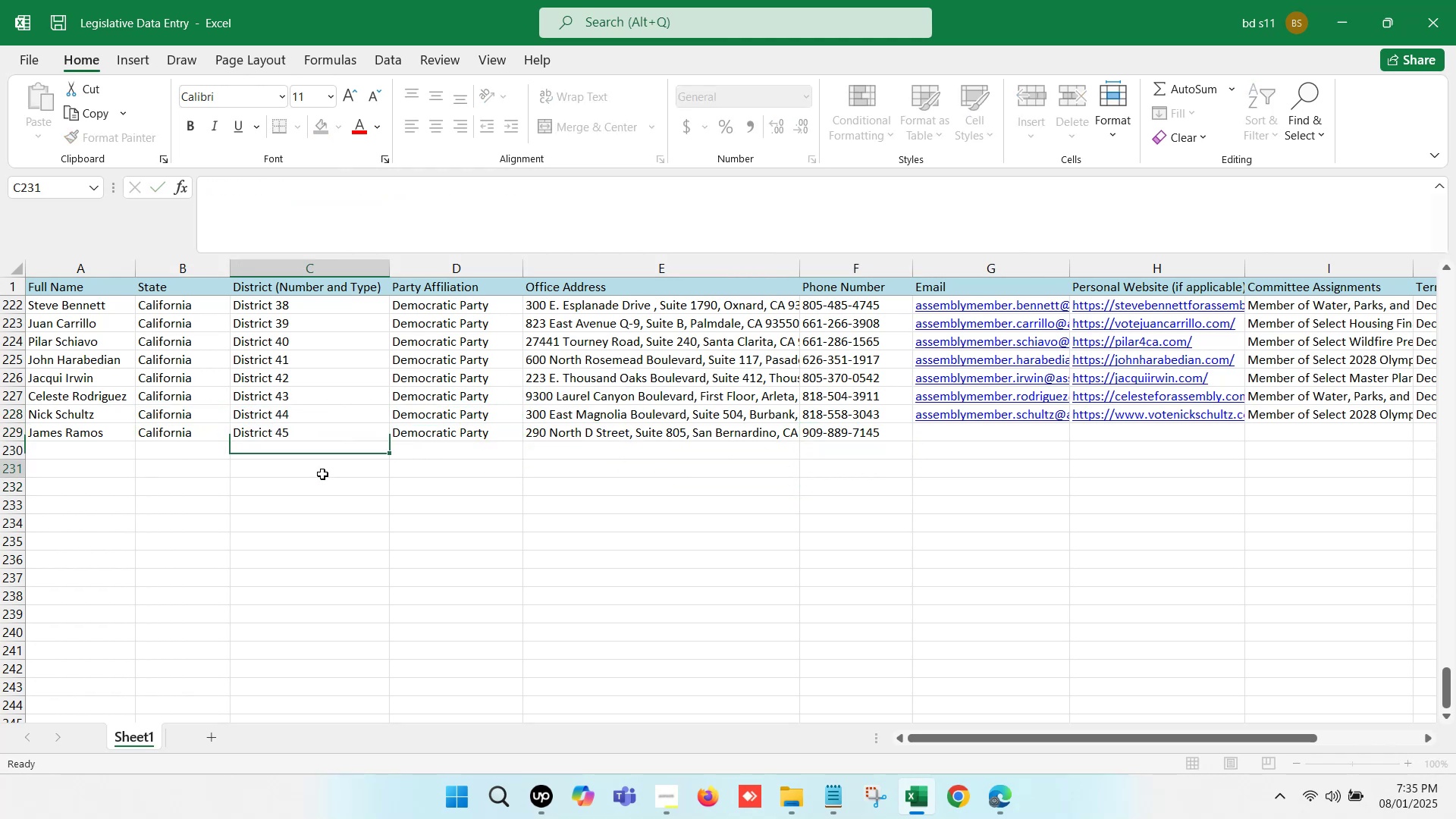 
key(Control+S)
 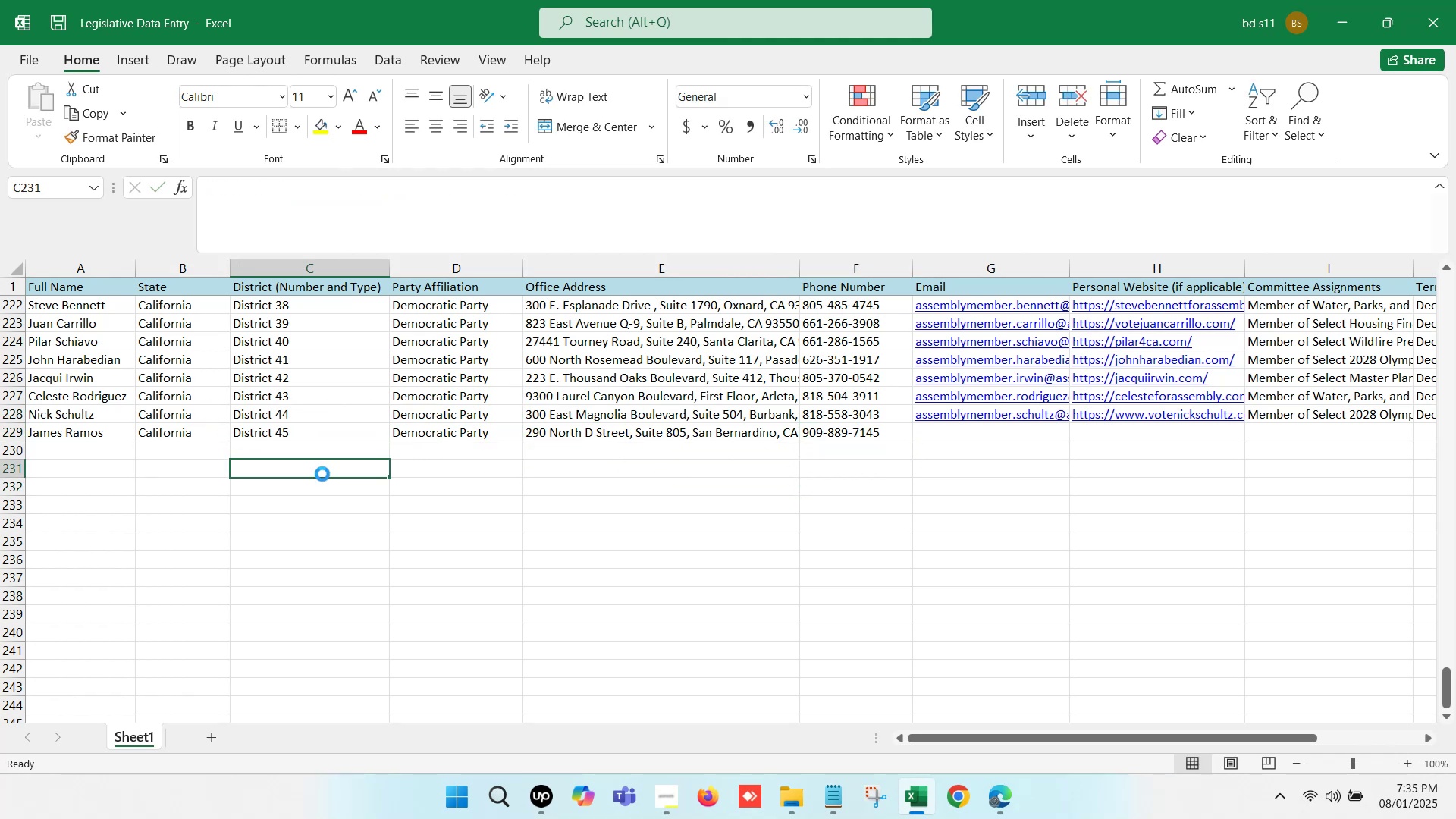 
key(Control+S)
 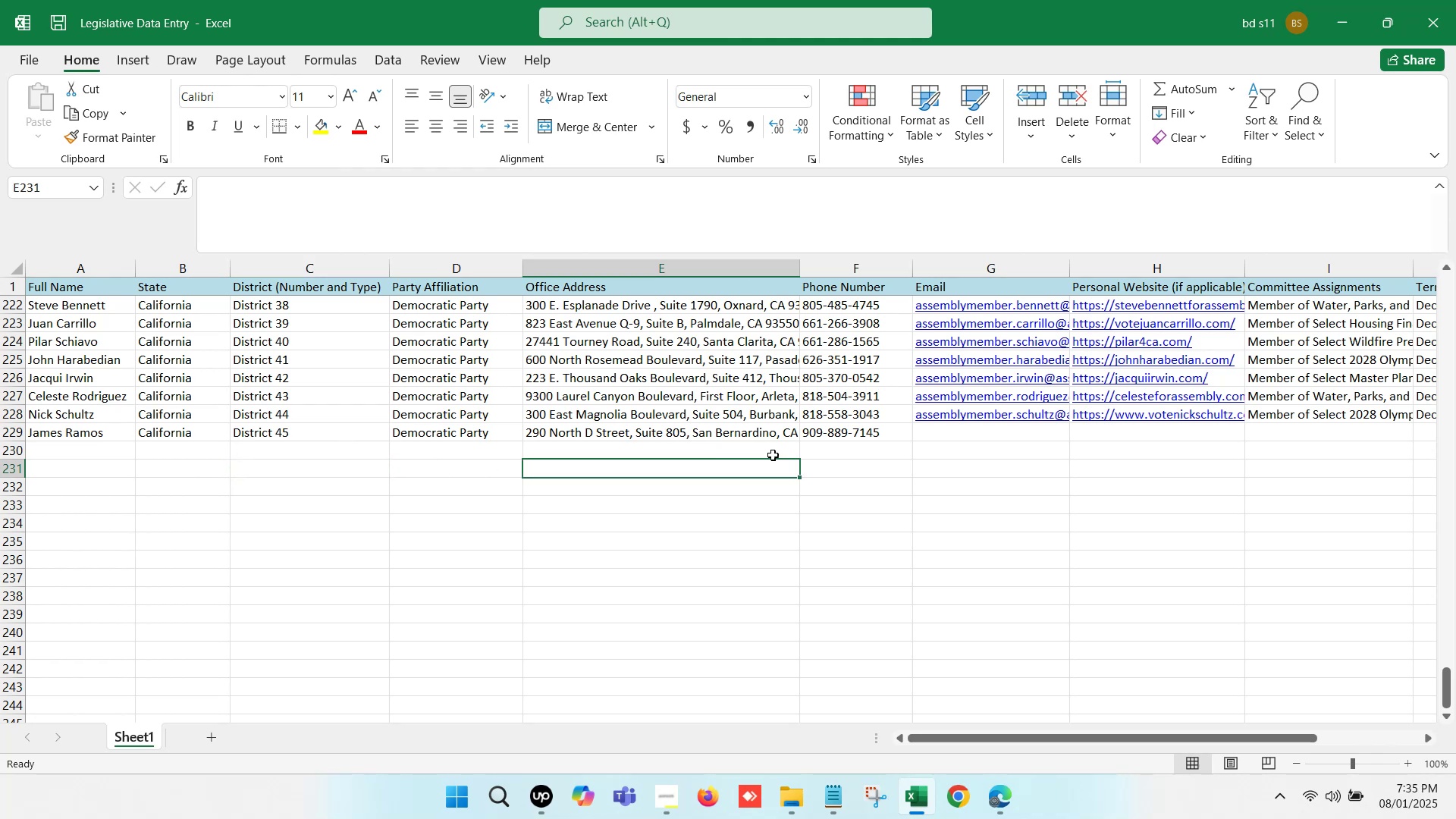 
left_click([952, 432])
 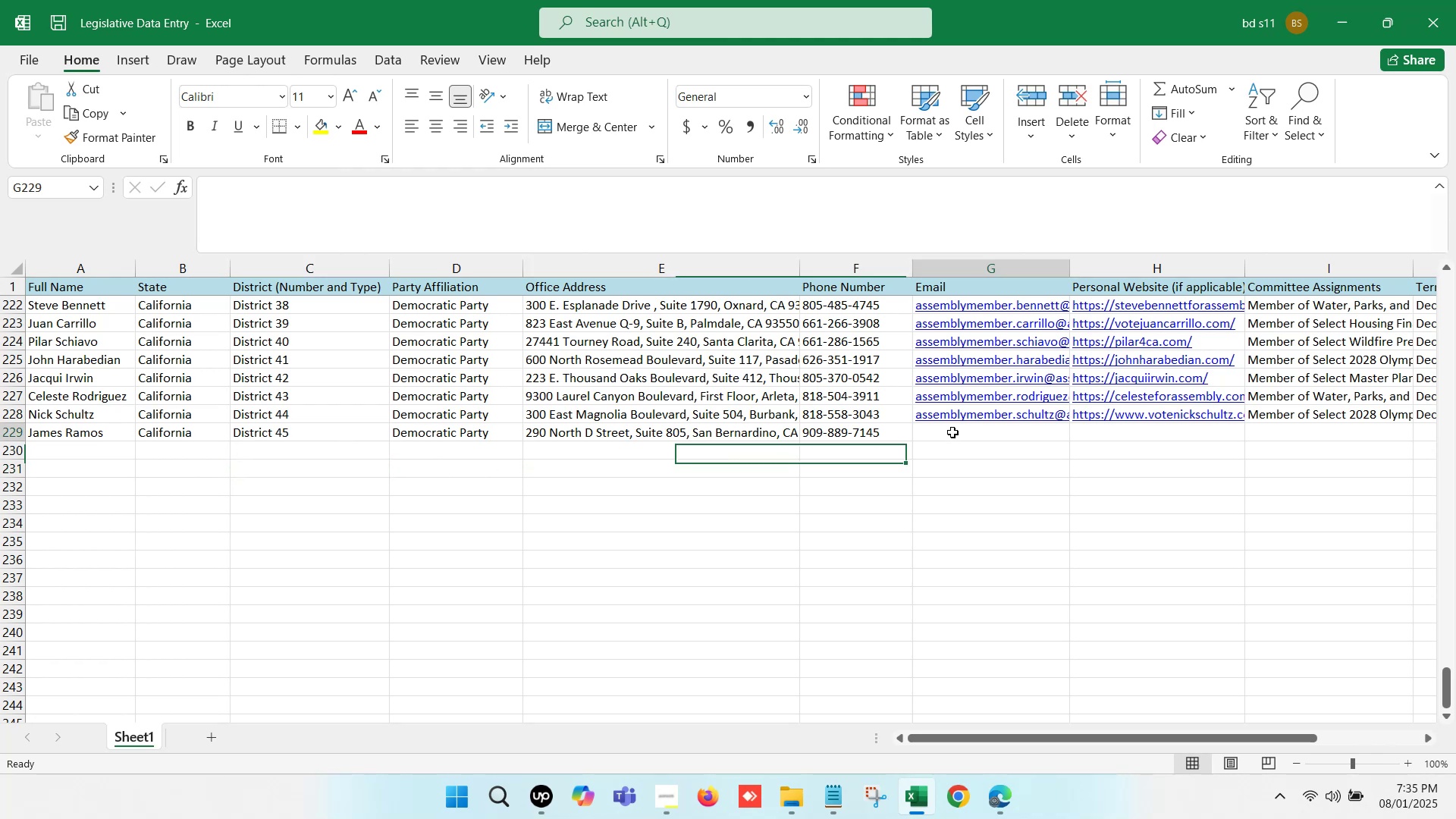 
key(ArrowRight)
 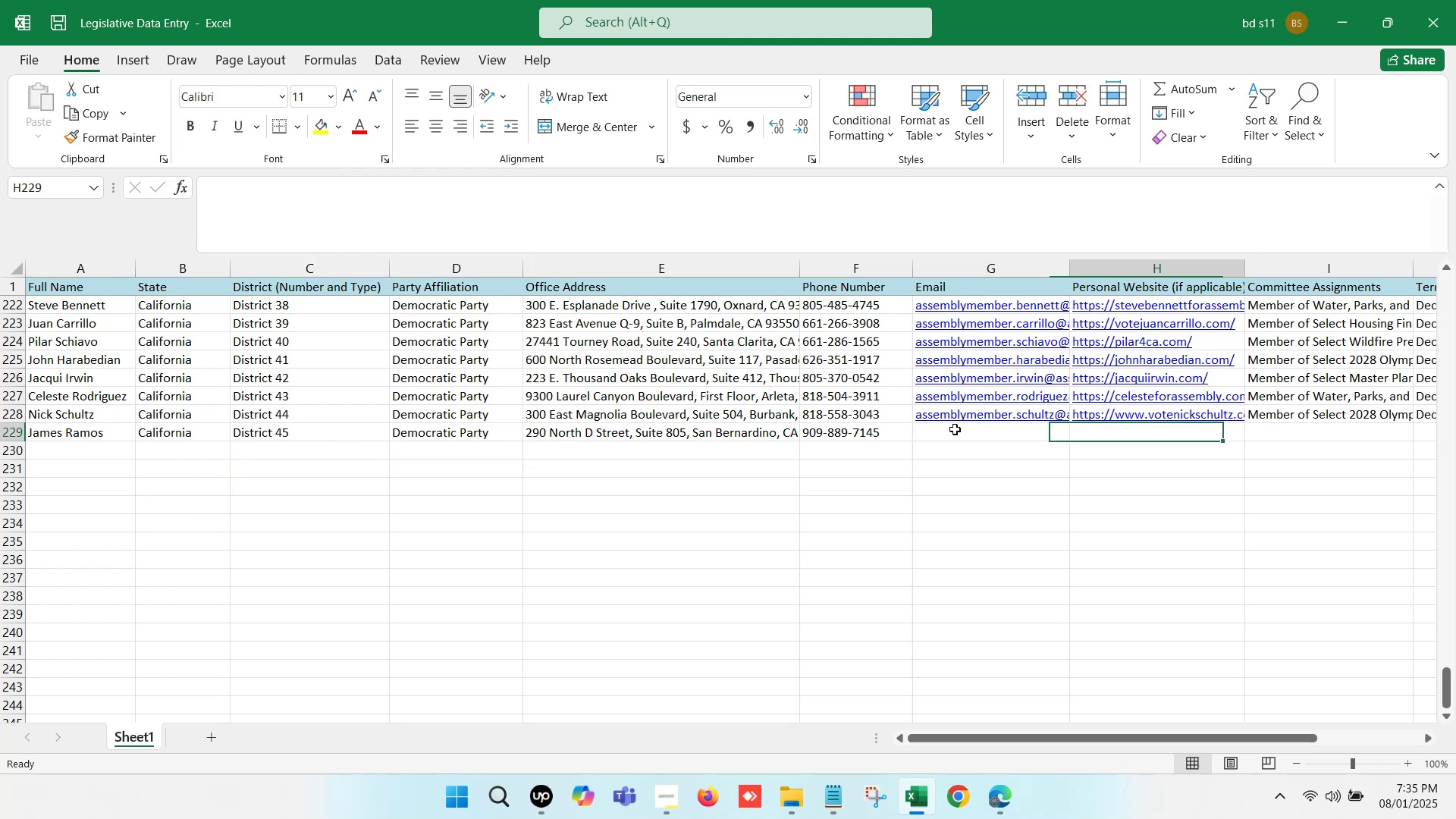 
key(ArrowRight)
 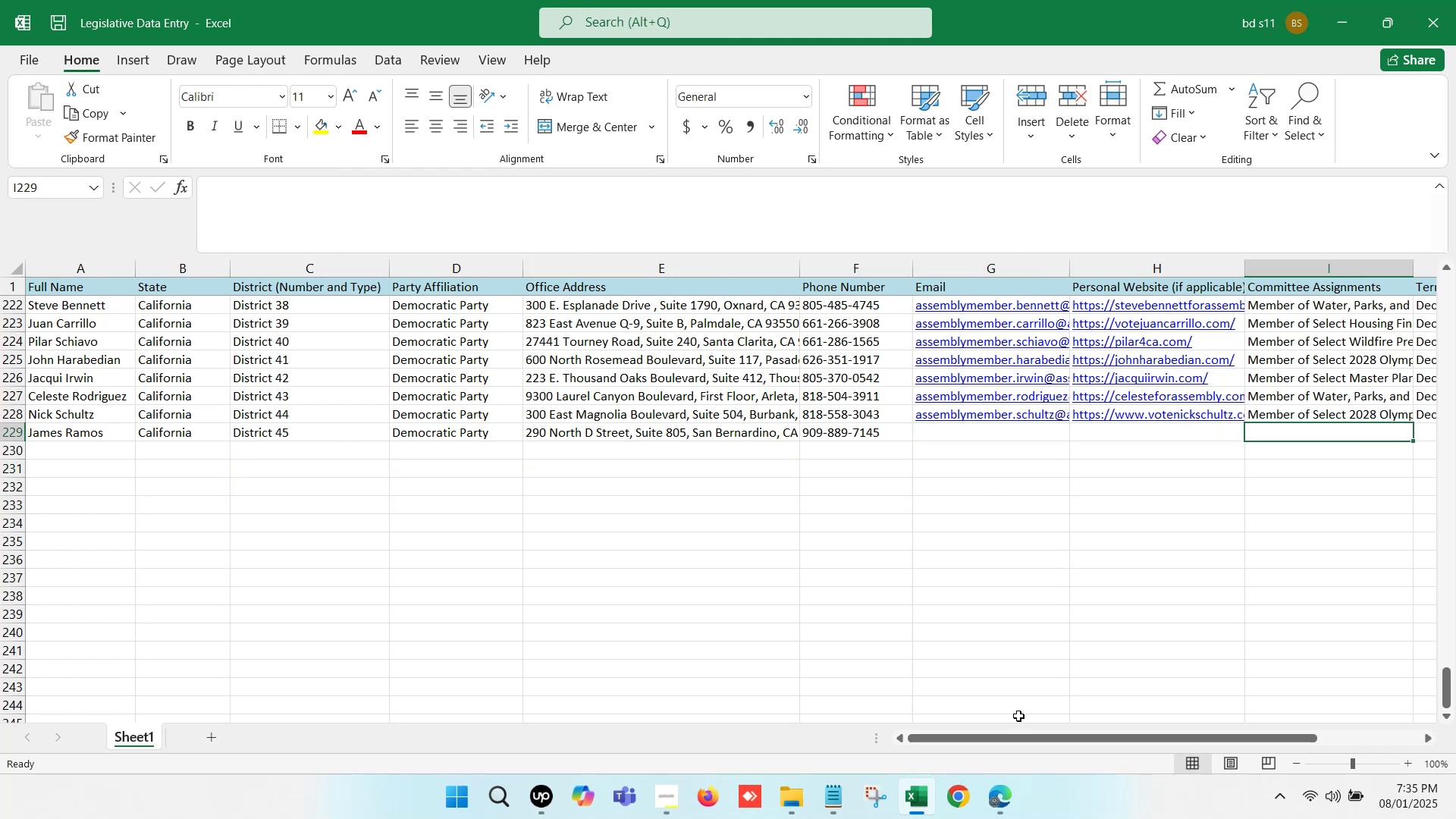 
left_click([1002, 798])
 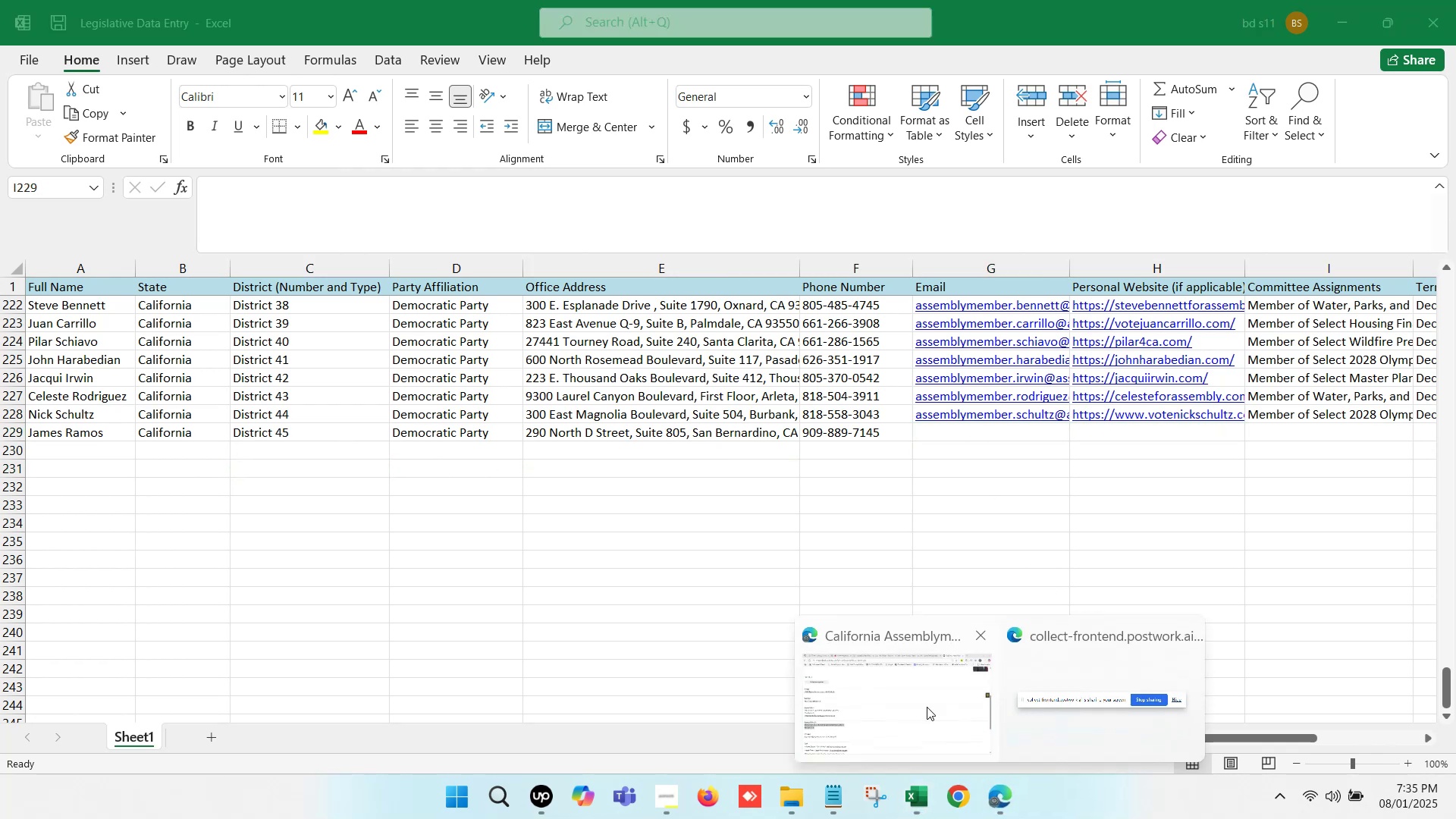 
left_click([858, 668])
 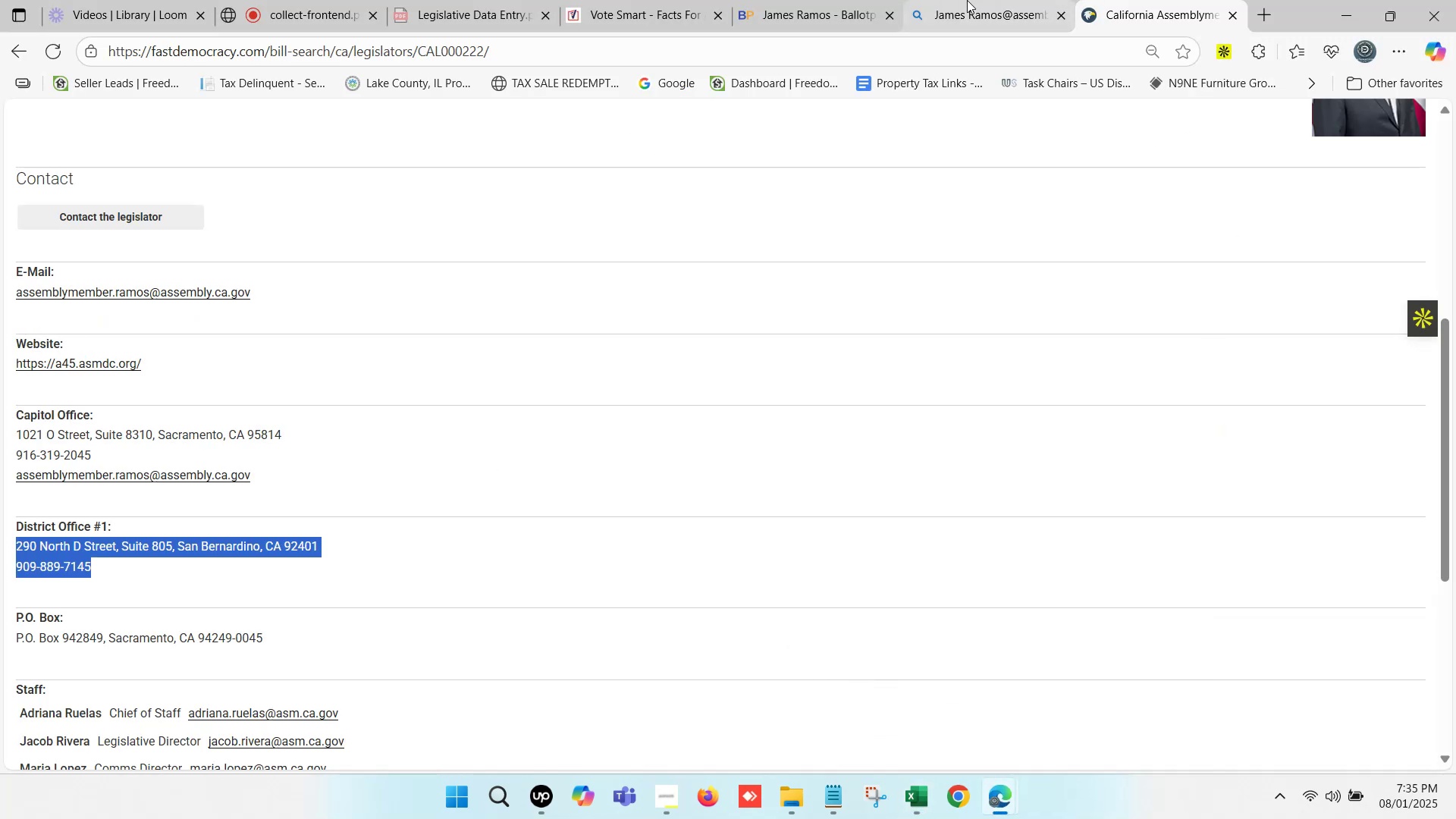 
left_click([1145, 0])
 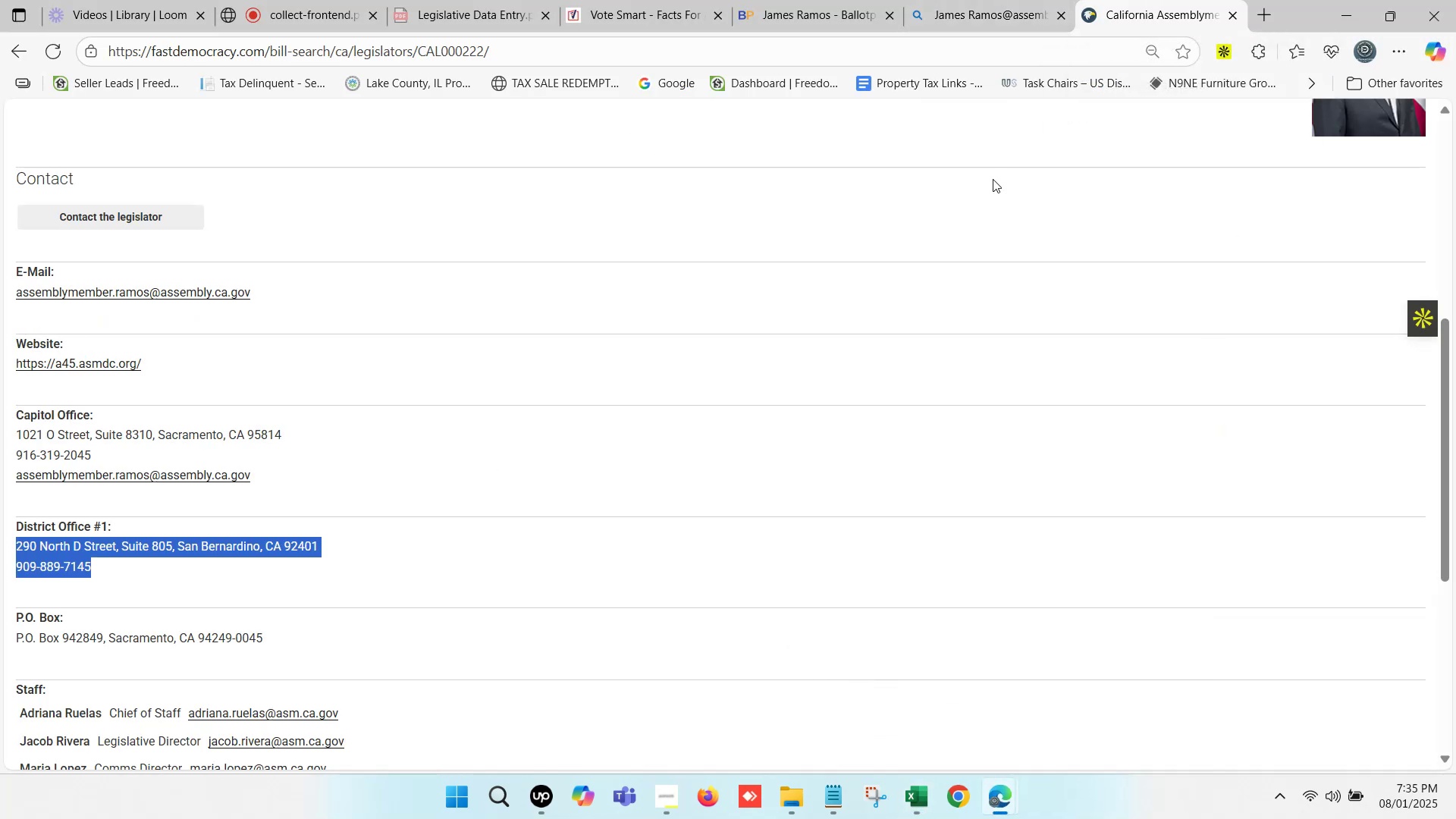 
scroll: coordinate [264, 405], scroll_direction: down, amount: 1.0
 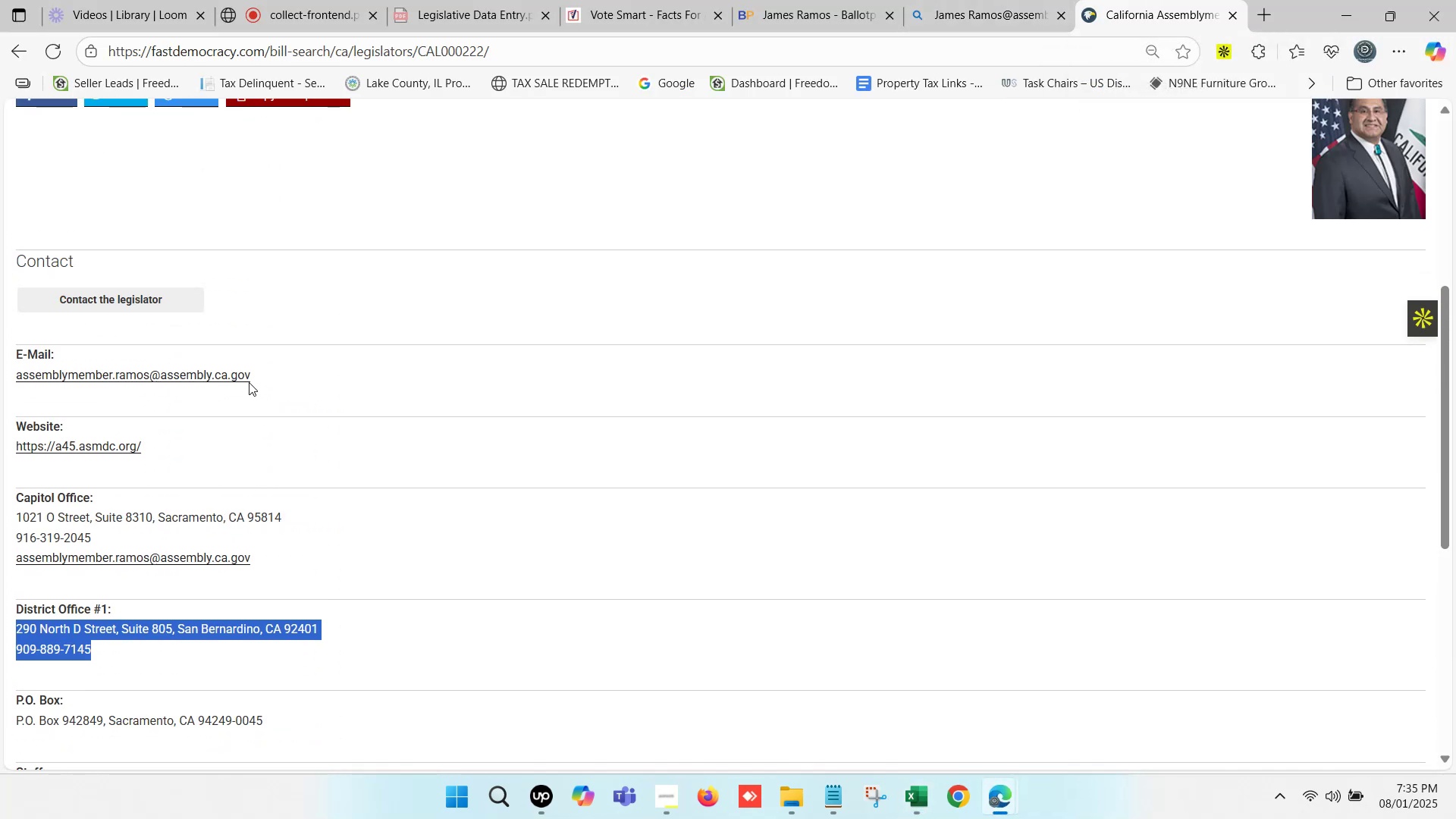 
right_click([234, 372])
 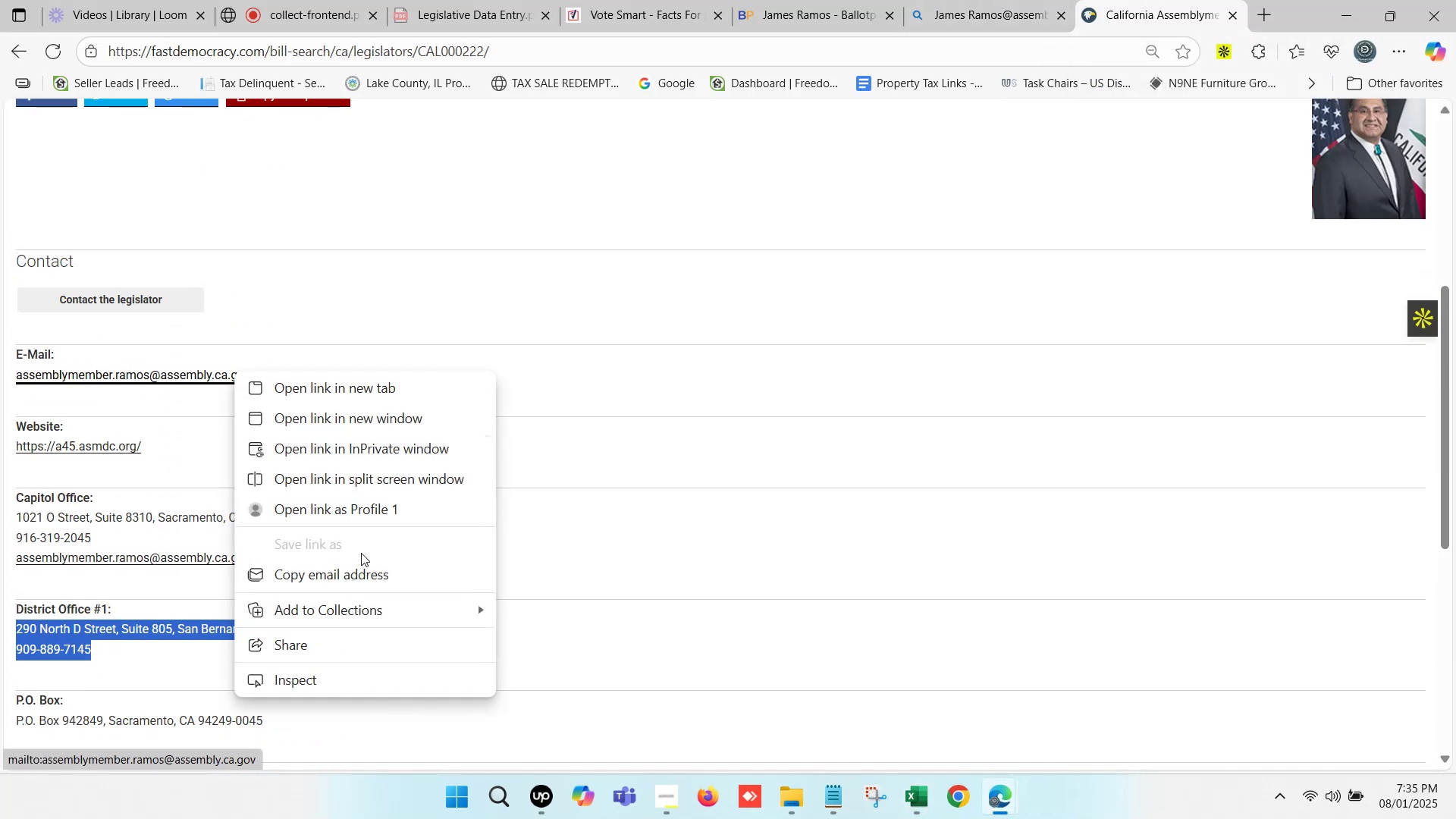 
left_click([361, 576])
 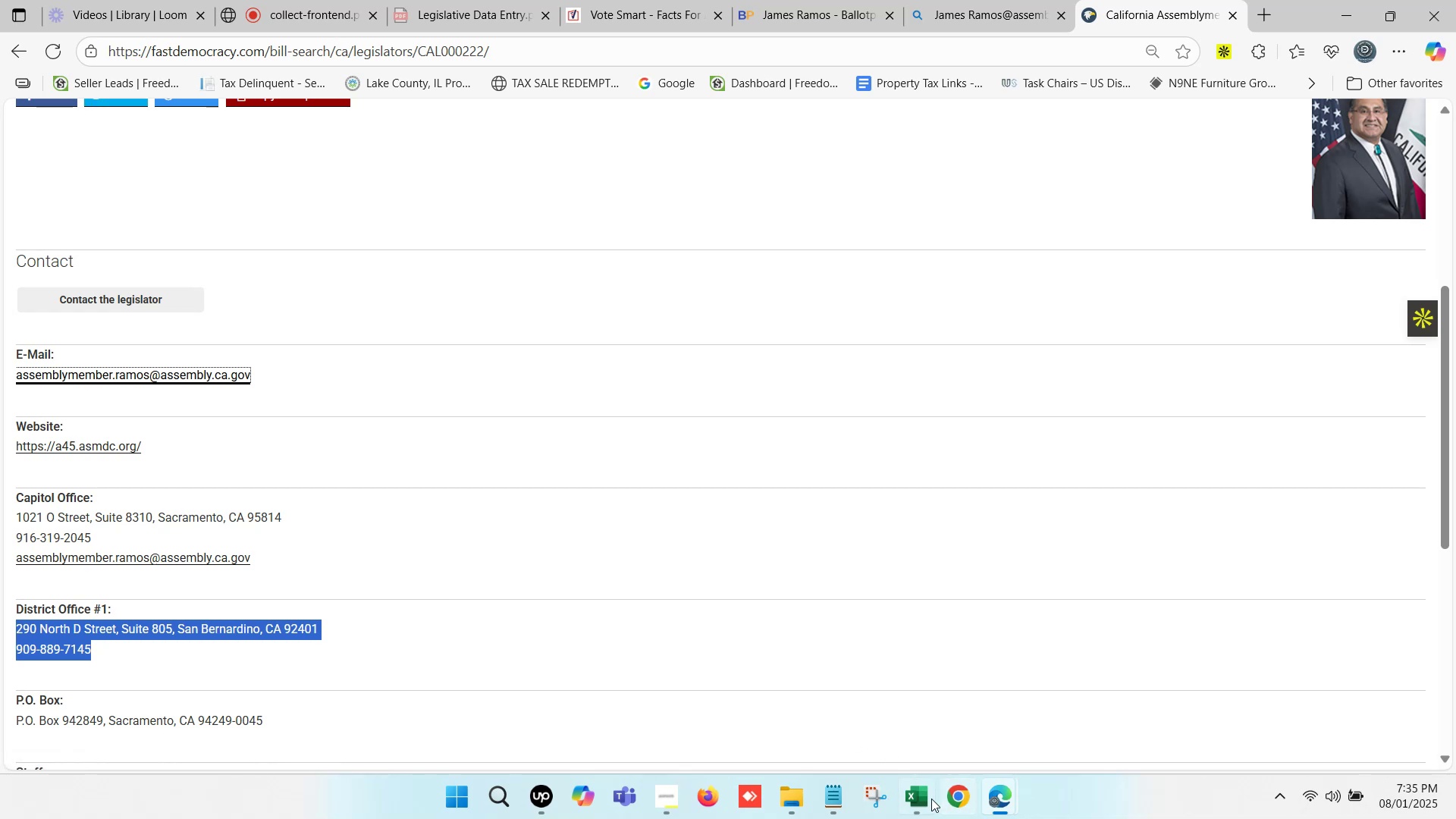 
left_click([915, 799])
 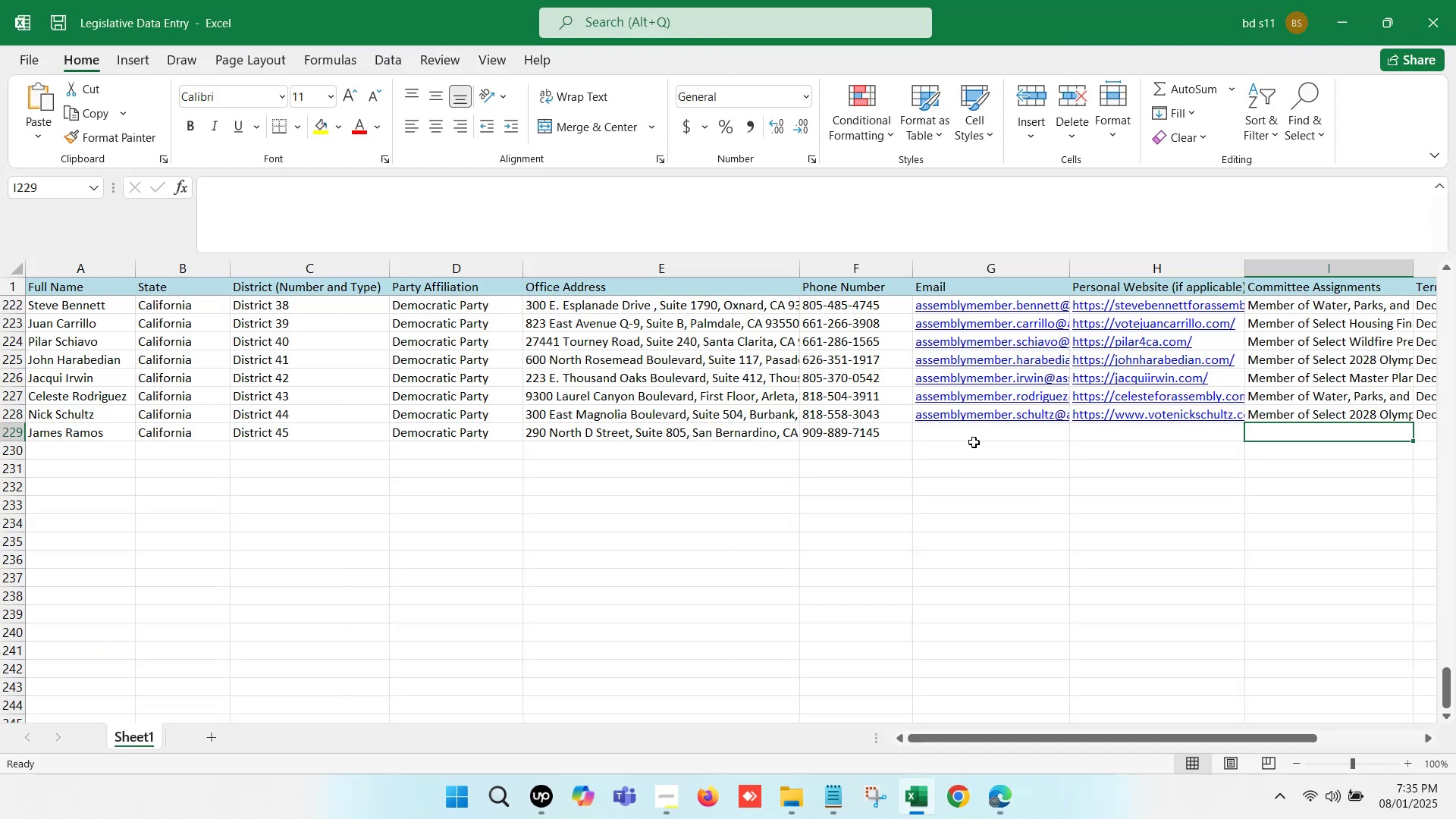 
double_click([971, 435])
 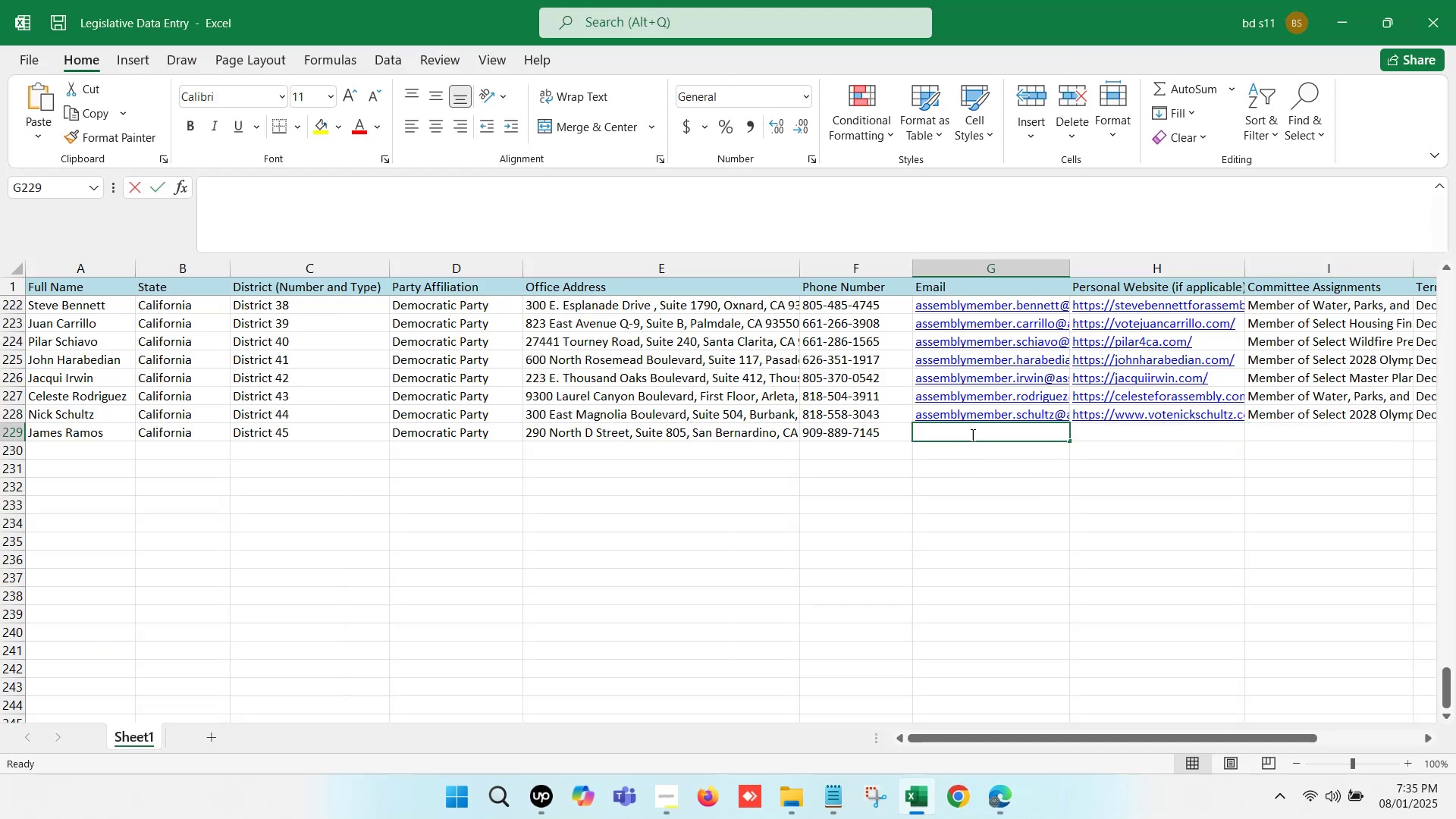 
key(Control+V)
 